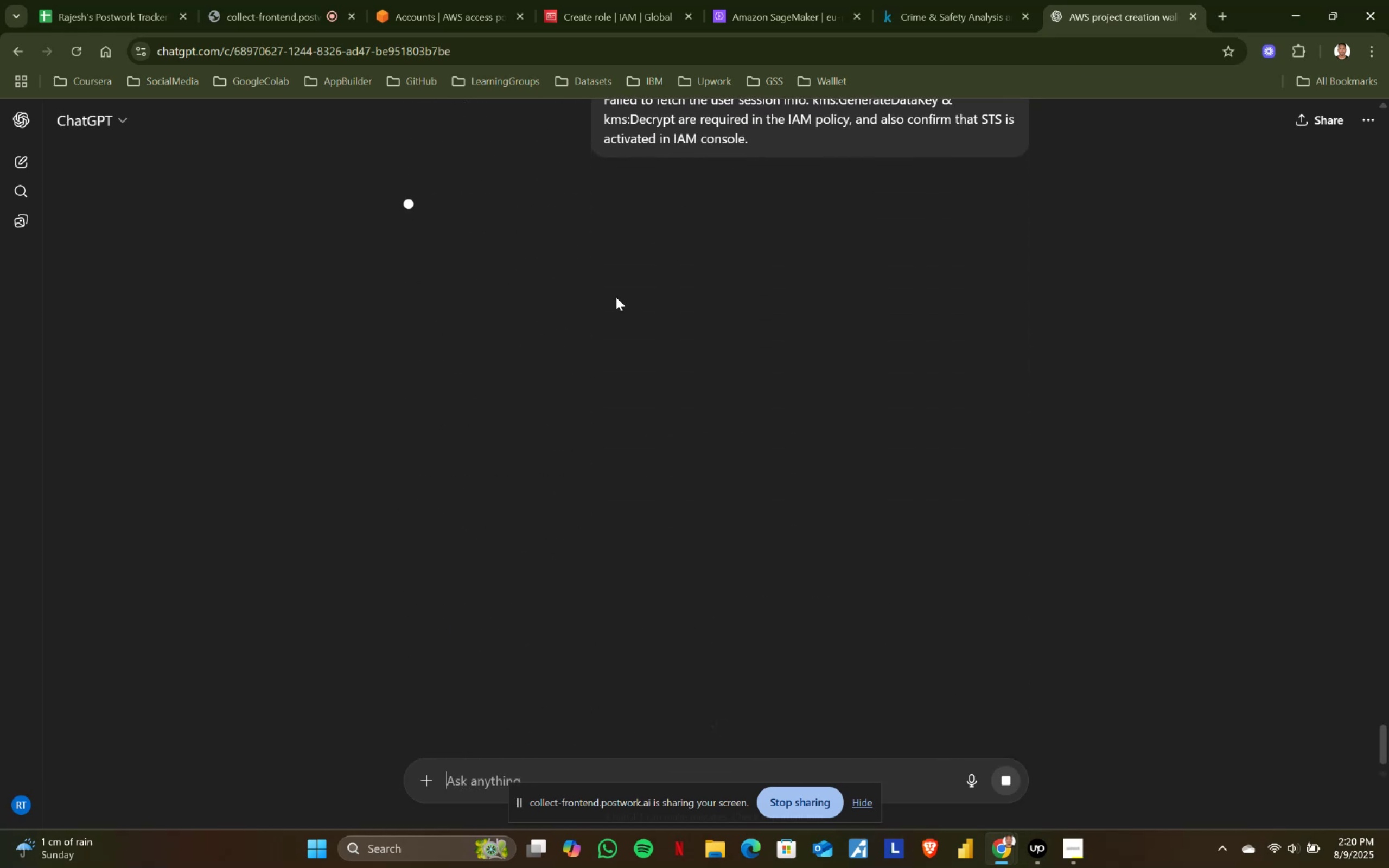 
scroll: coordinate [576, 471], scroll_direction: down, amount: 2.0
 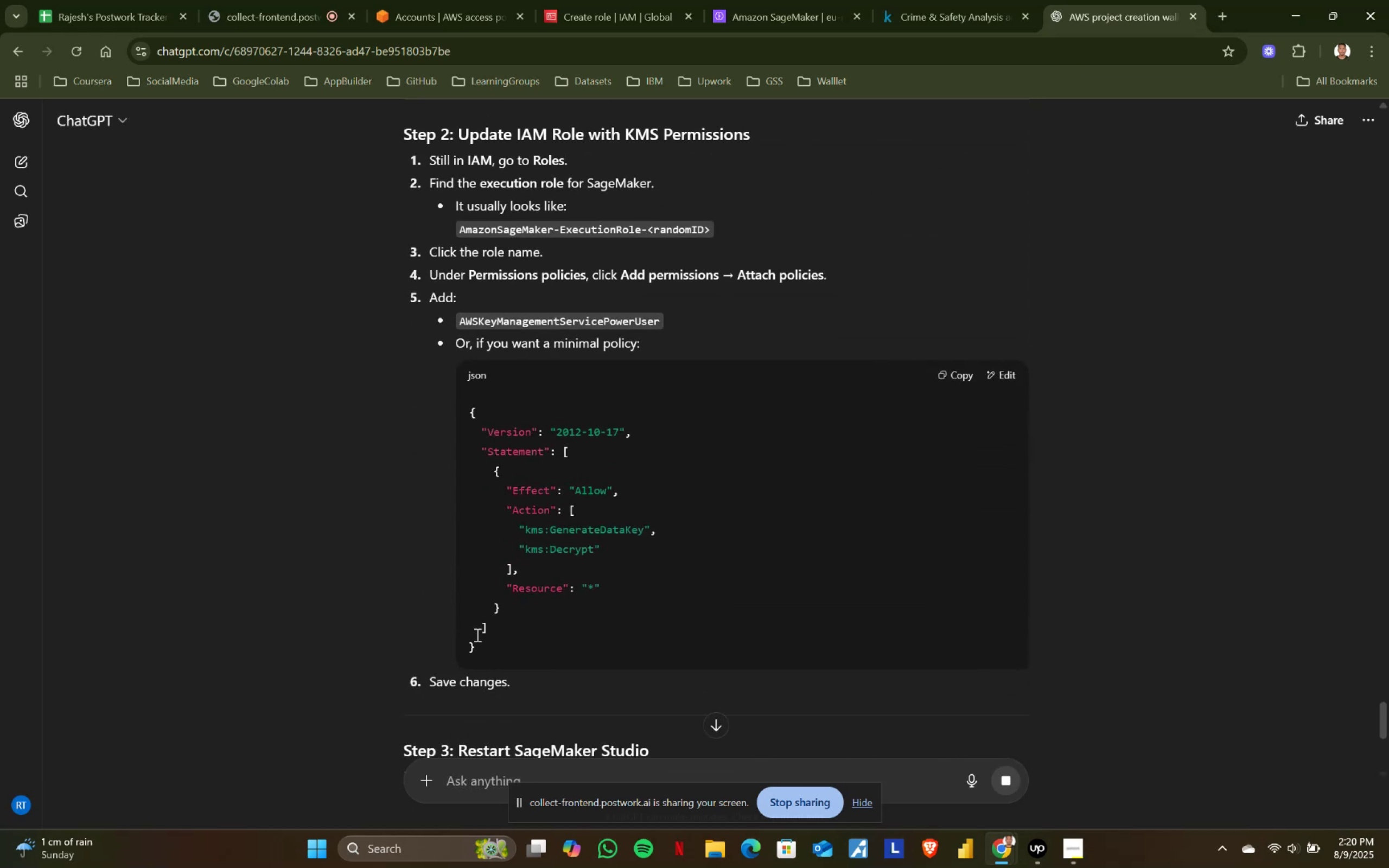 
left_click_drag(start_coordinate=[486, 660], to_coordinate=[442, 420])
 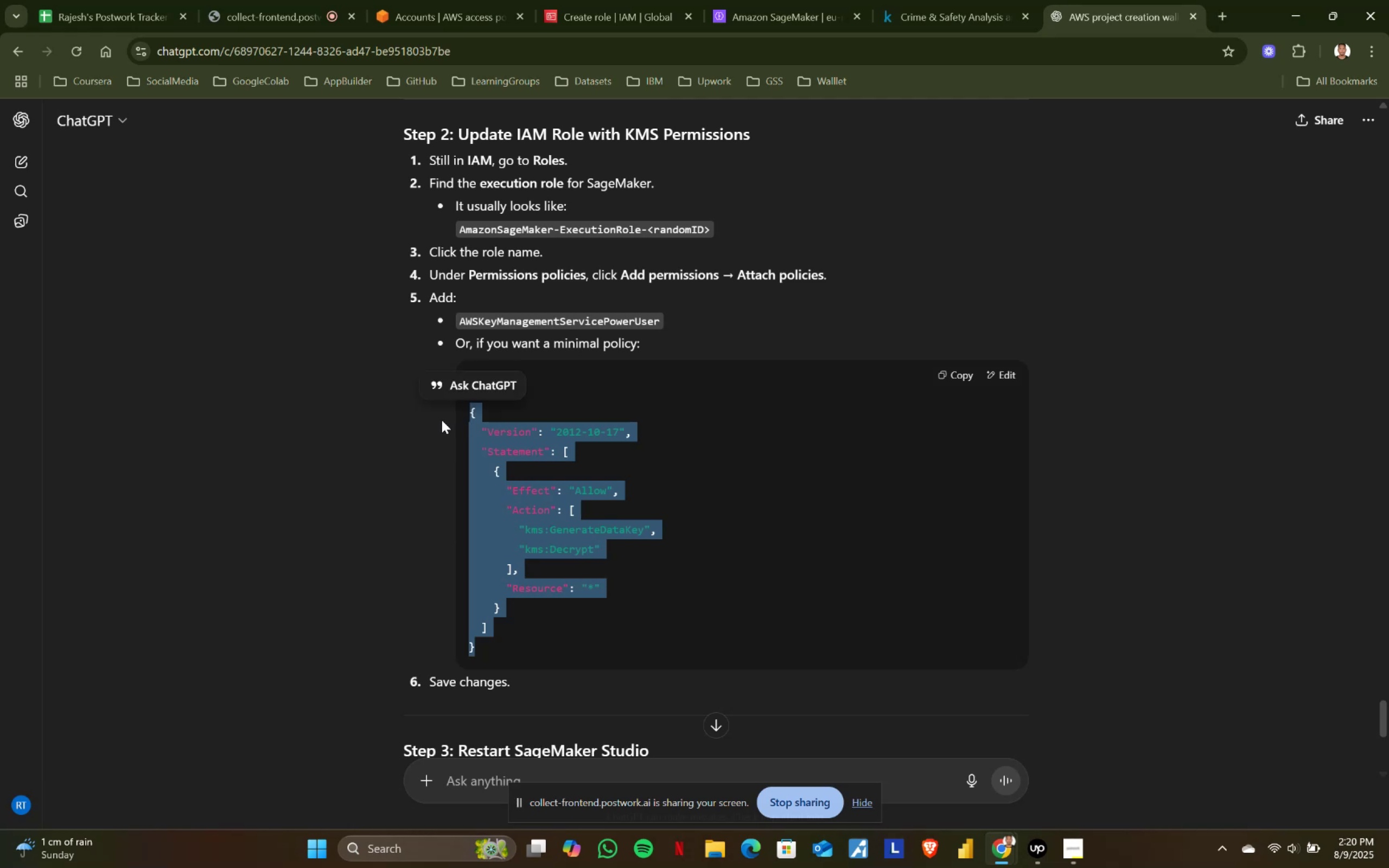 
key(Control+ControlLeft)
 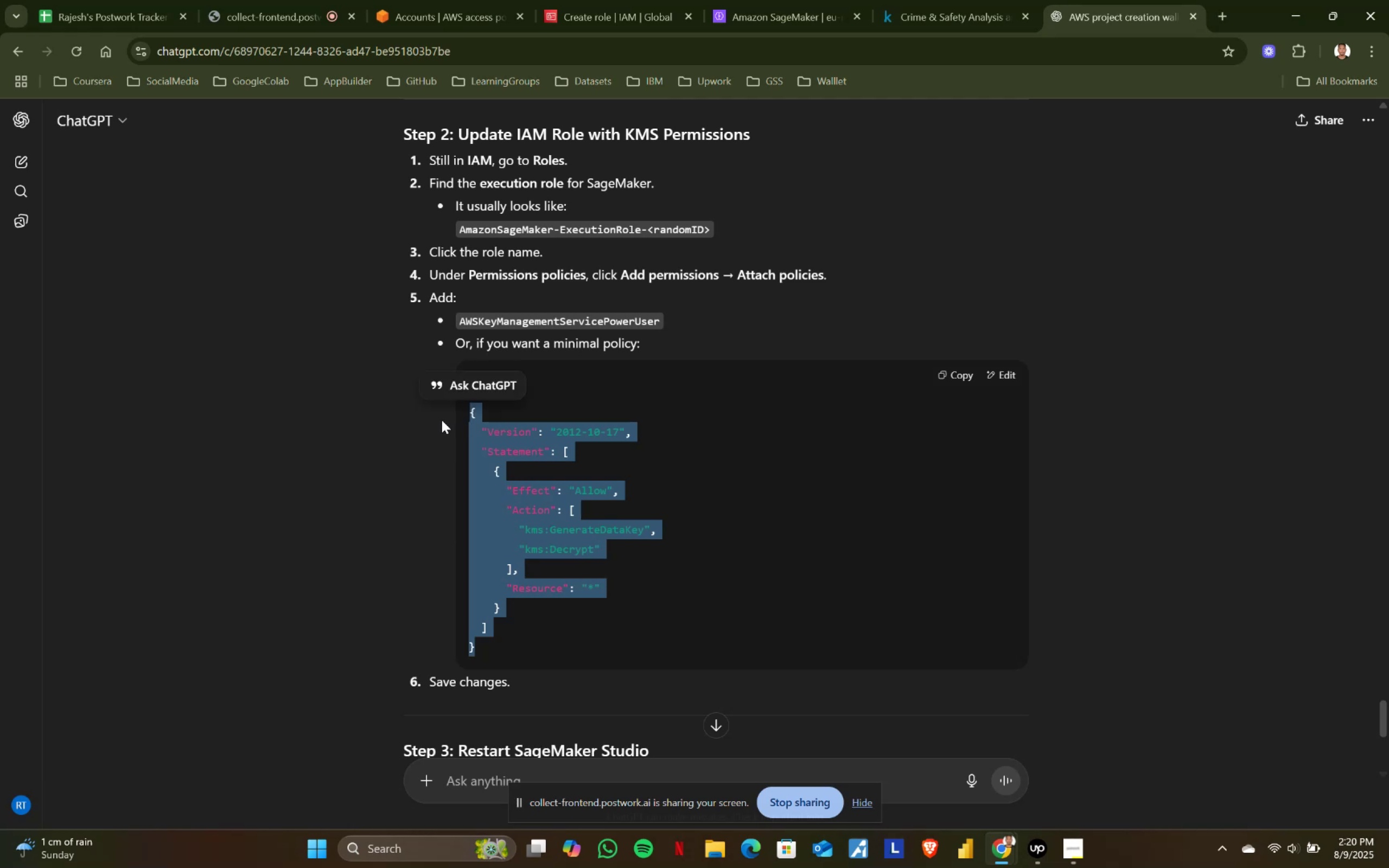 
key(Control+C)
 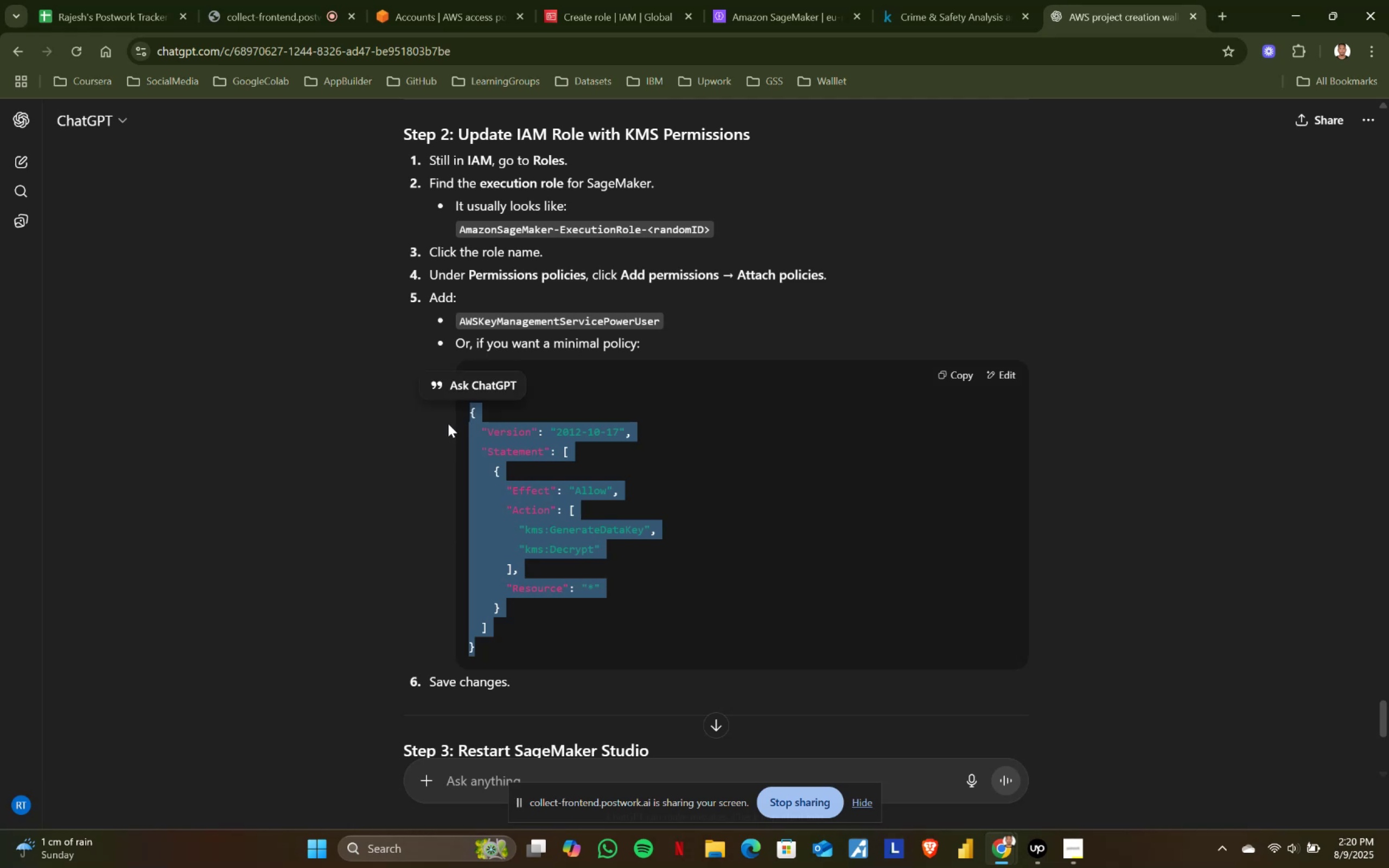 
key(Control+ControlLeft)
 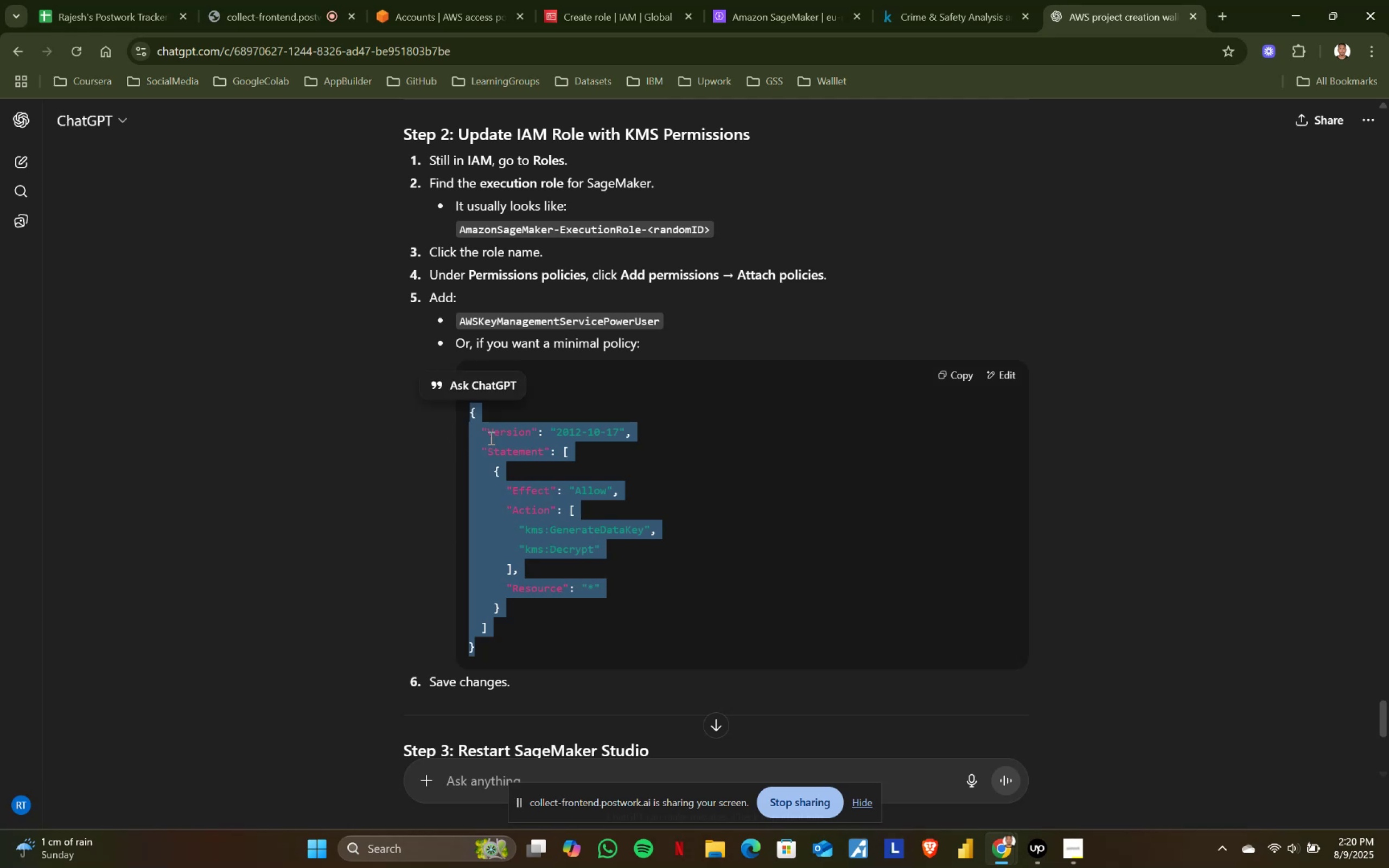 
key(Control+C)
 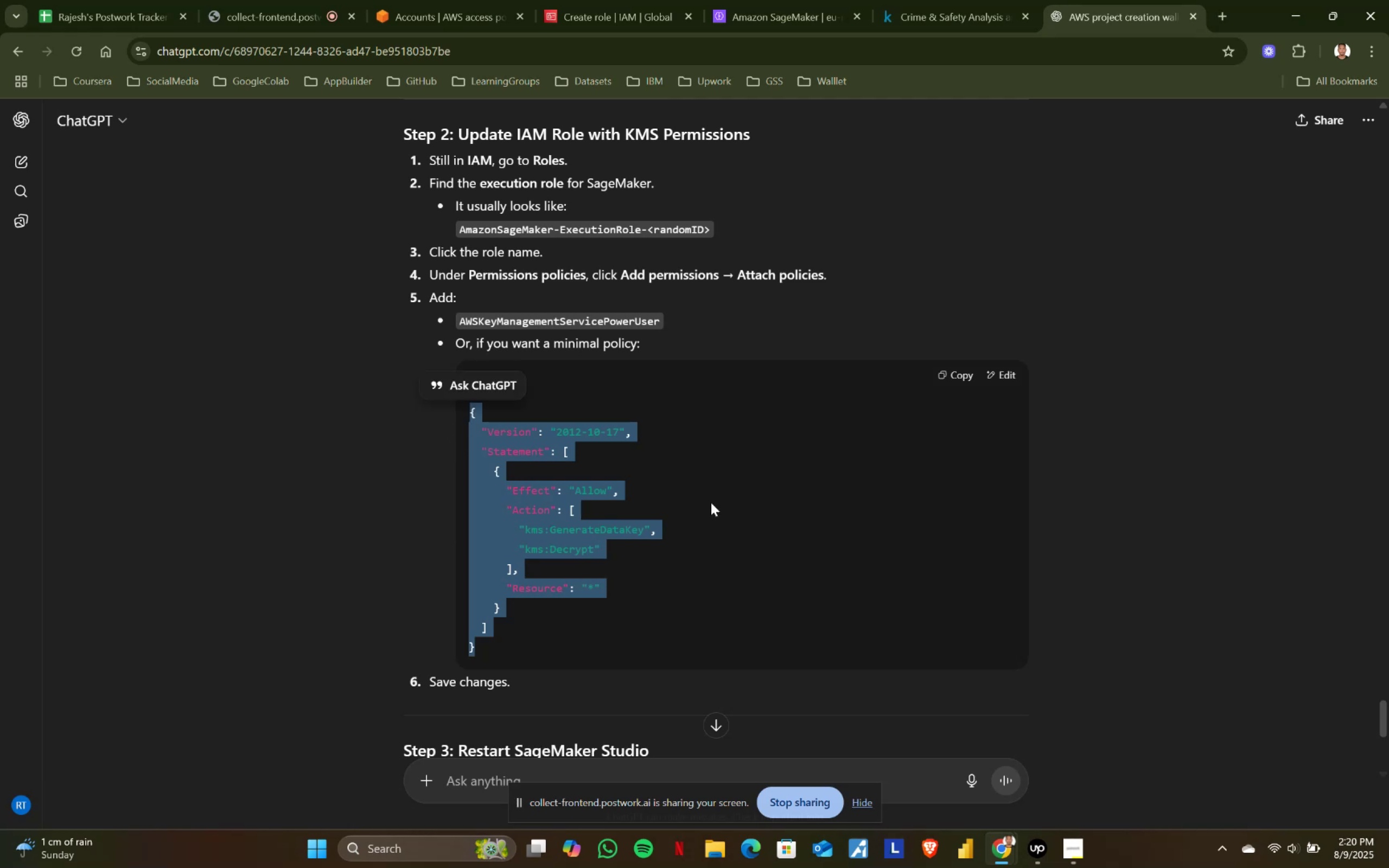 
key(Control+ControlLeft)
 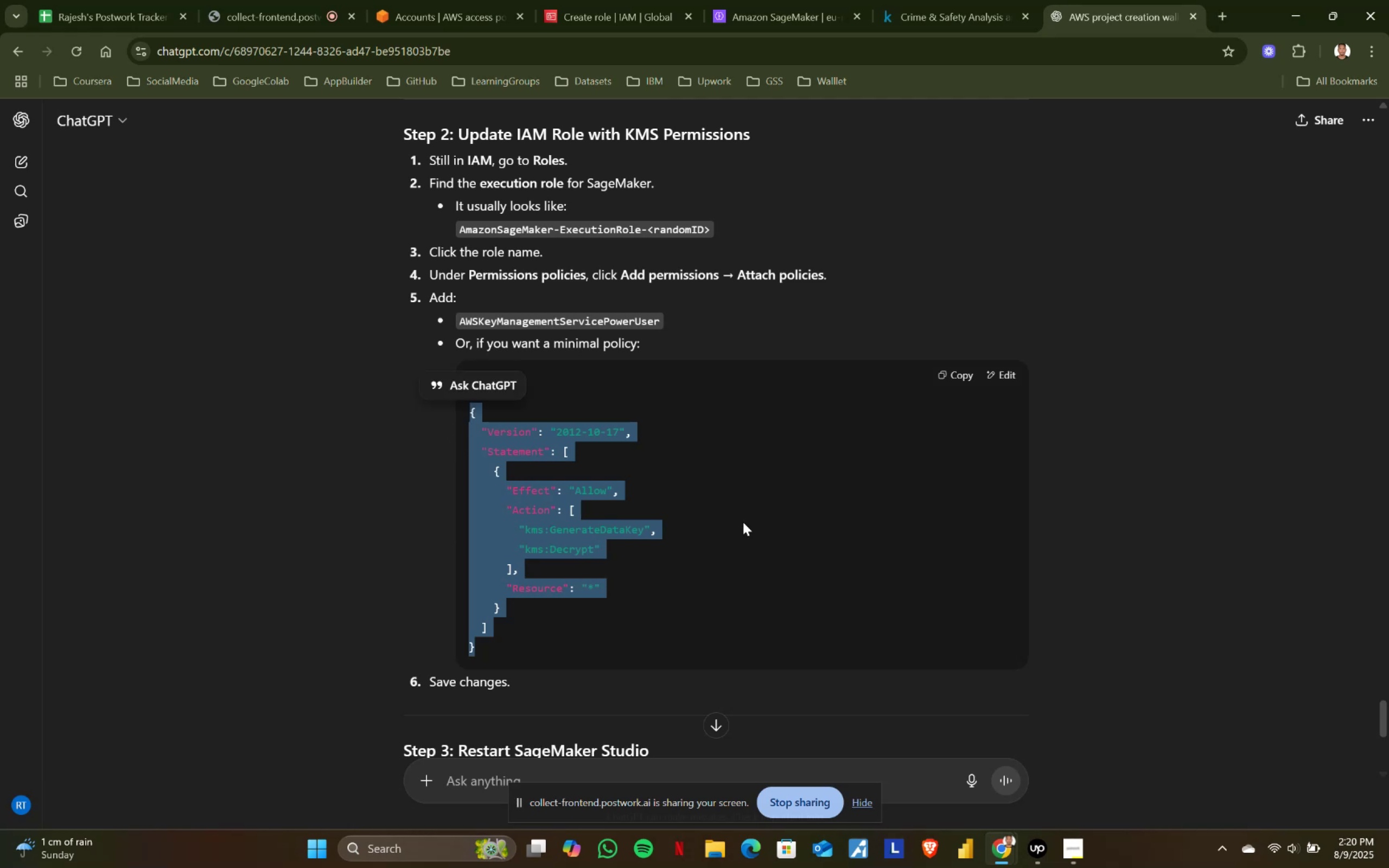 
key(Control+C)
 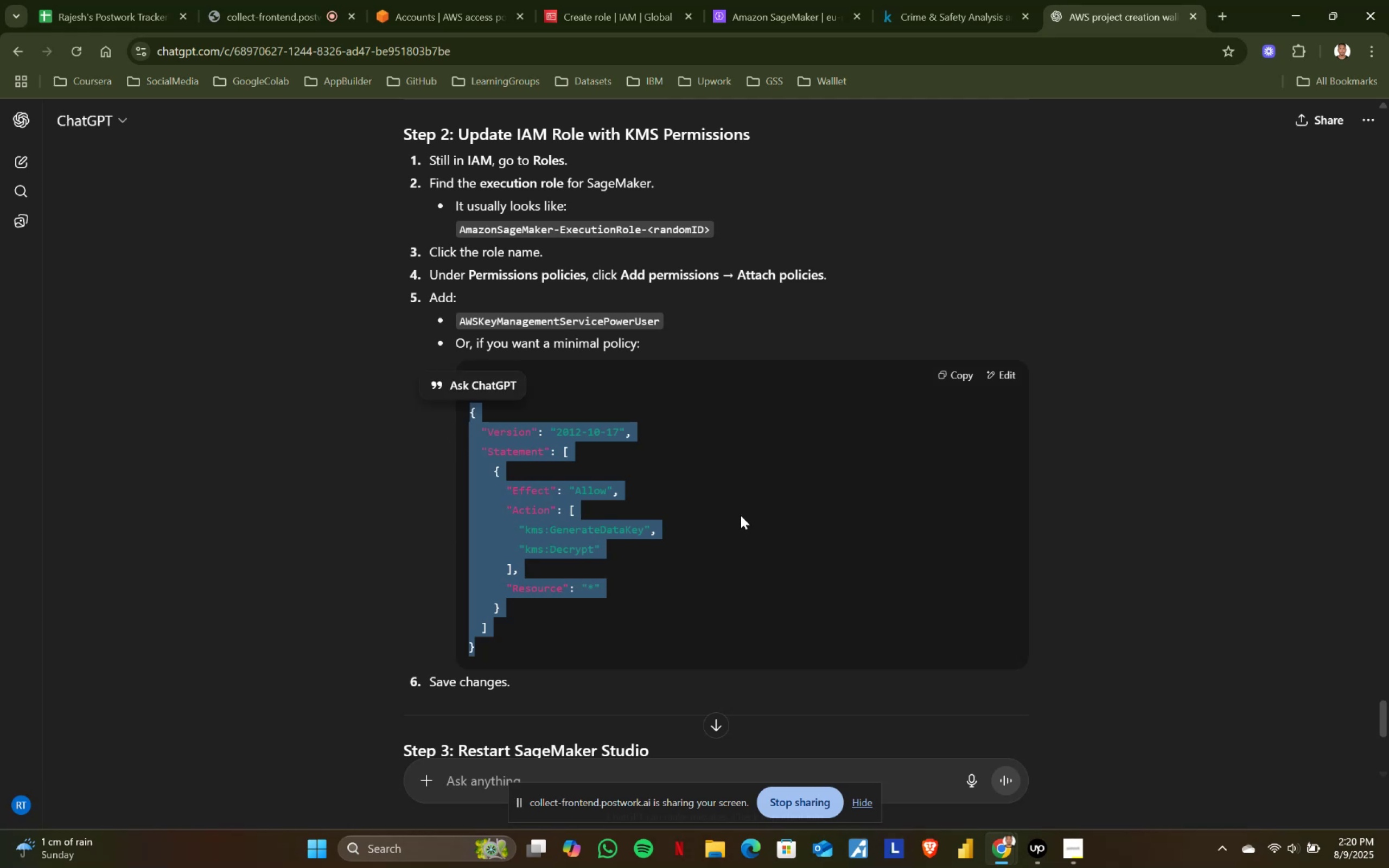 
key(Control+ControlLeft)
 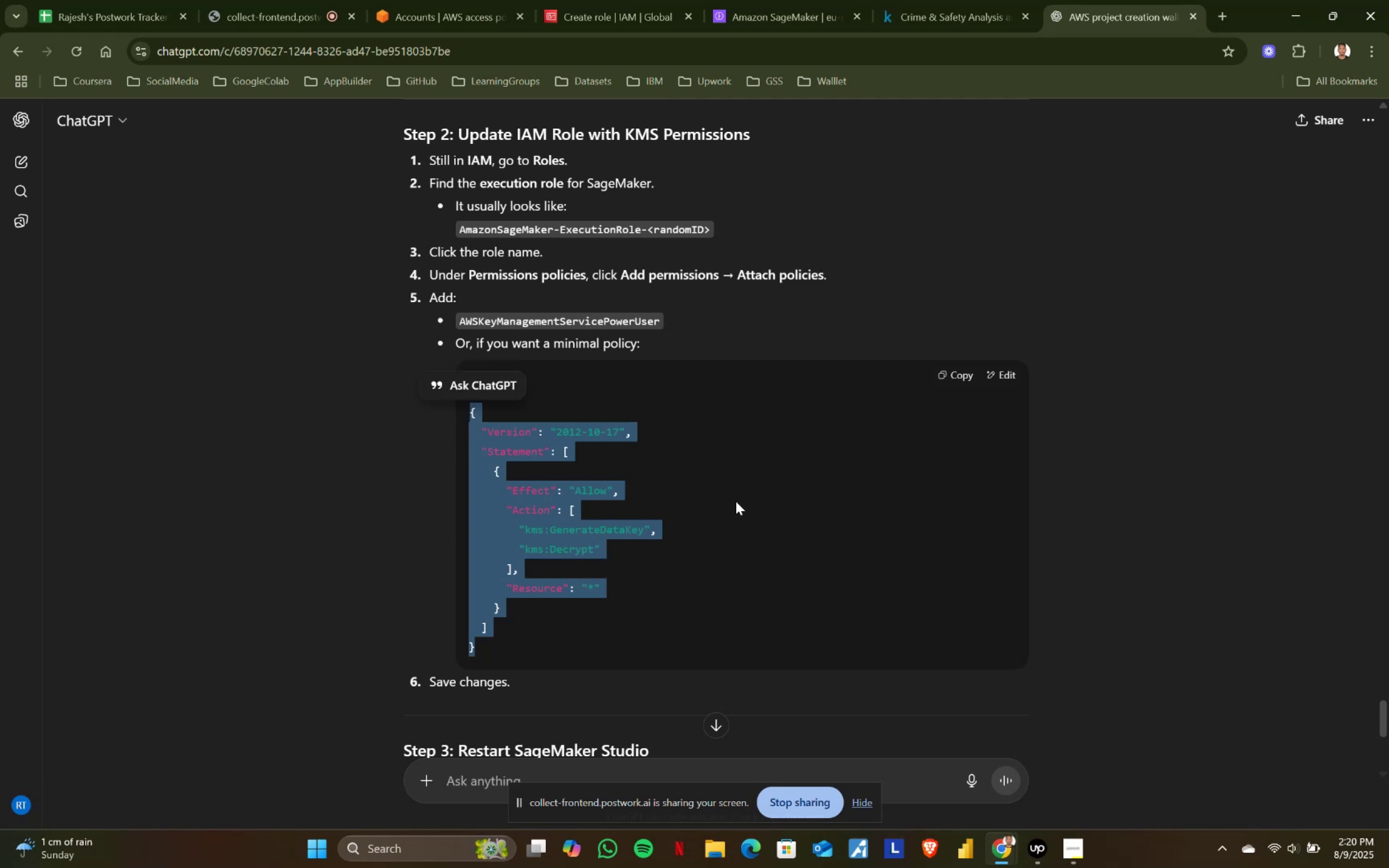 
key(Control+C)
 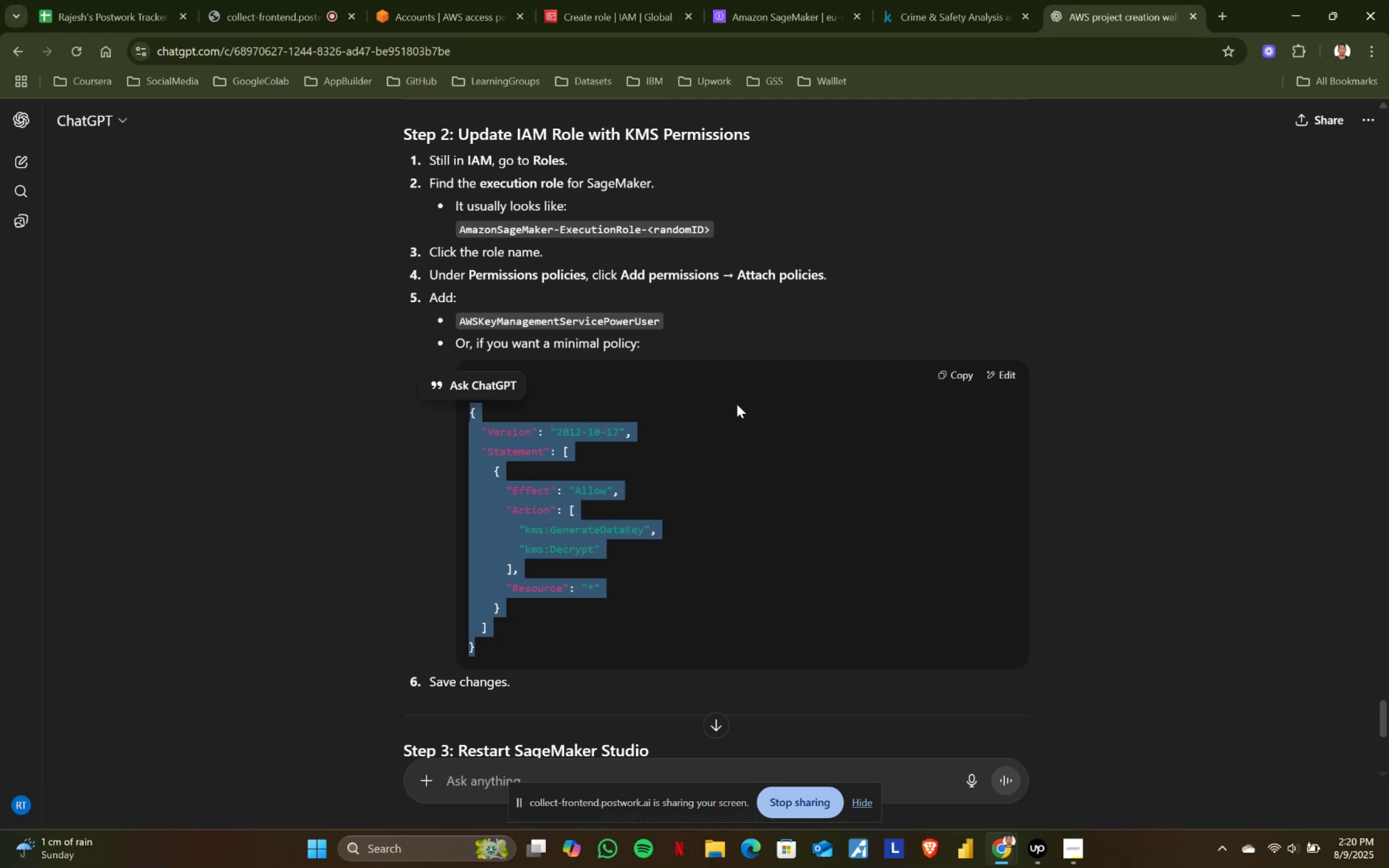 
key(Control+ControlLeft)
 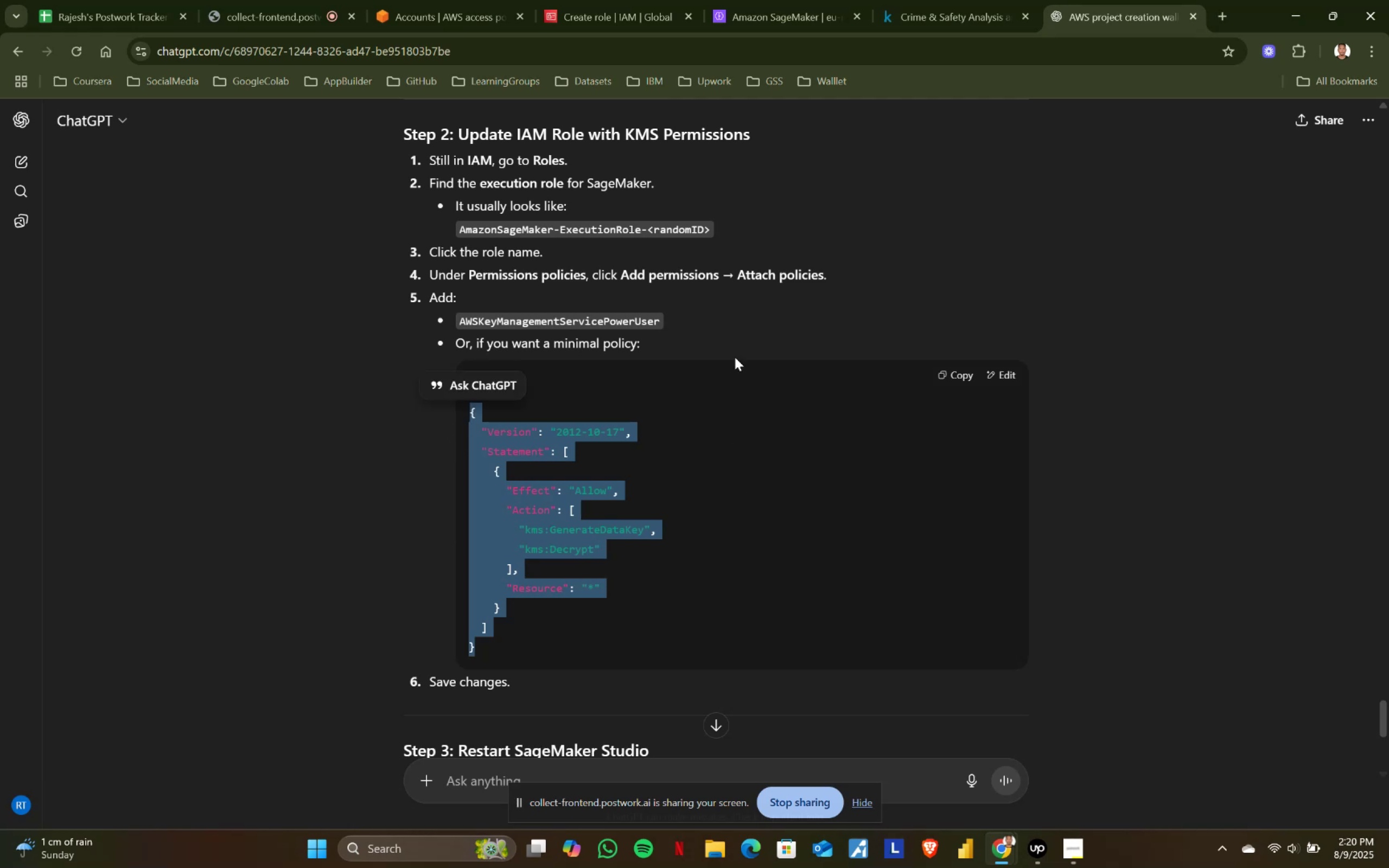 
key(Control+C)
 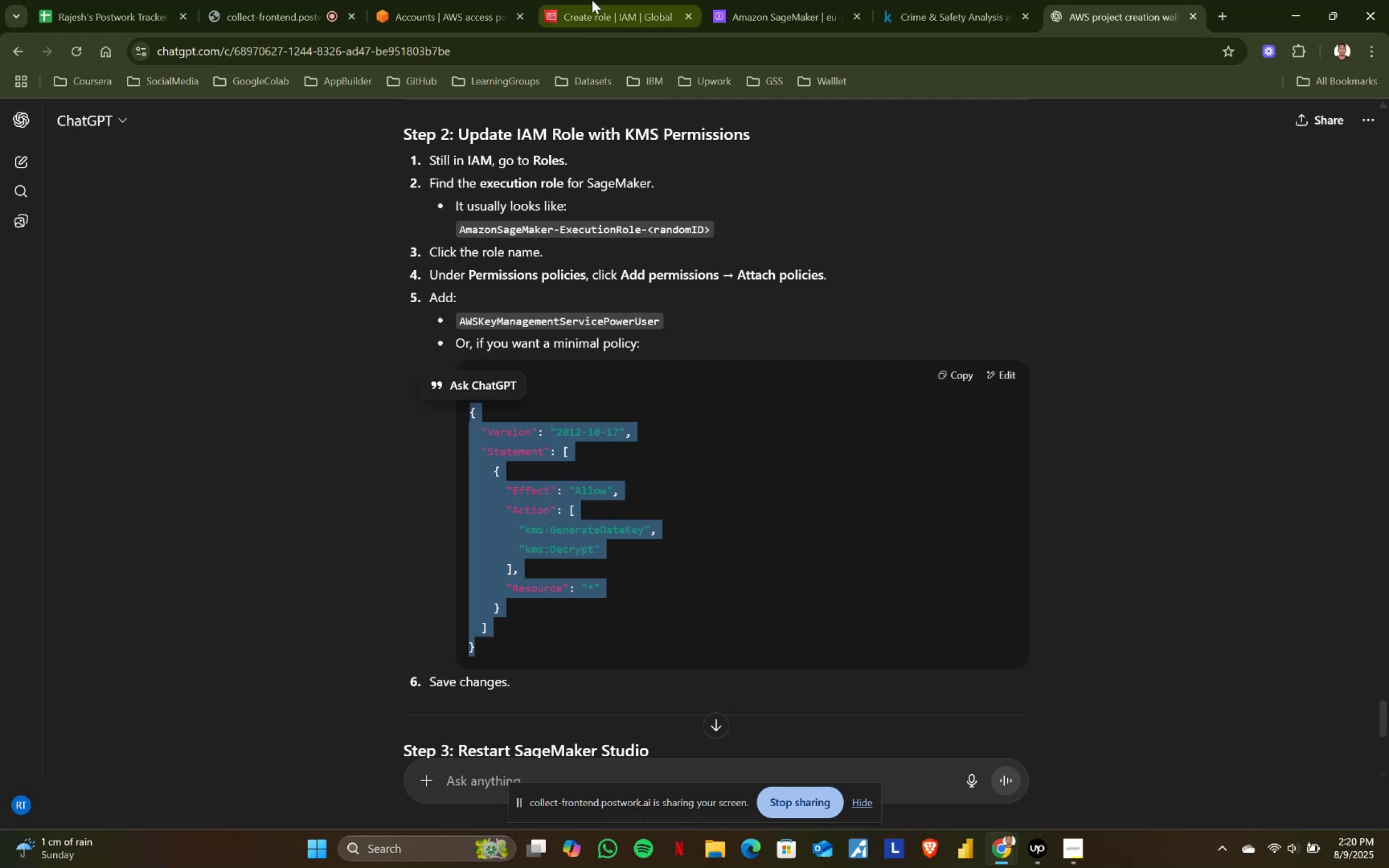 
left_click([591, 0])
 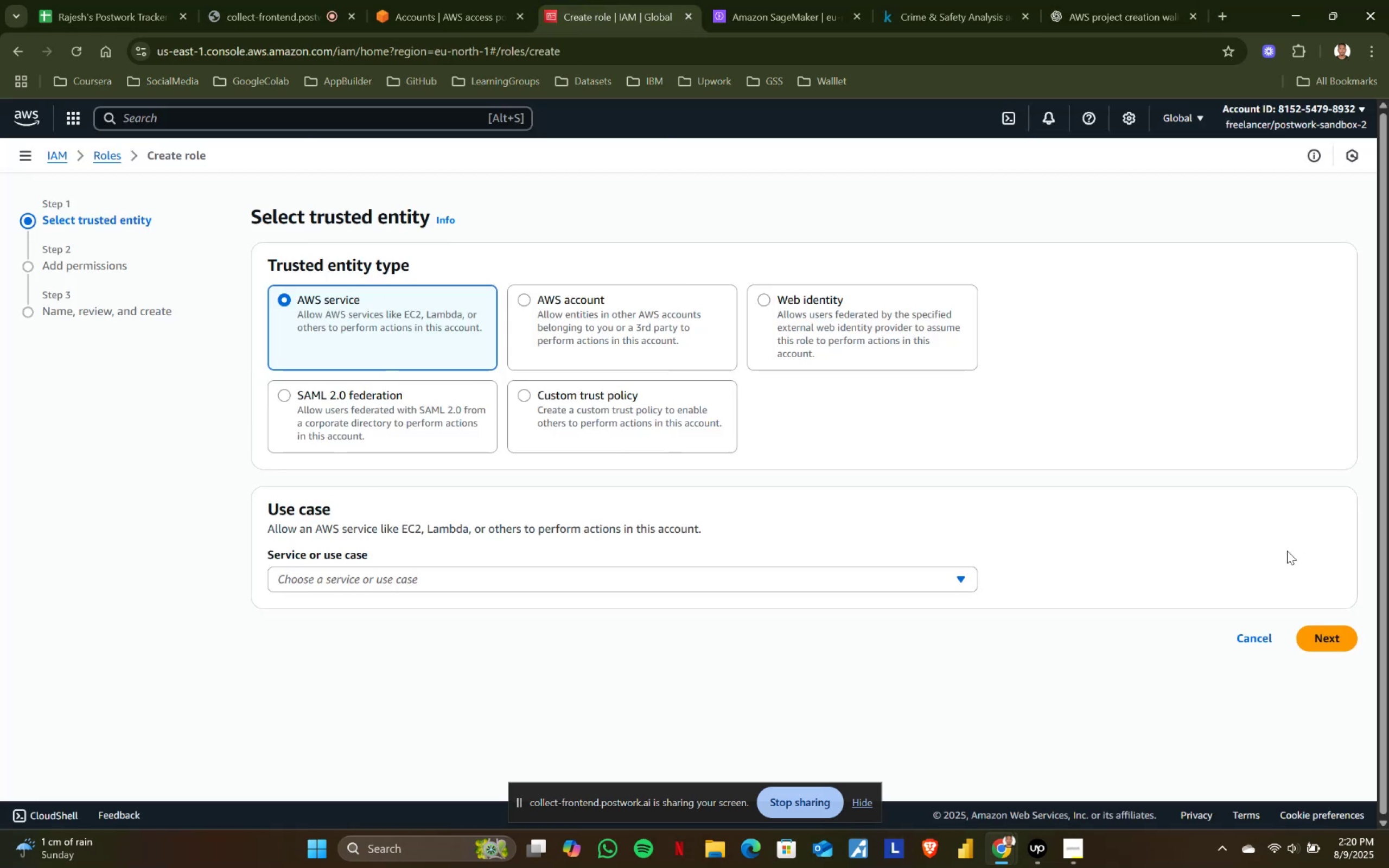 
left_click([1330, 637])
 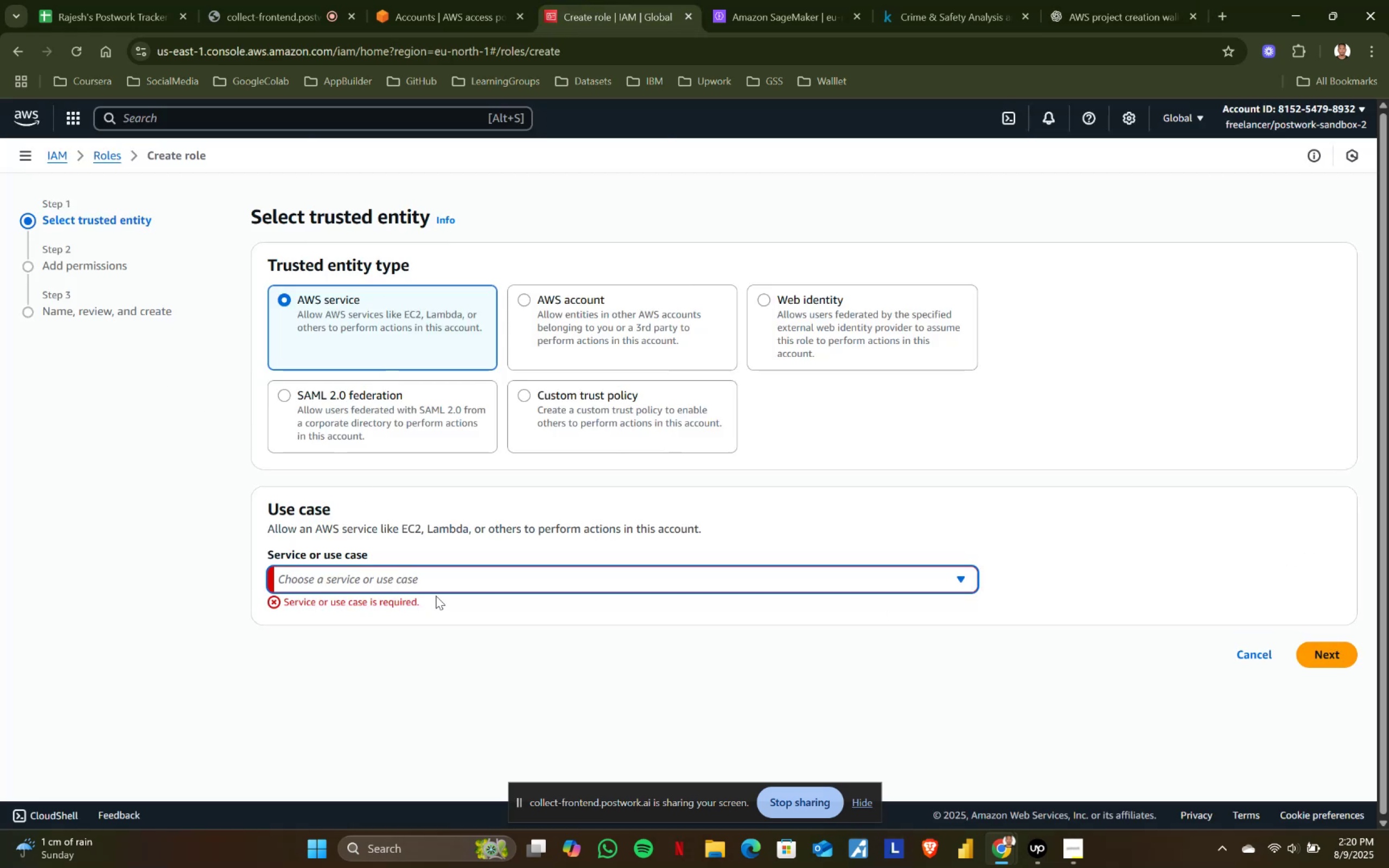 
left_click([343, 569])
 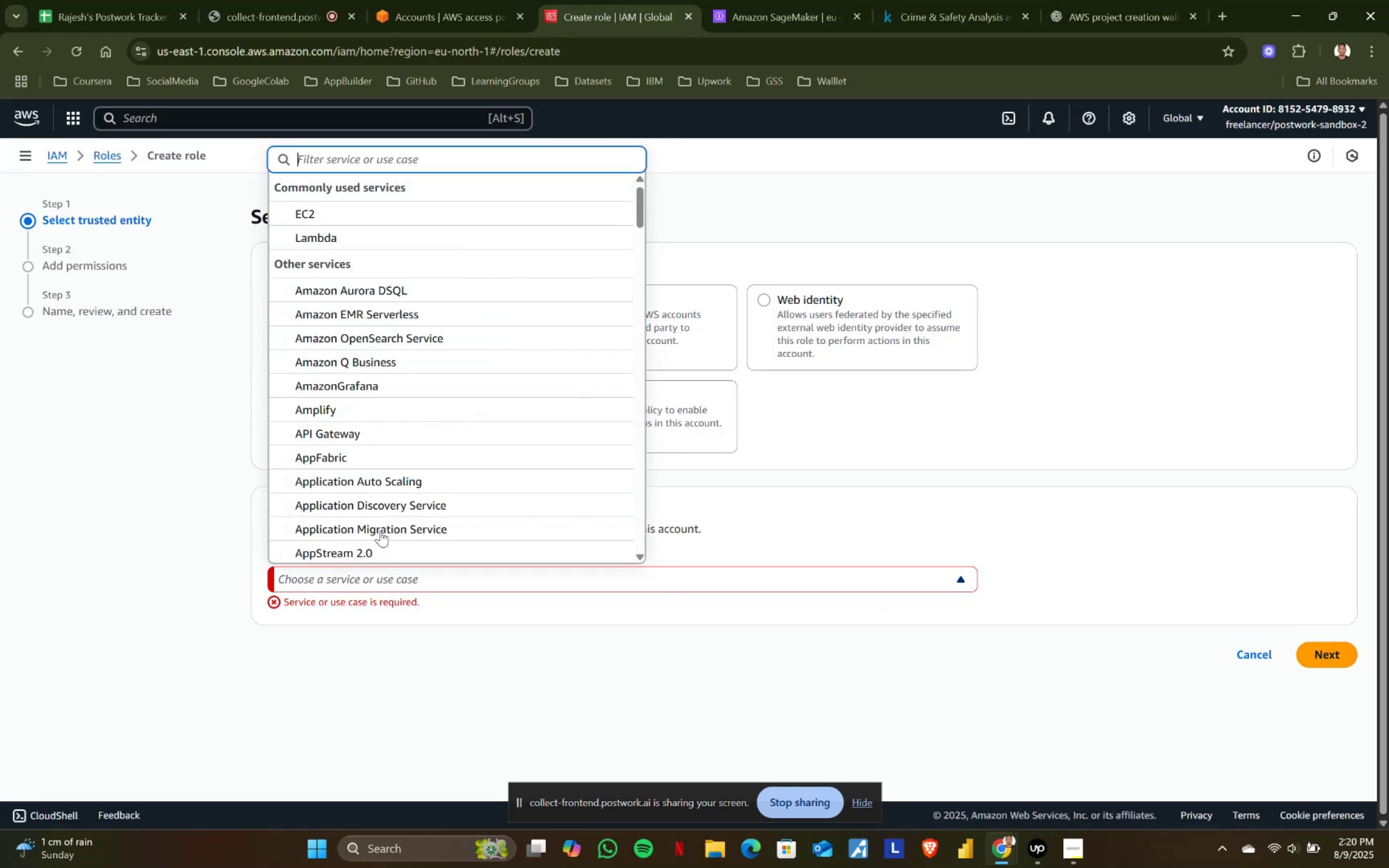 
left_click([936, 0])
 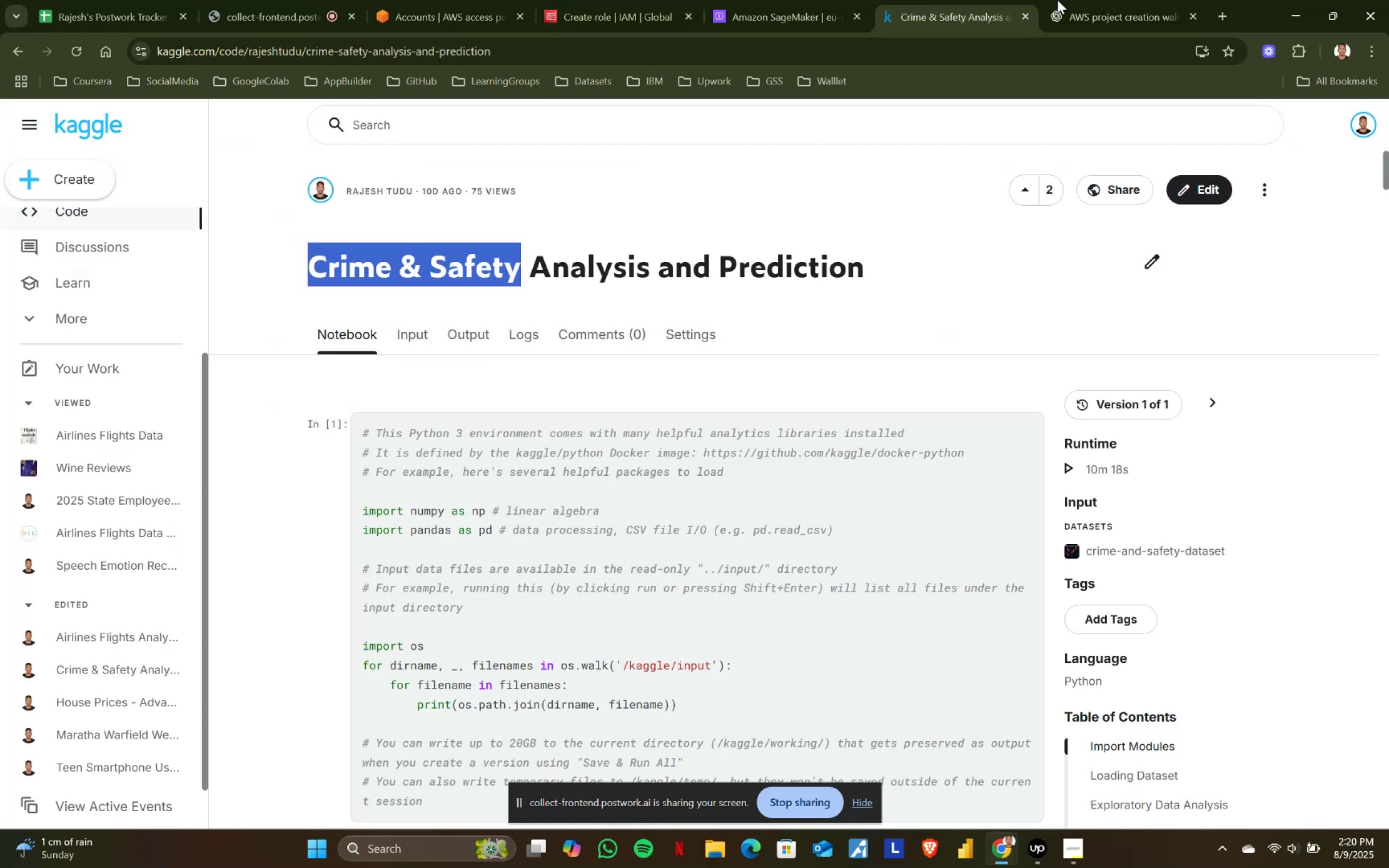 
left_click([1068, 0])
 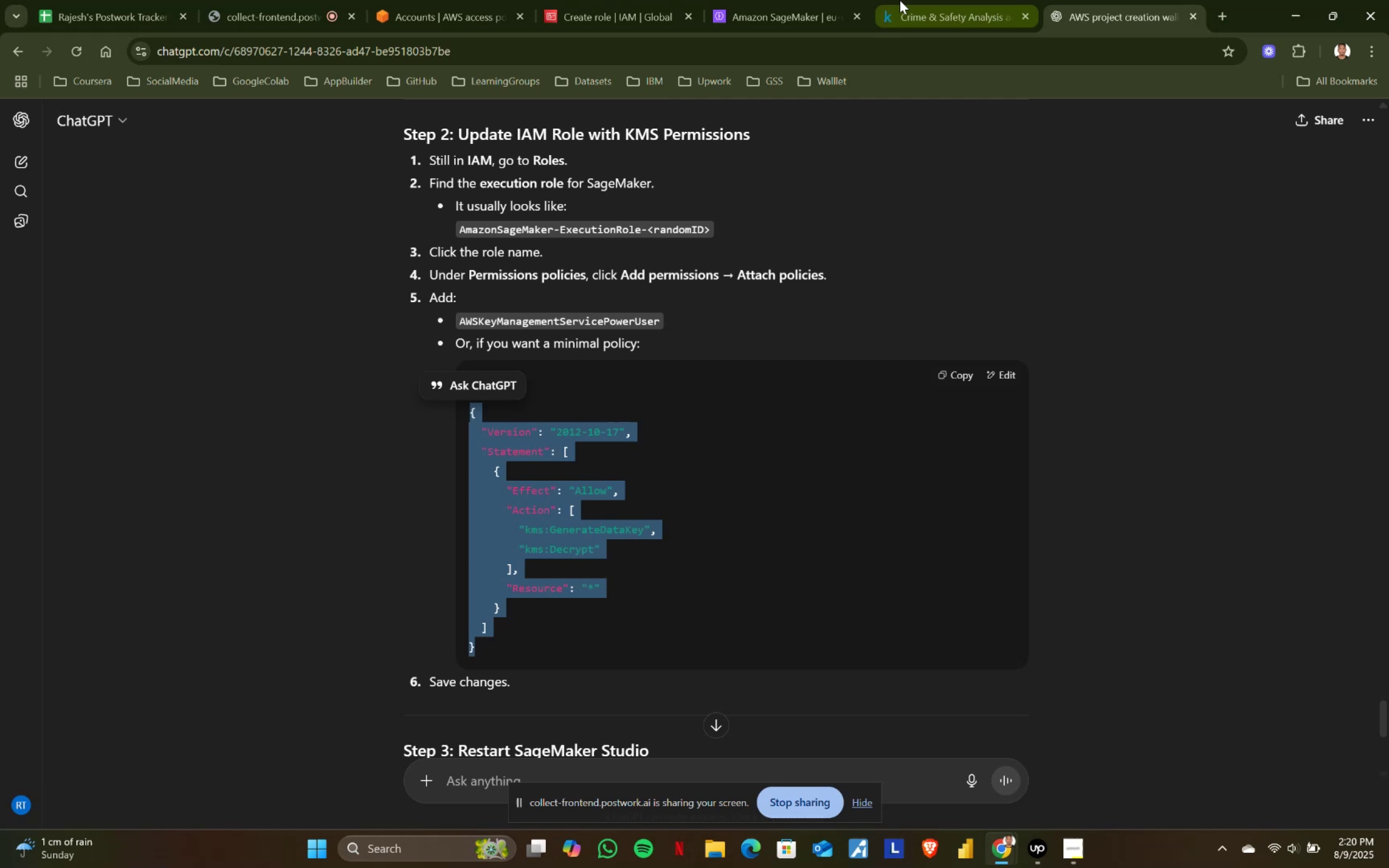 
left_click([599, 0])
 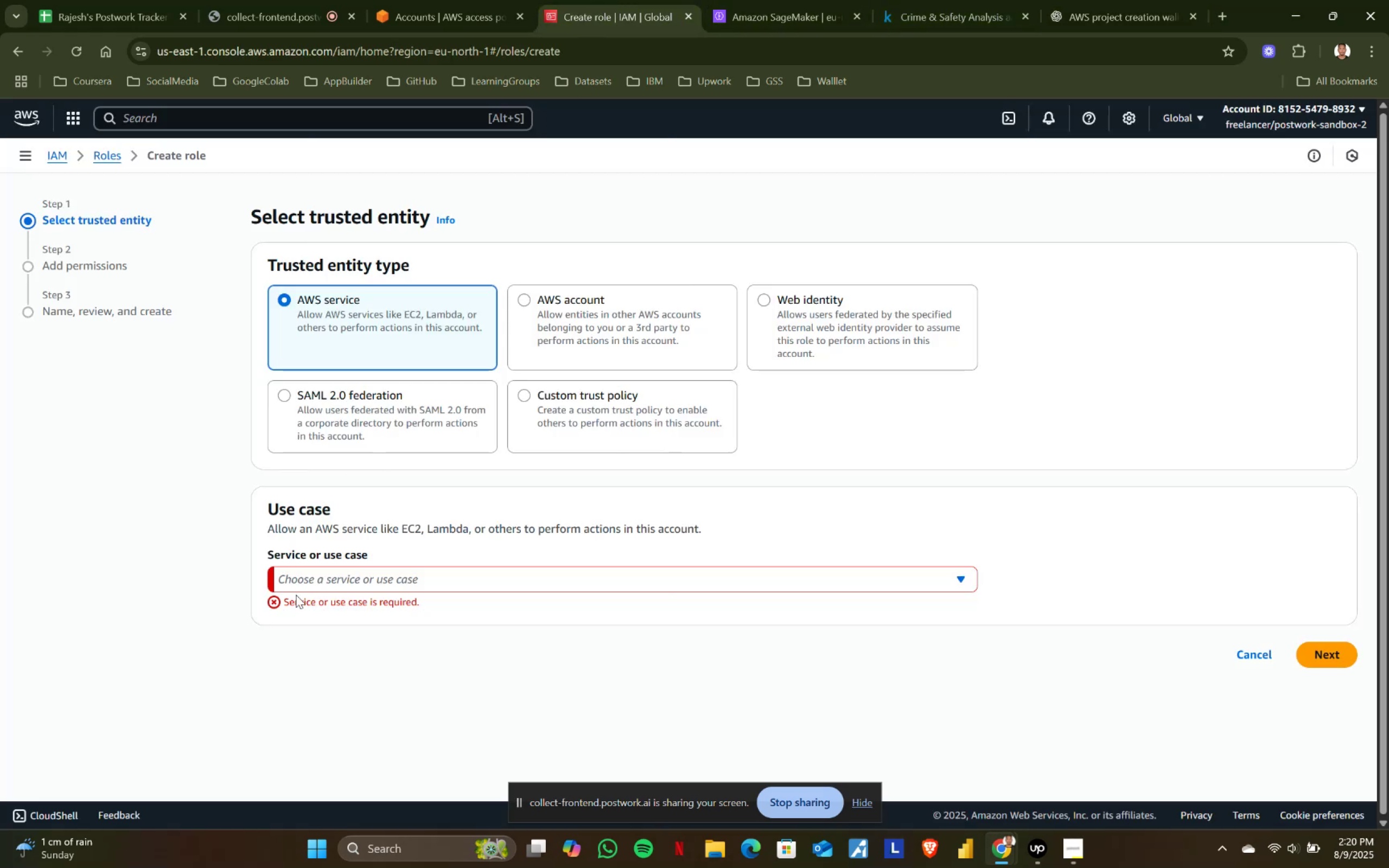 
left_click([319, 581])
 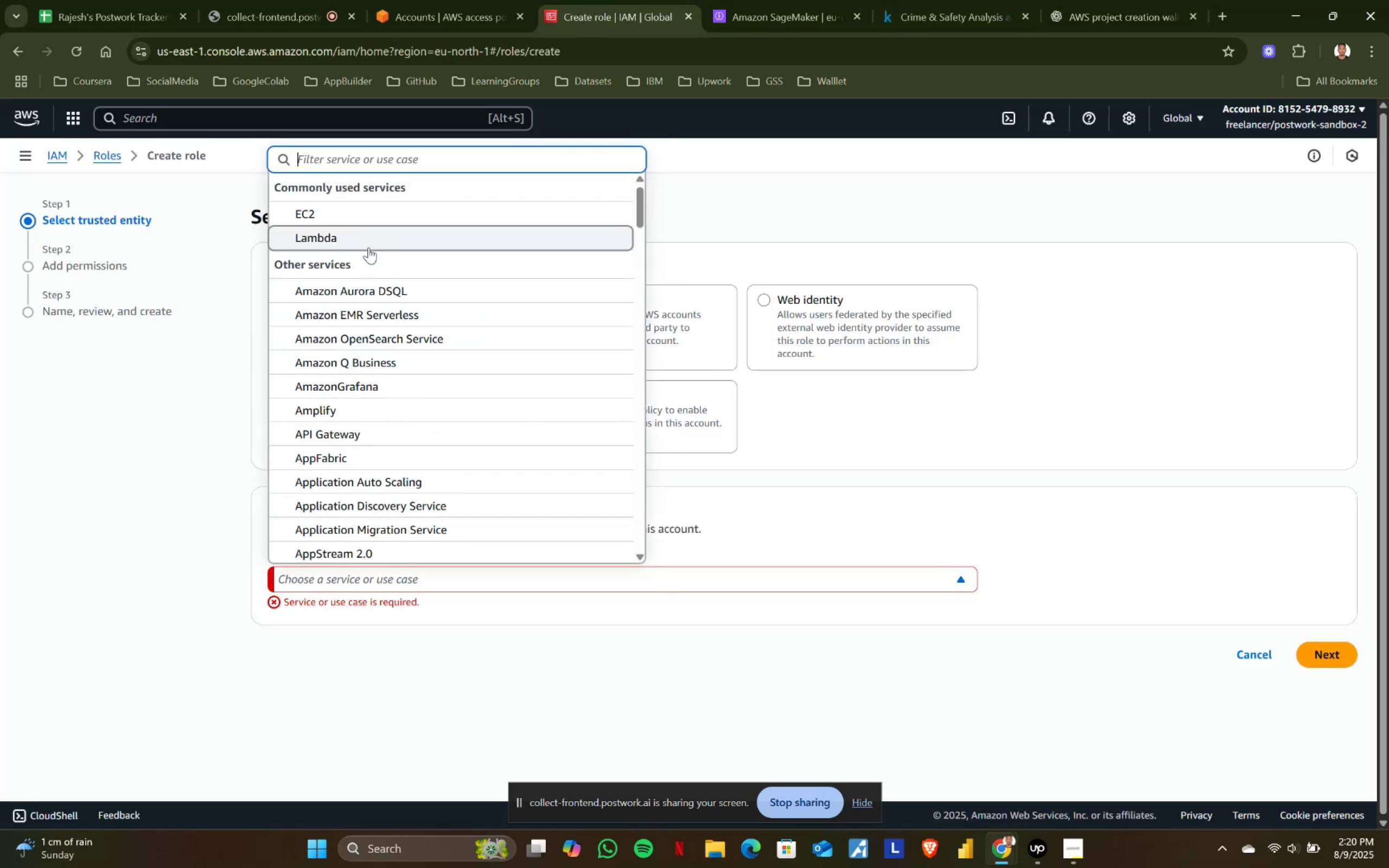 
type(se)
key(Backspace)
key(Backspace)
type(s3)
 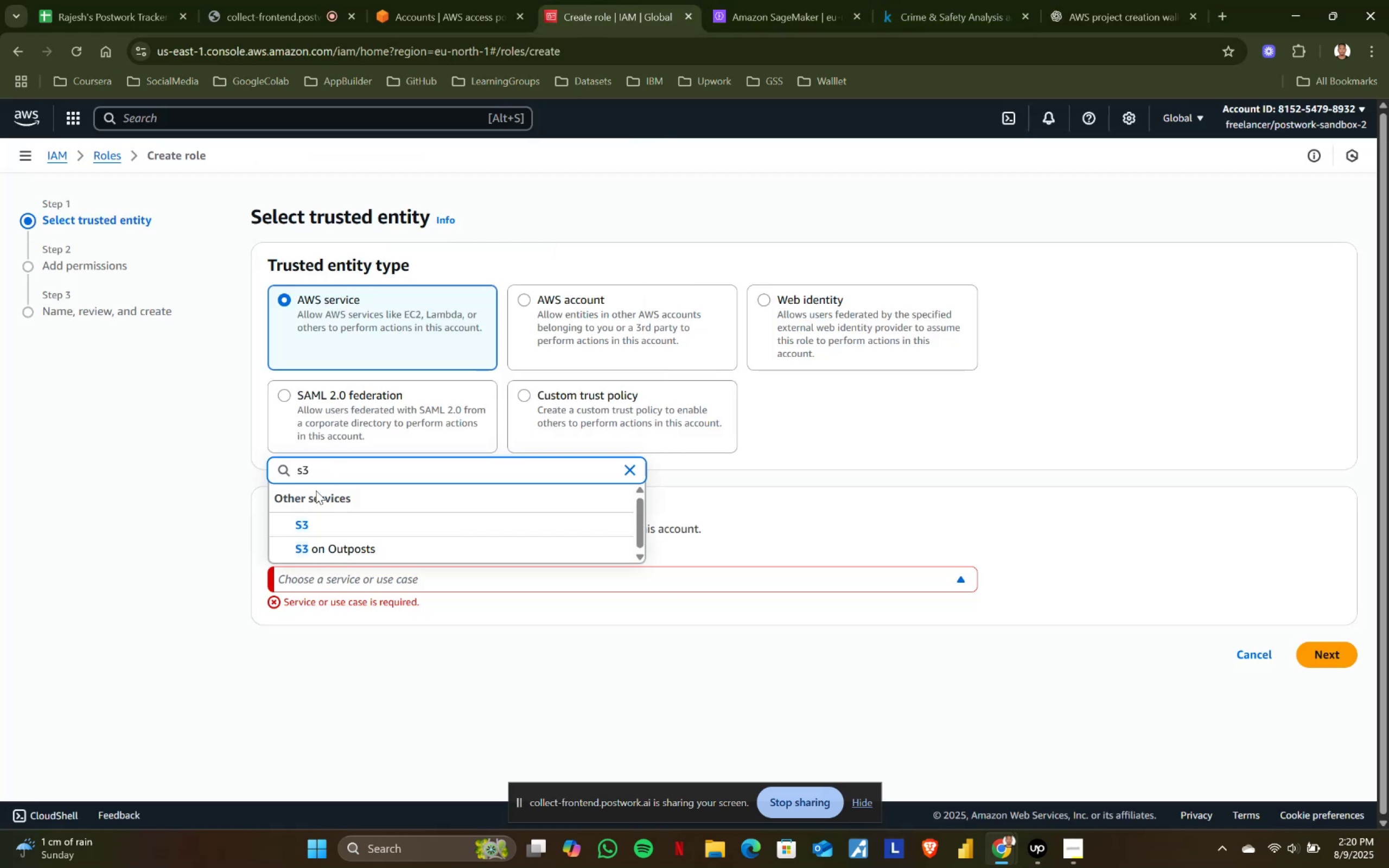 
left_click([308, 524])
 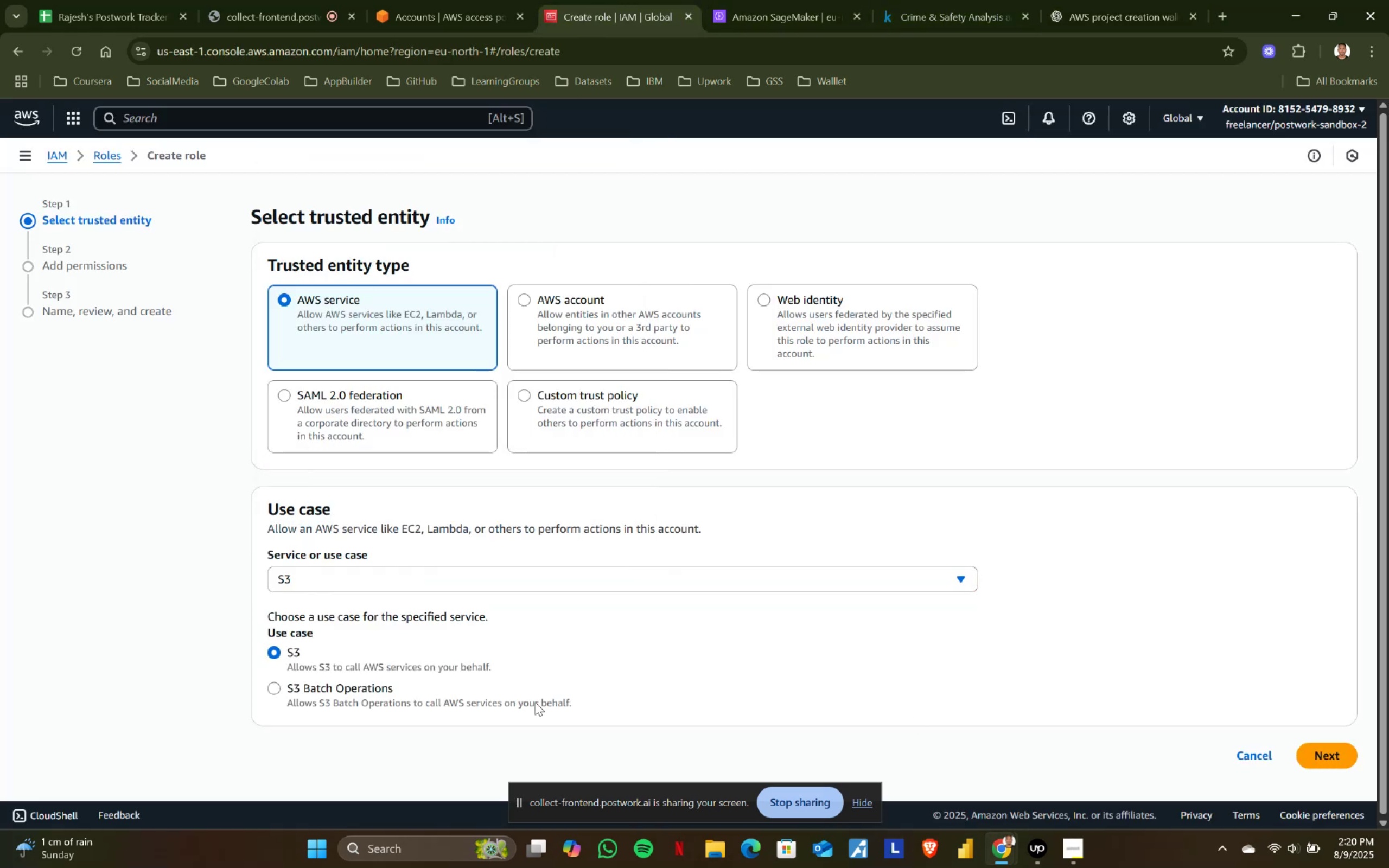 
scroll: coordinate [395, 661], scroll_direction: down, amount: 1.0
 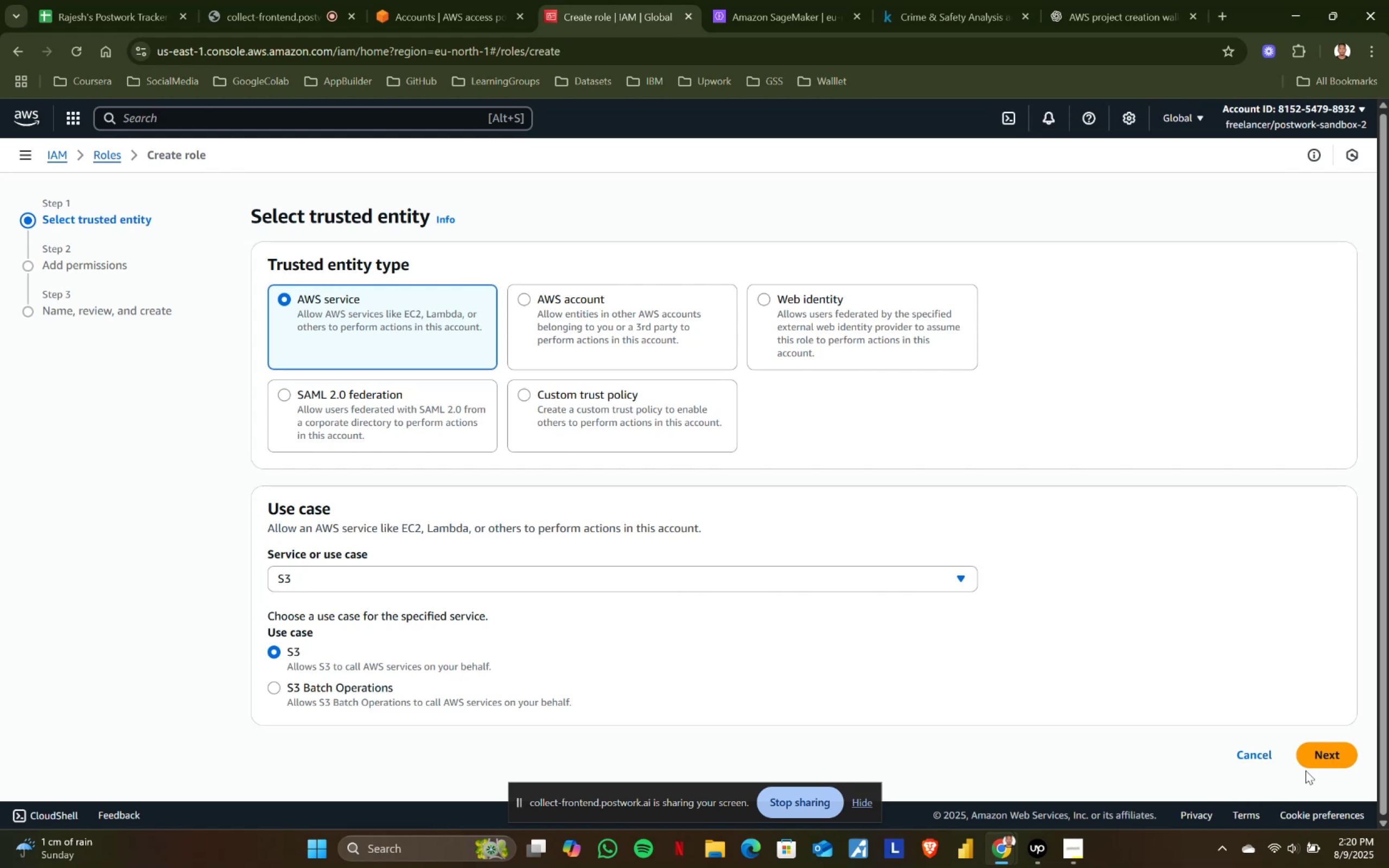 
left_click([1322, 757])
 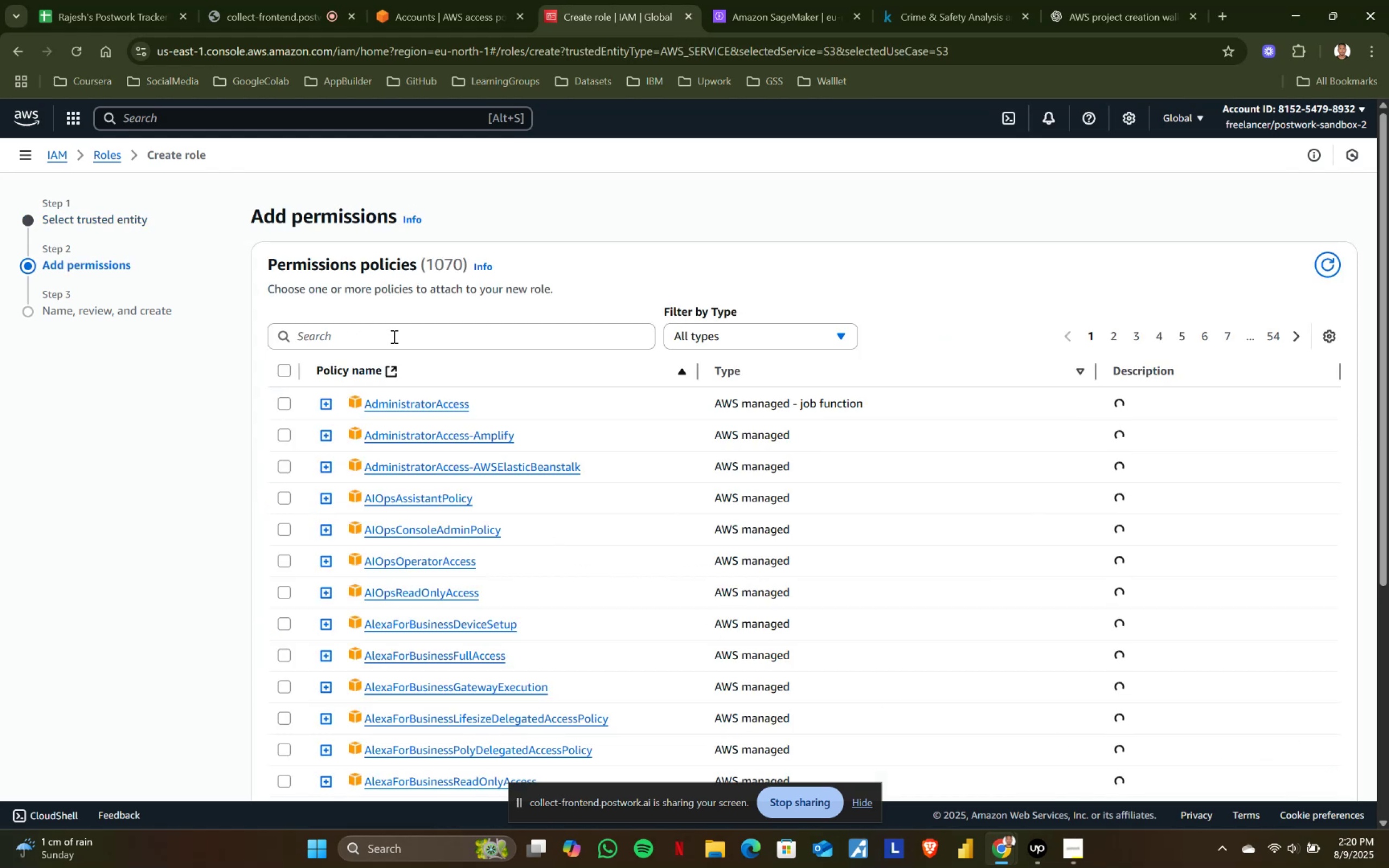 
left_click([420, 330])
 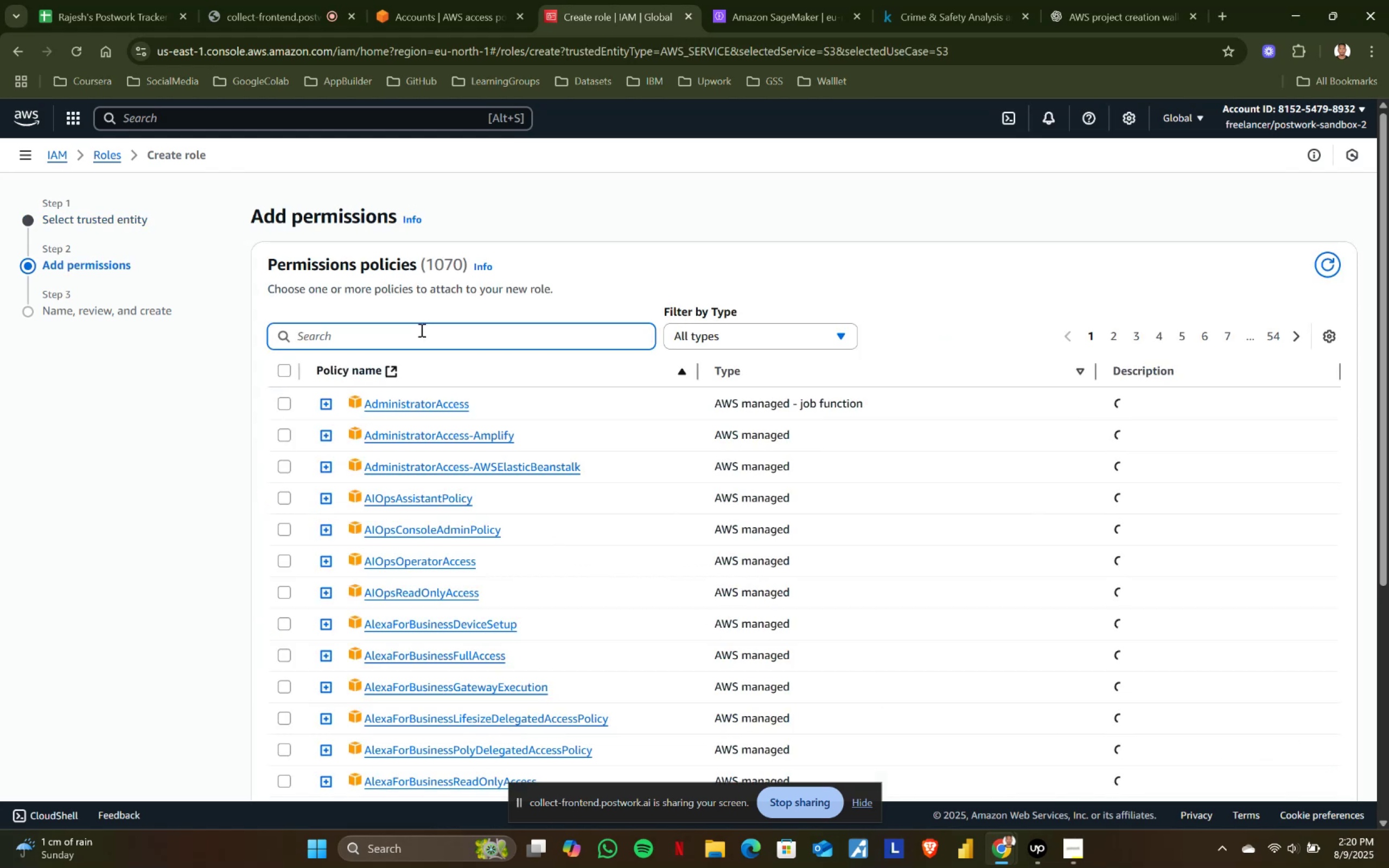 
type(adminglueglue)
 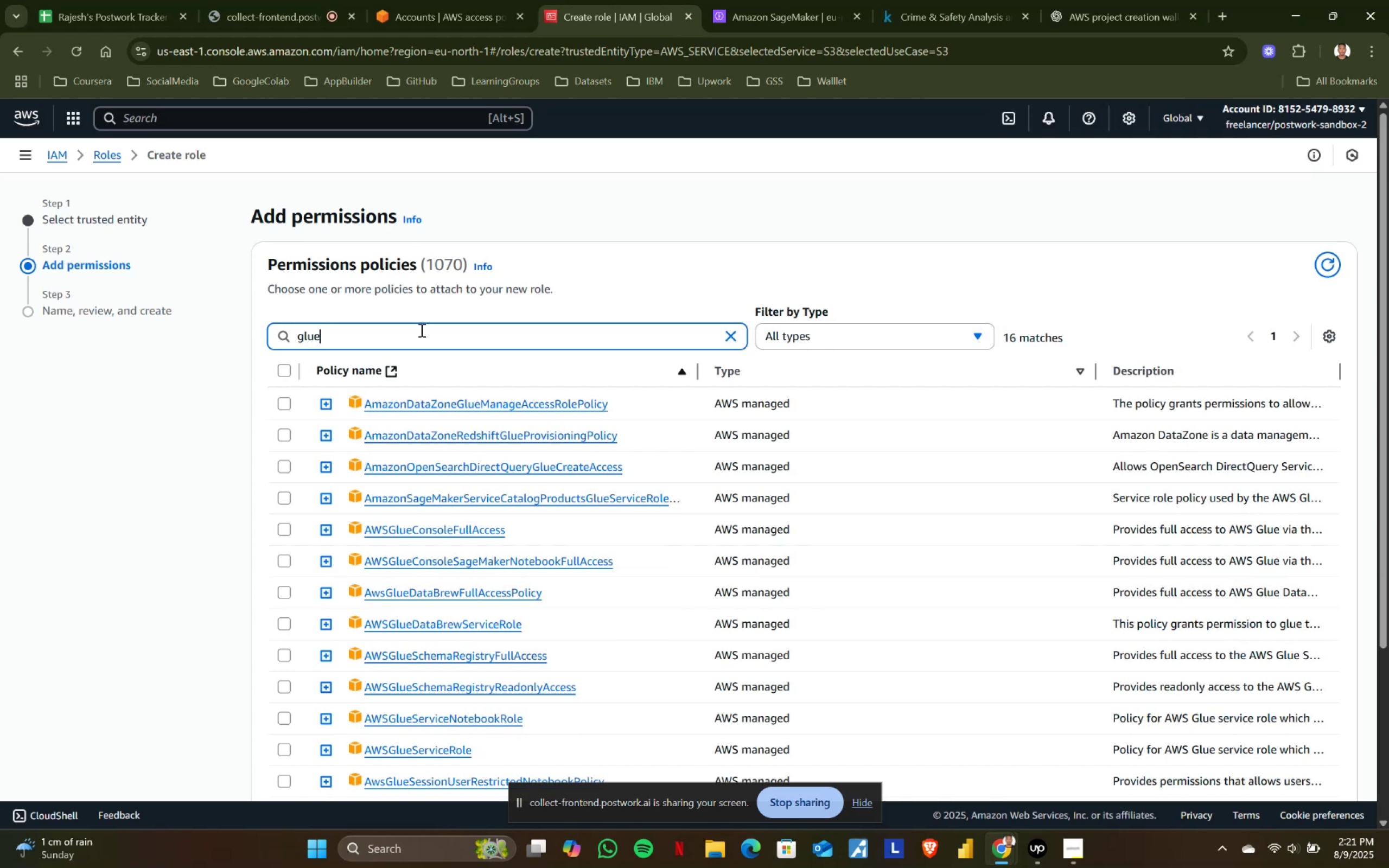 
hold_key(key=Backspace, duration=1.08)
 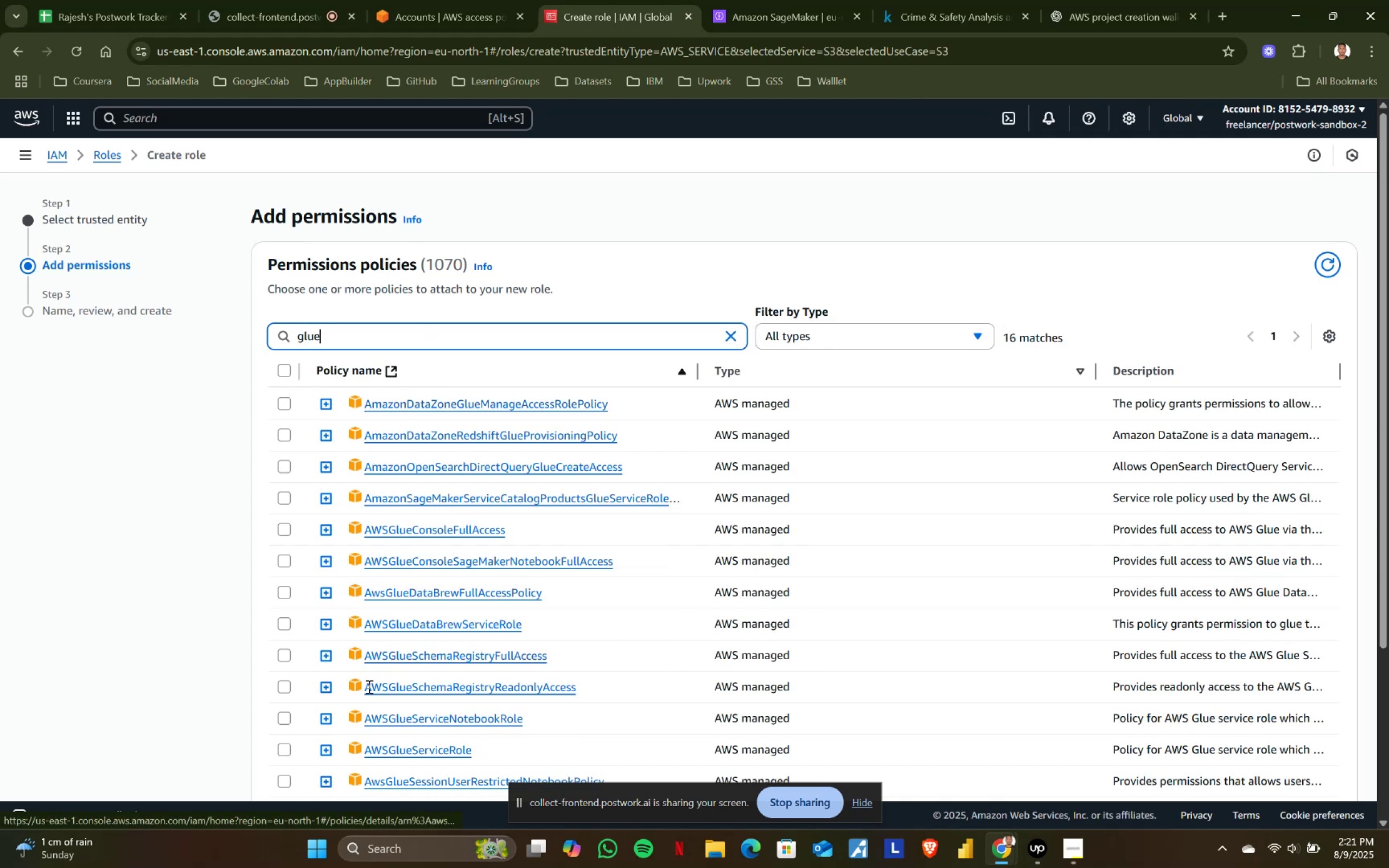 
left_click([283, 748])
 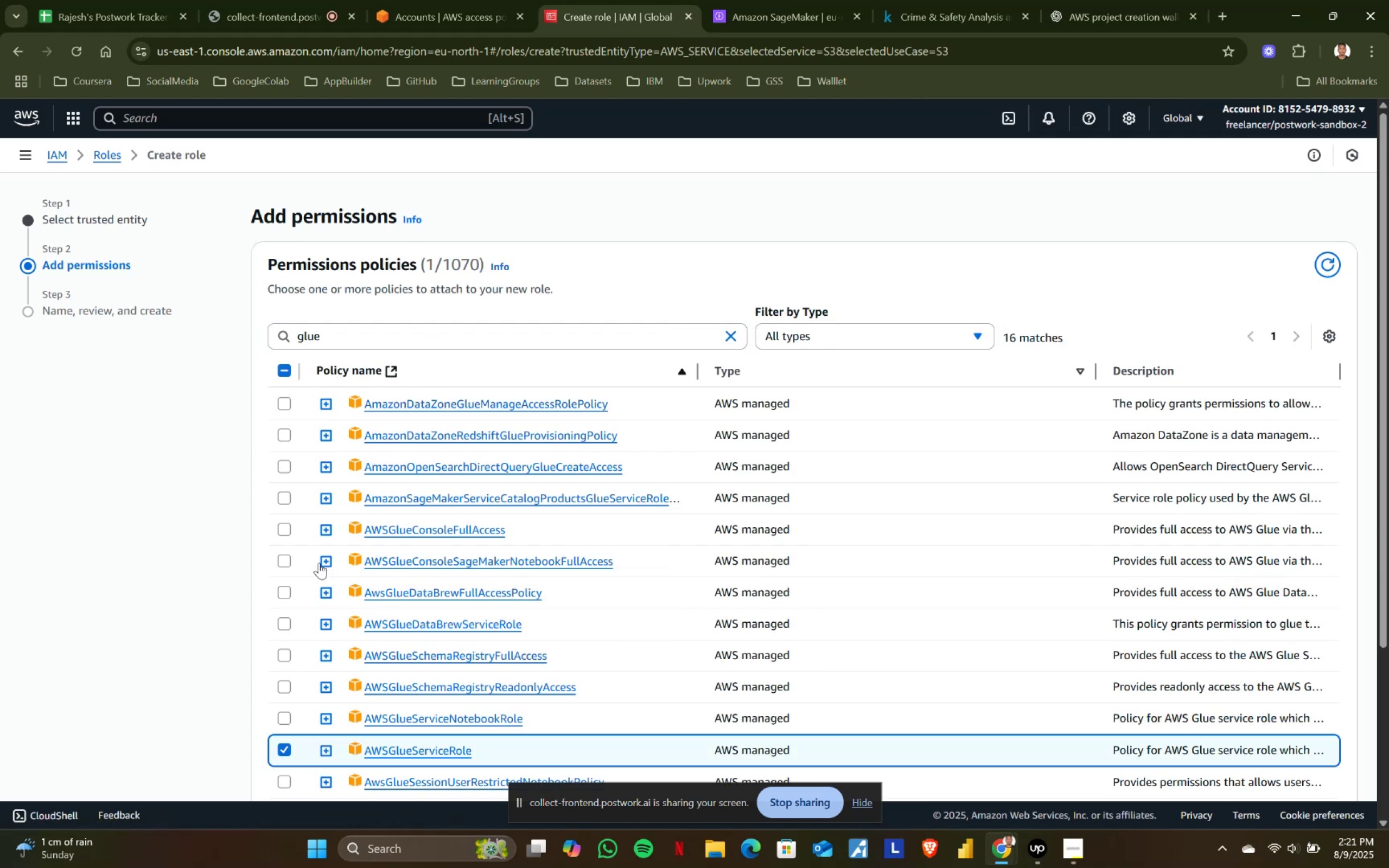 
scroll: coordinate [990, 623], scroll_direction: down, amount: 3.0
 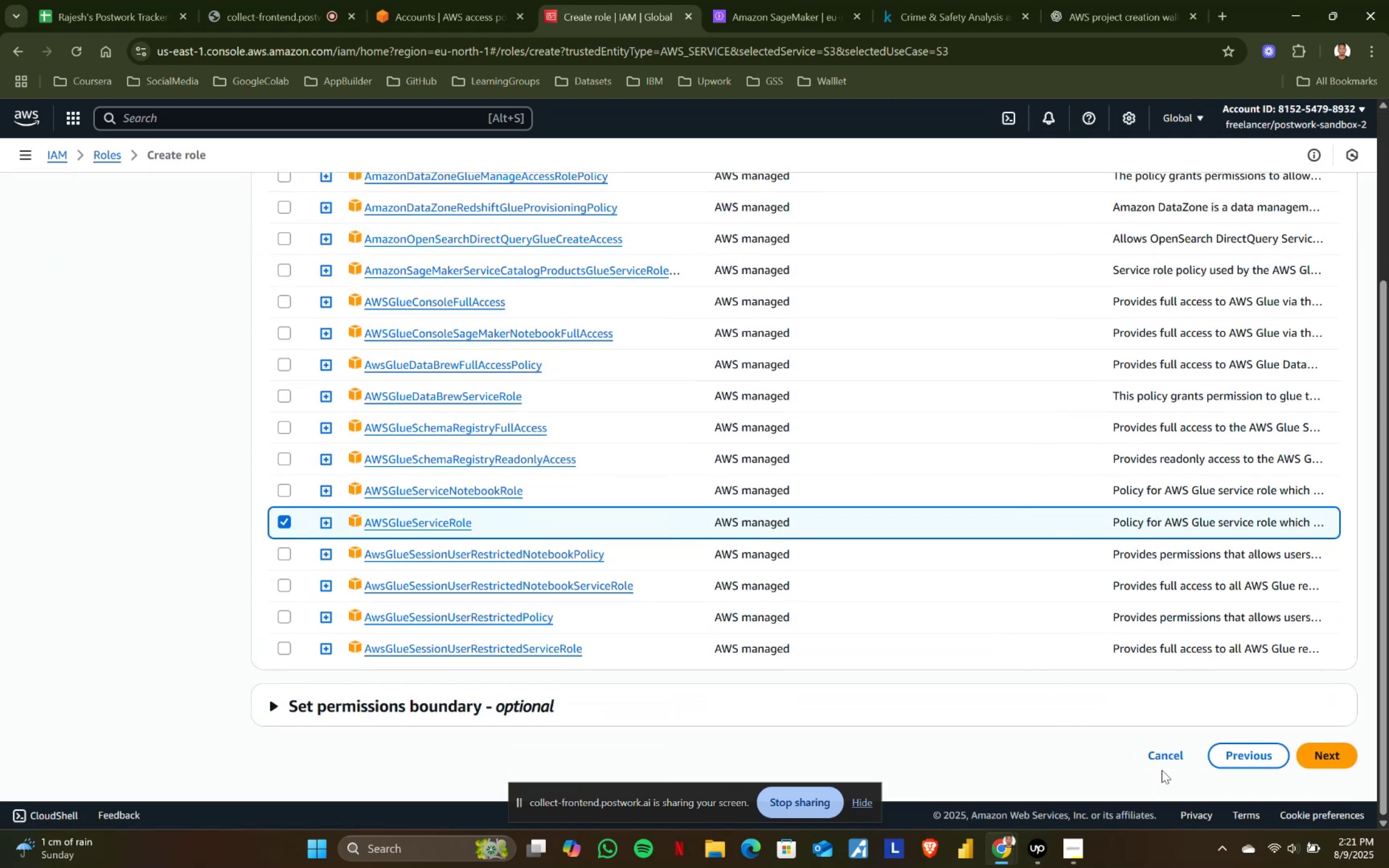 
left_click([1161, 759])
 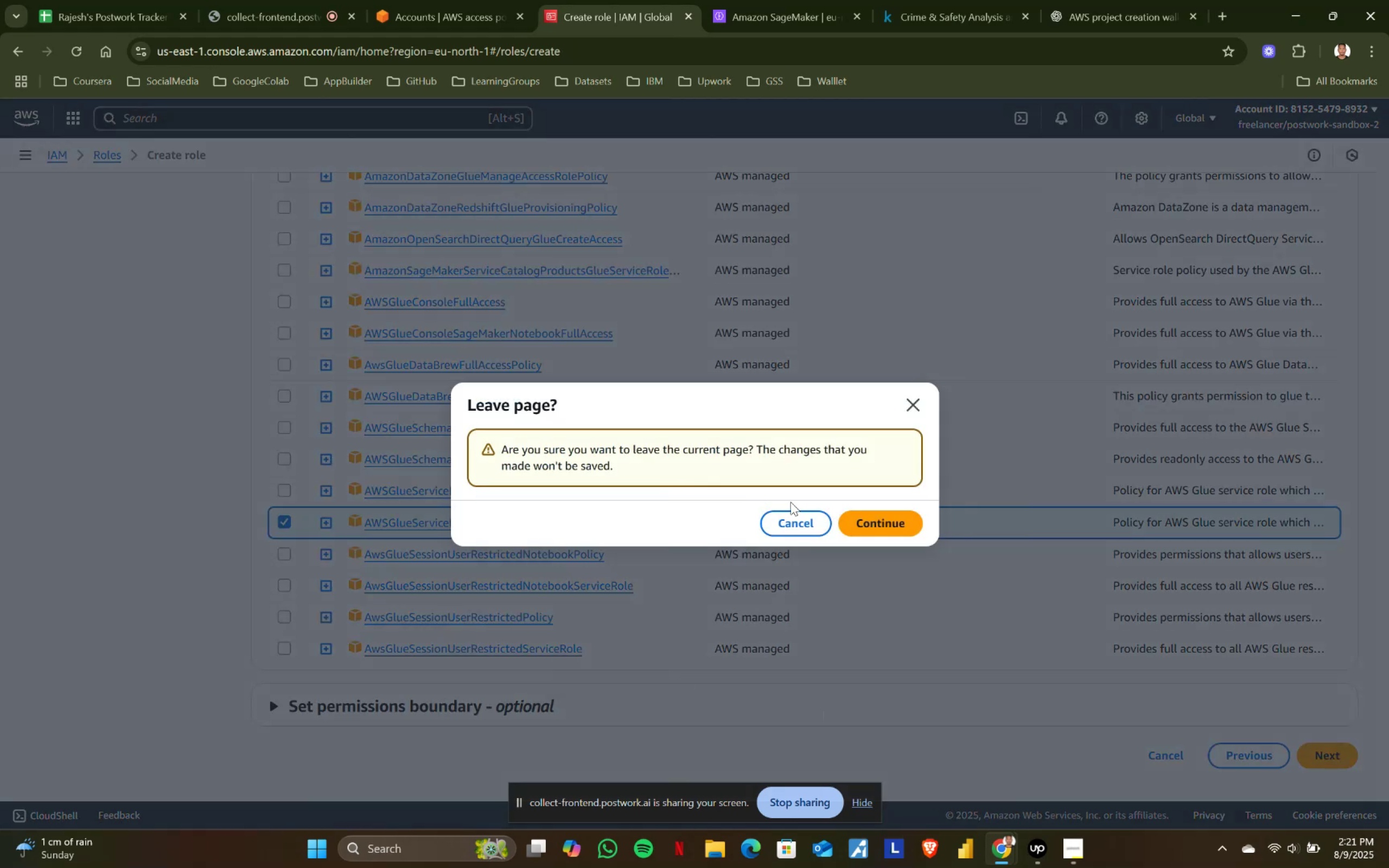 
left_click([797, 524])
 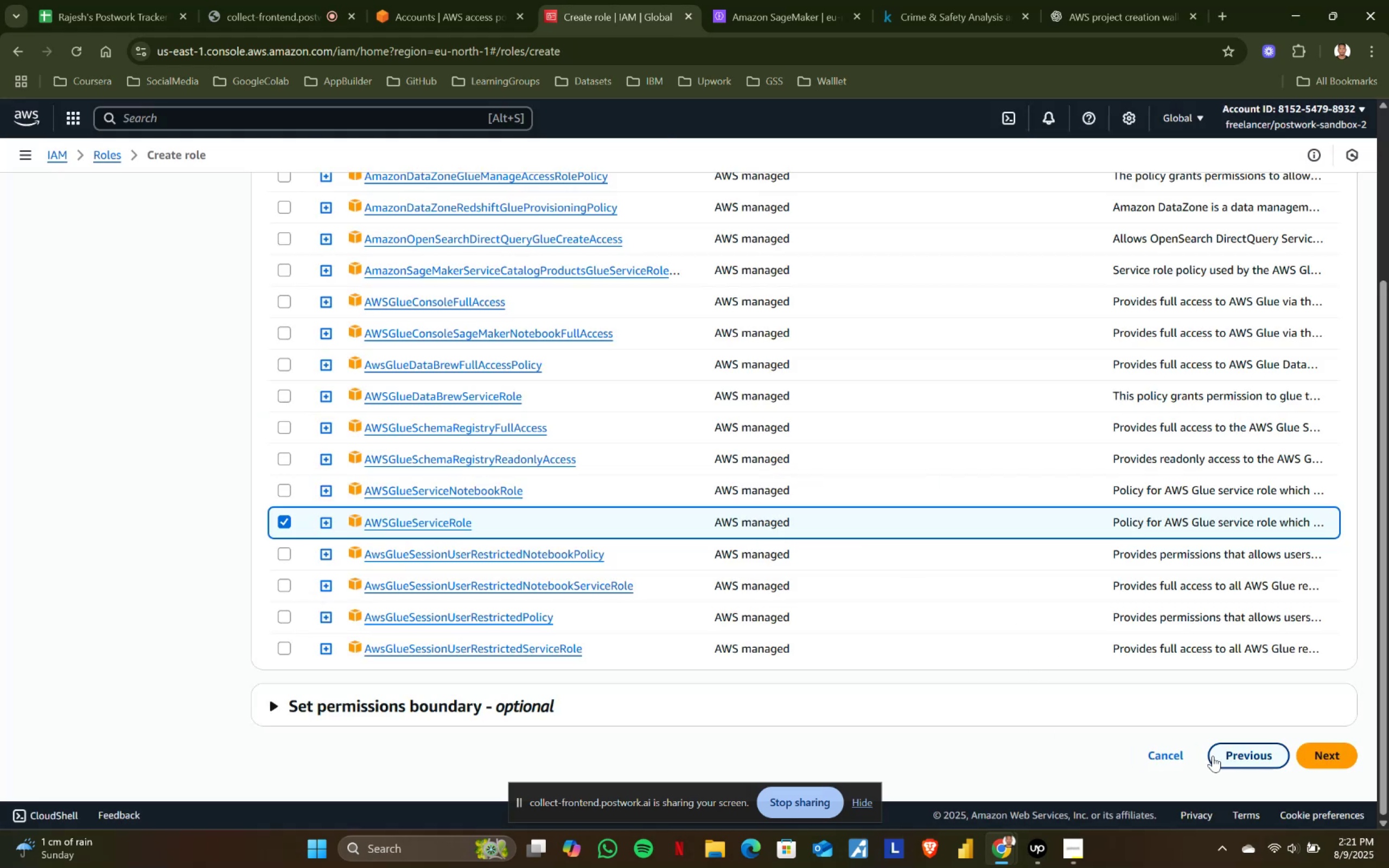 
left_click([1265, 756])
 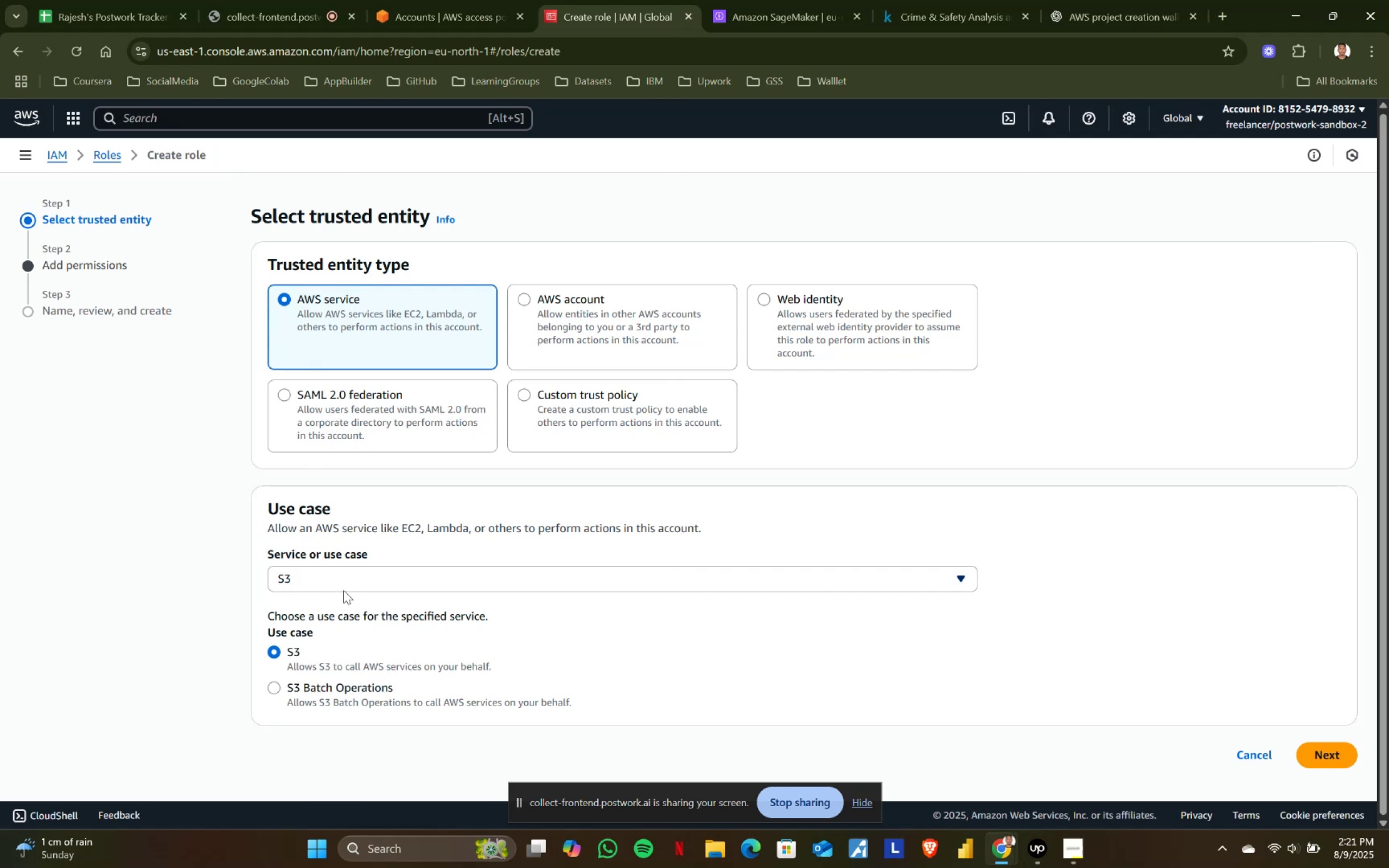 
left_click([344, 584])
 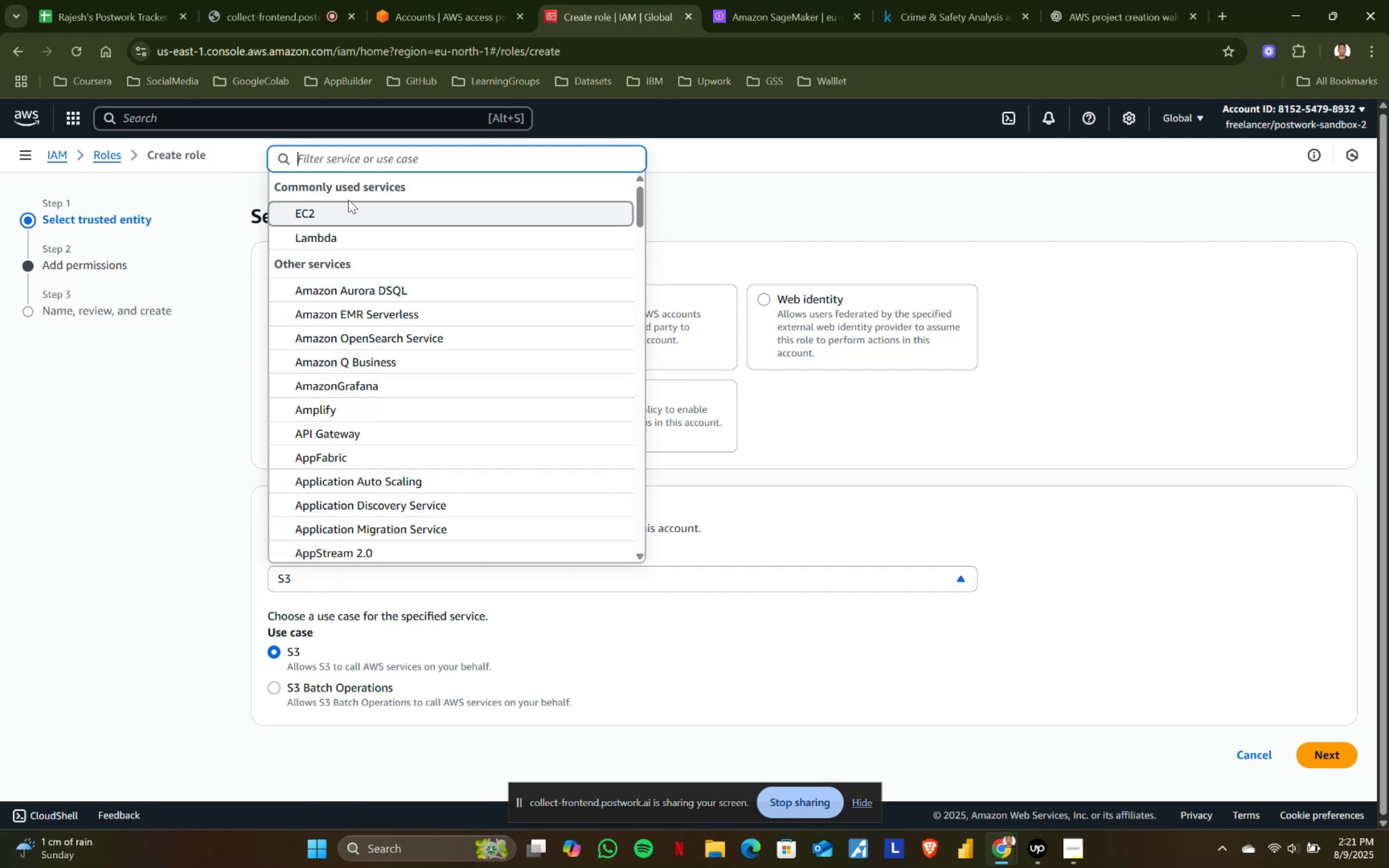 
type(glue)
 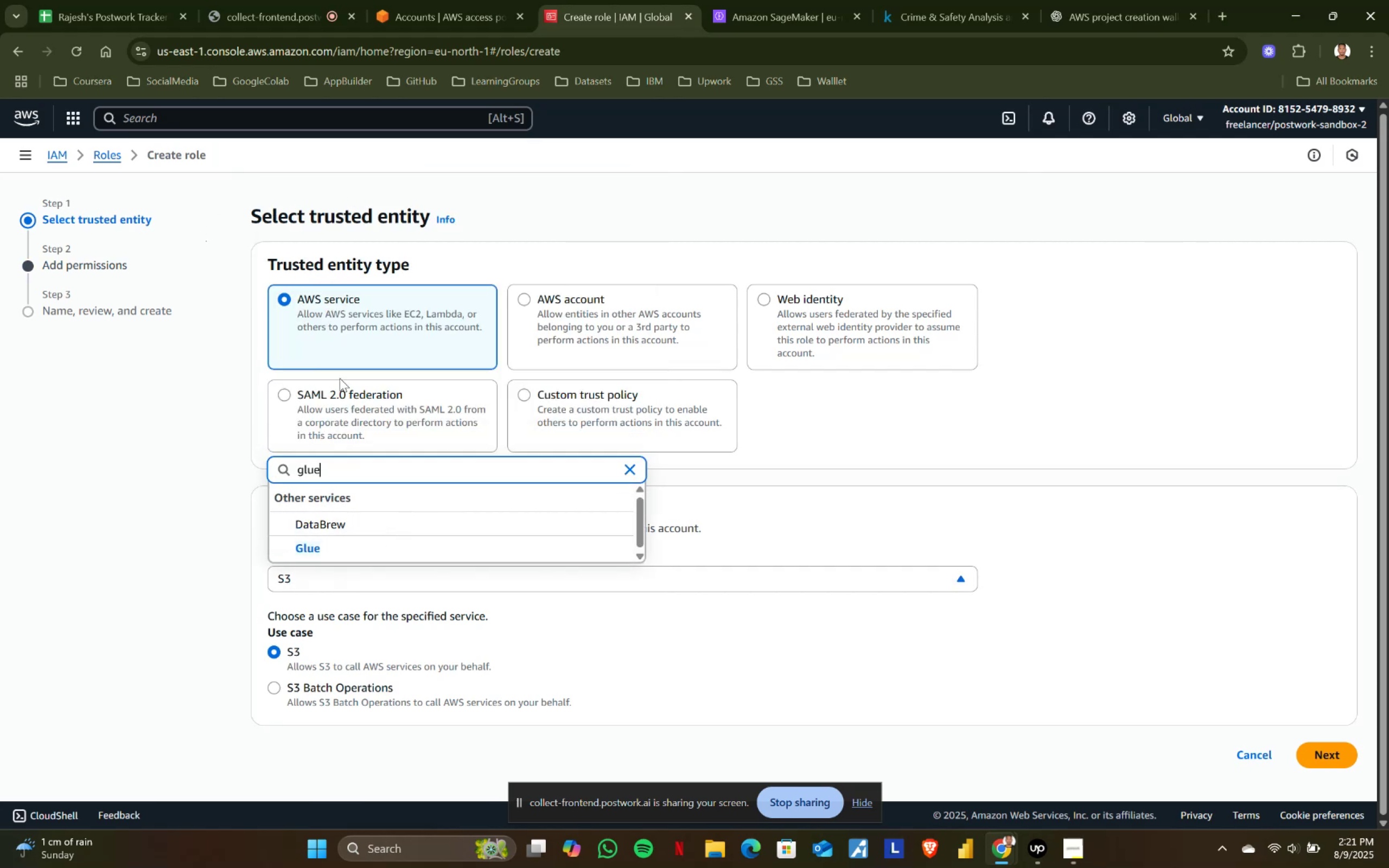 
left_click([315, 546])
 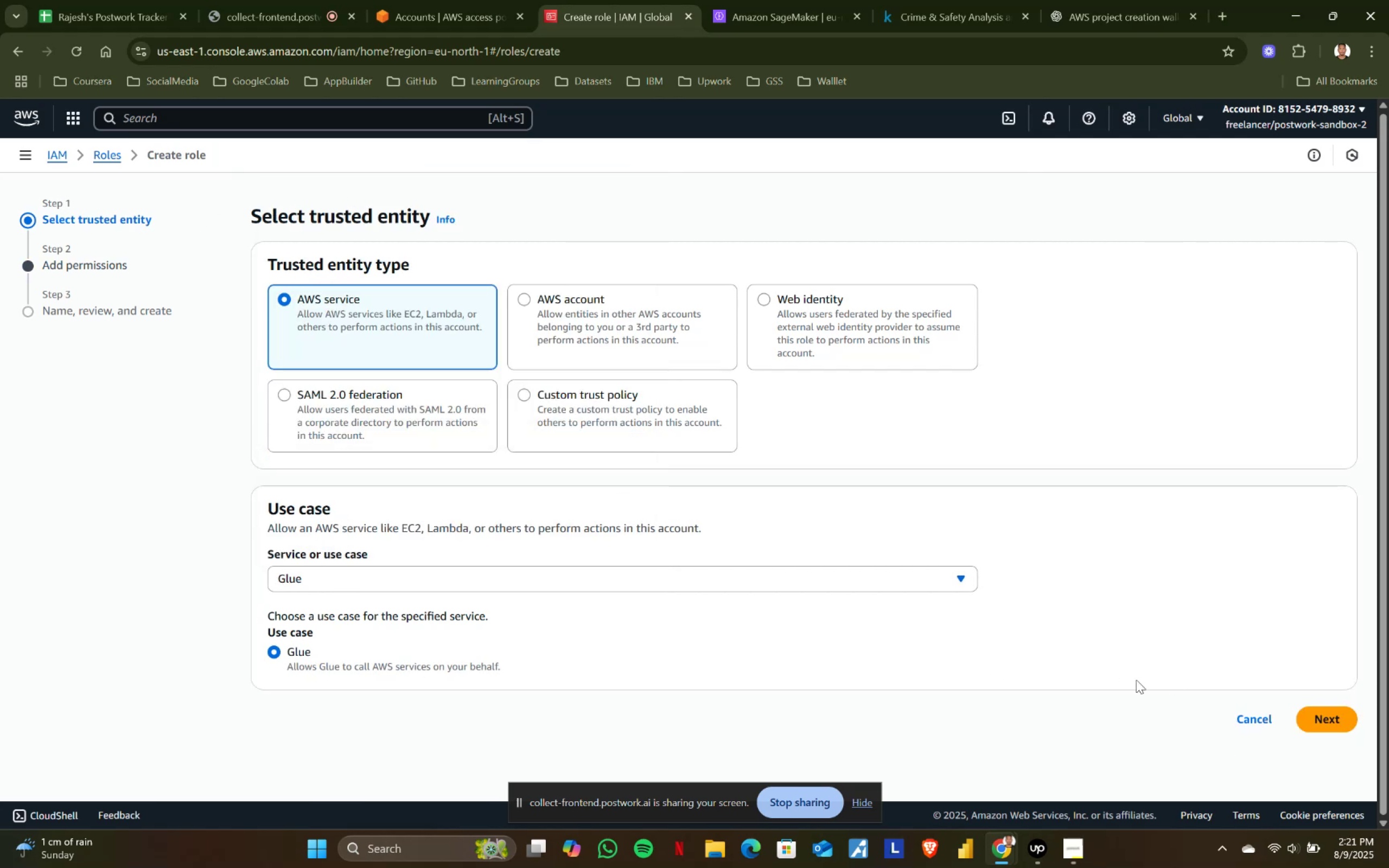 
left_click_drag(start_coordinate=[281, 669], to_coordinate=[507, 670])
 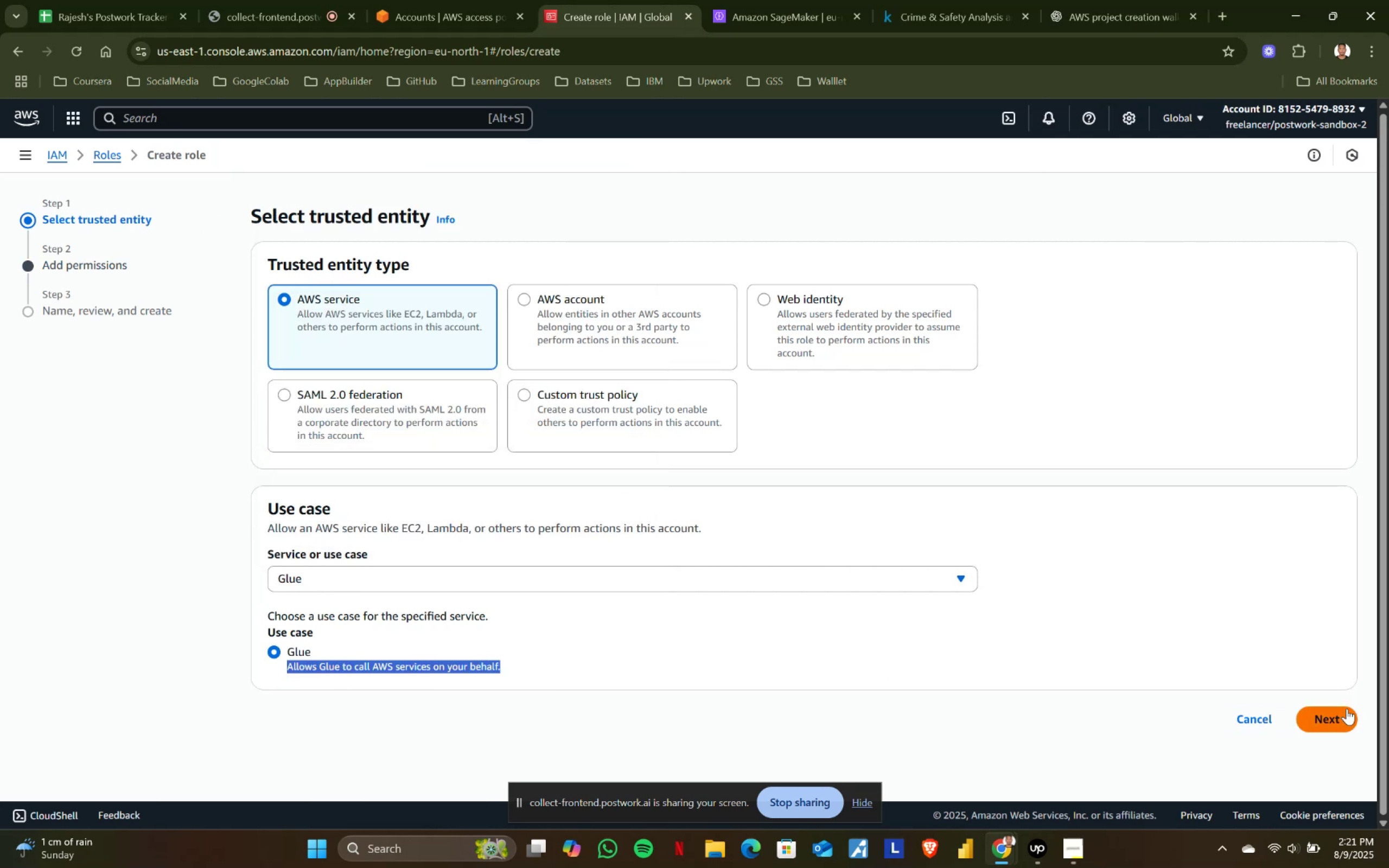 
left_click([1338, 713])
 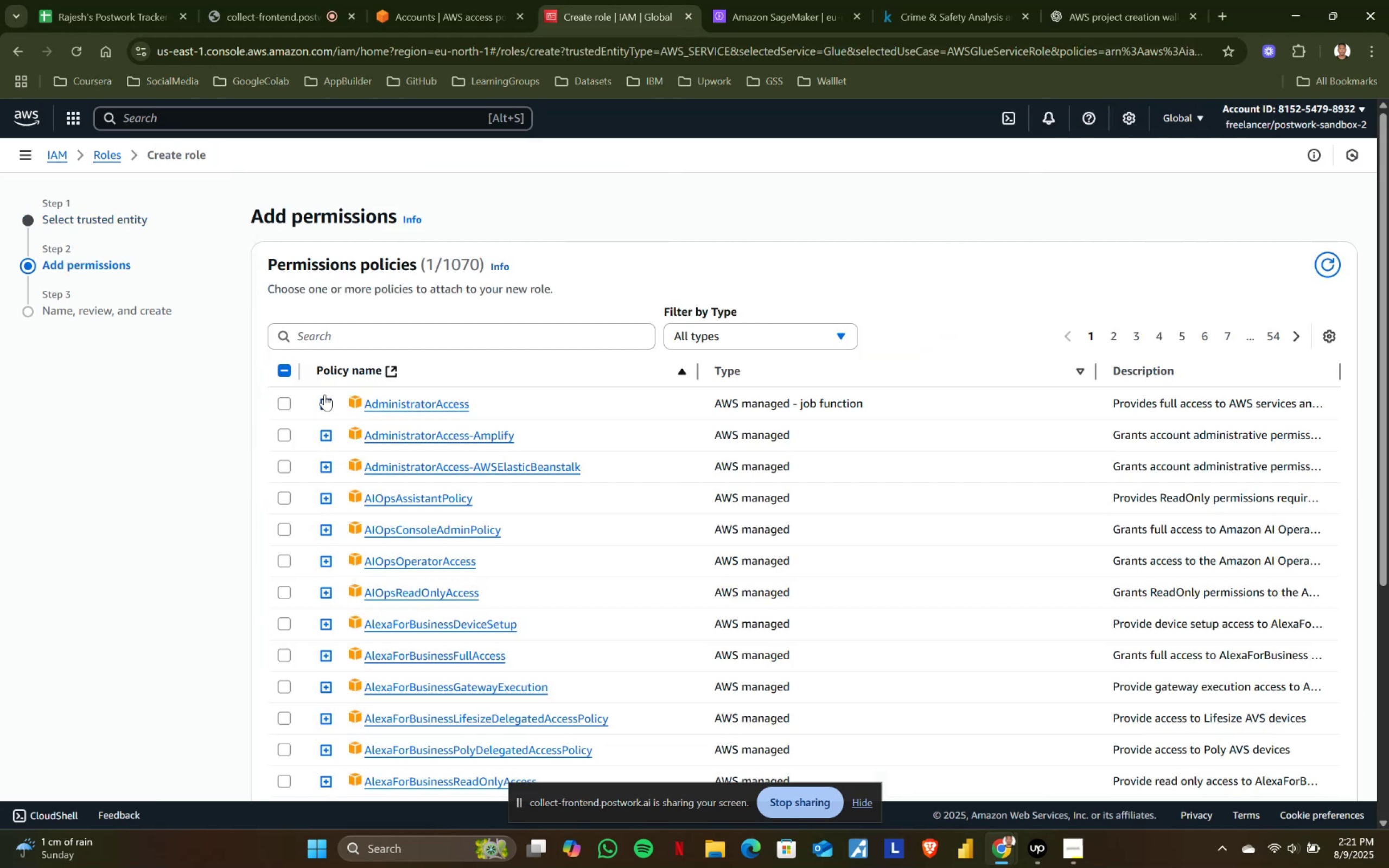 
left_click([333, 328])
 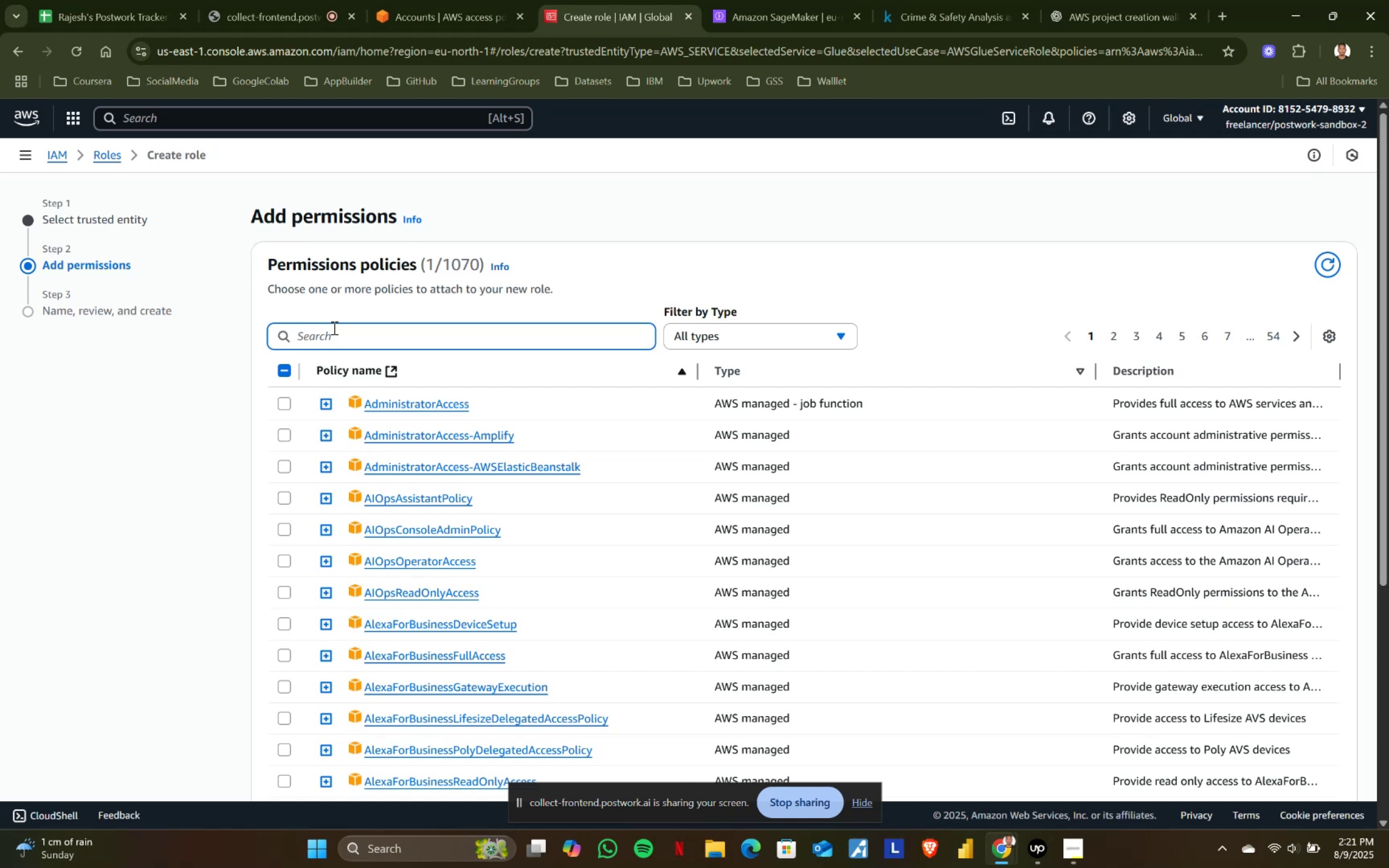 
type(glue)
 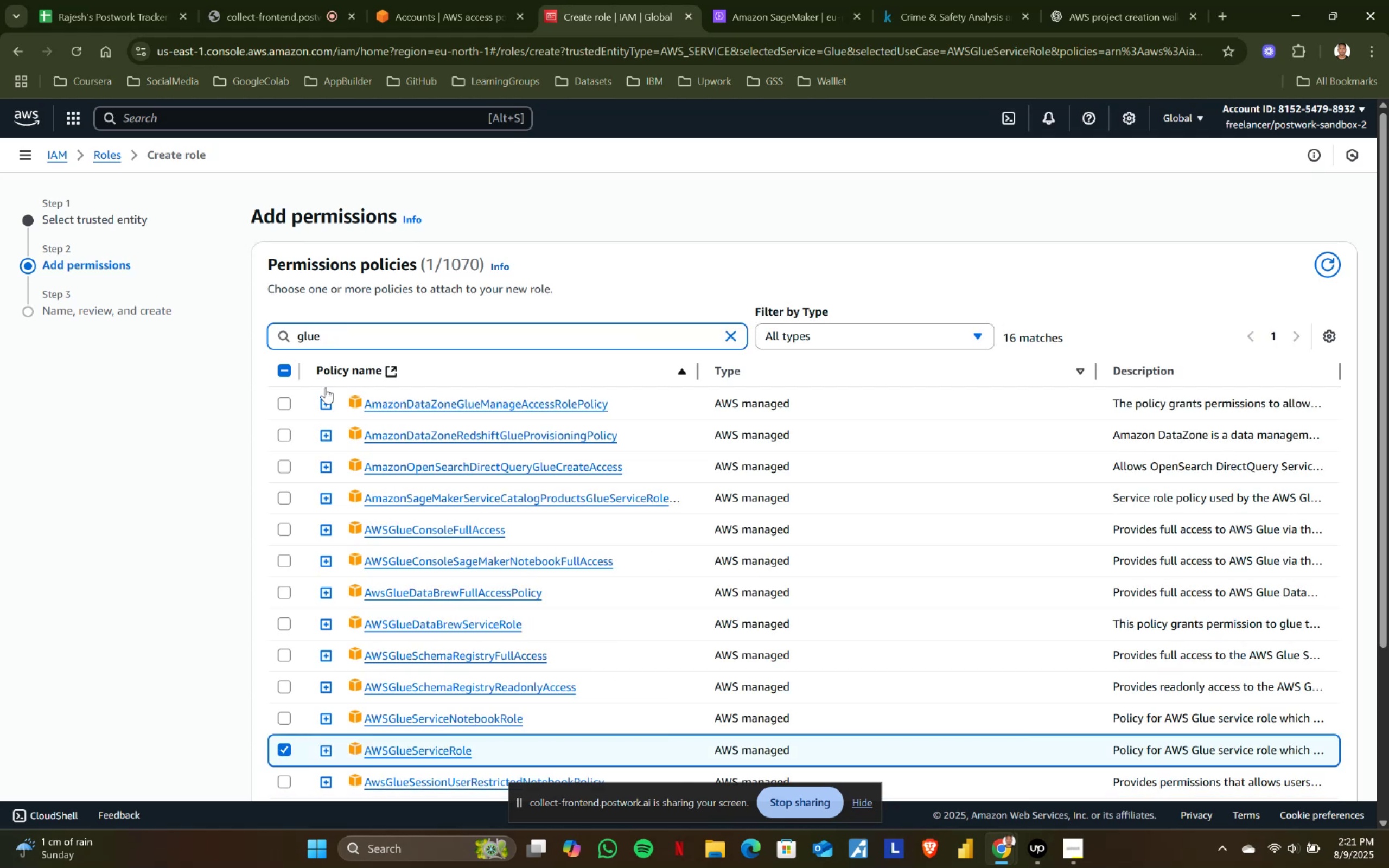 
scroll: coordinate [1023, 572], scroll_direction: down, amount: 3.0
 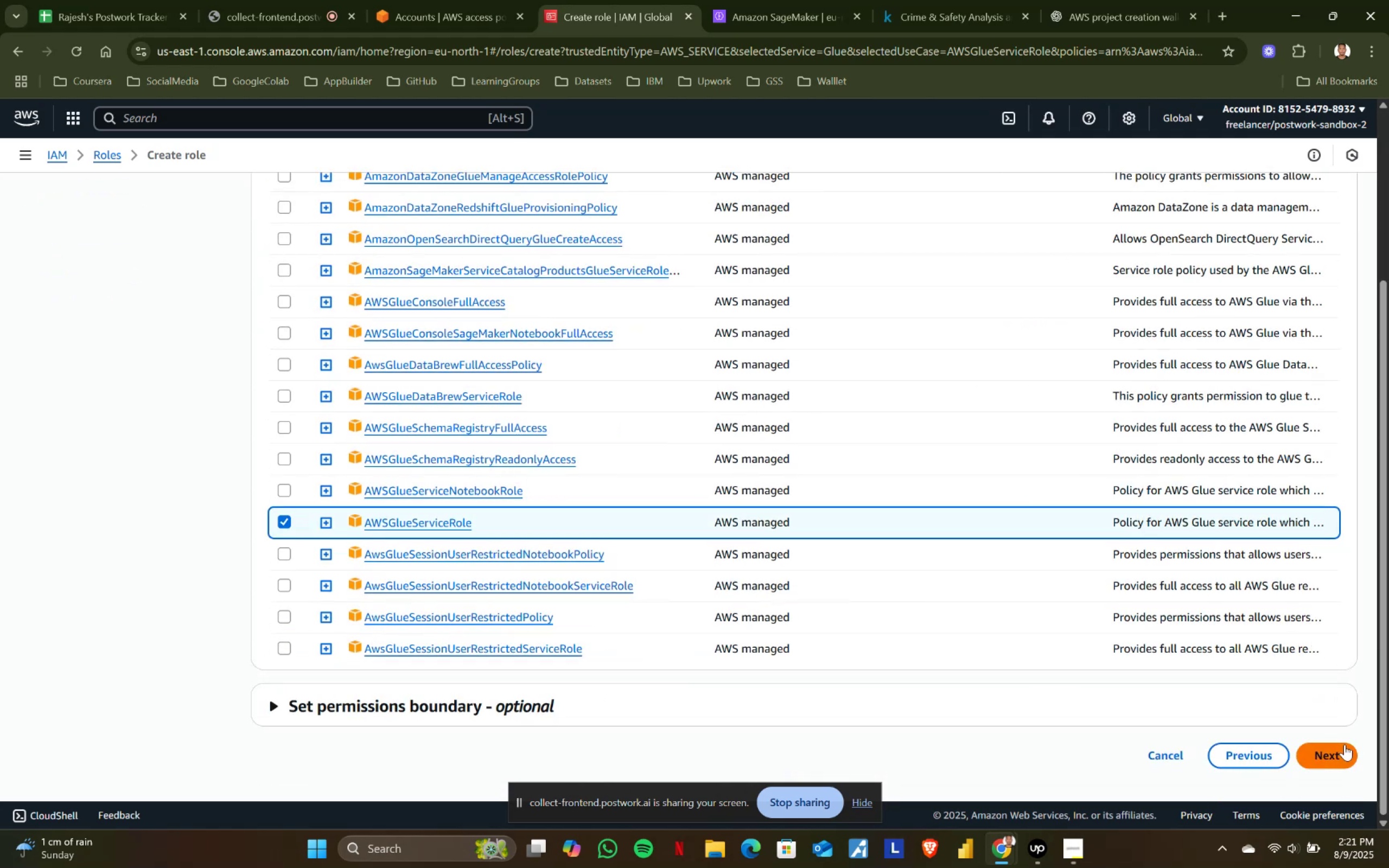 
left_click([1335, 748])
 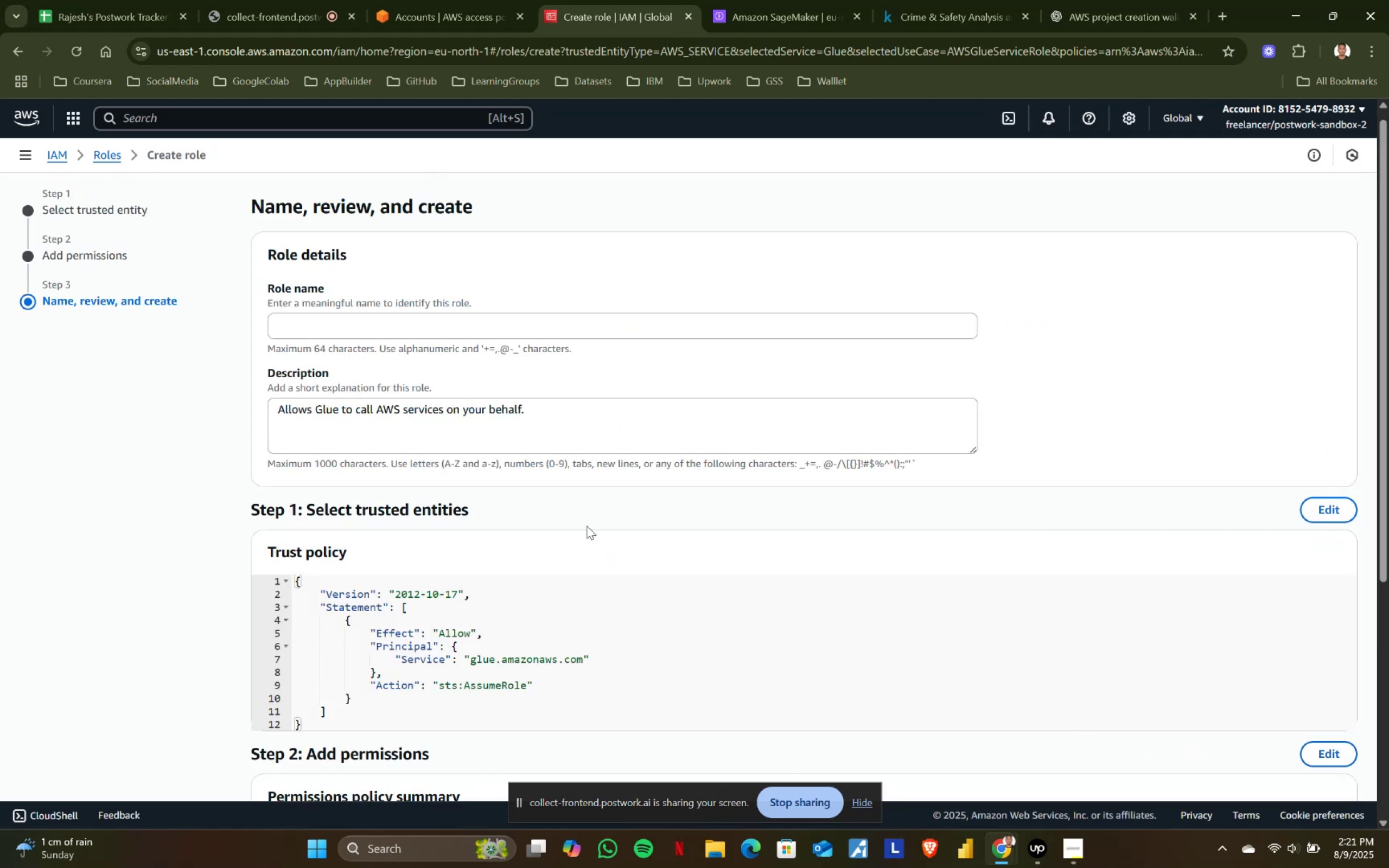 
left_click([339, 326])
 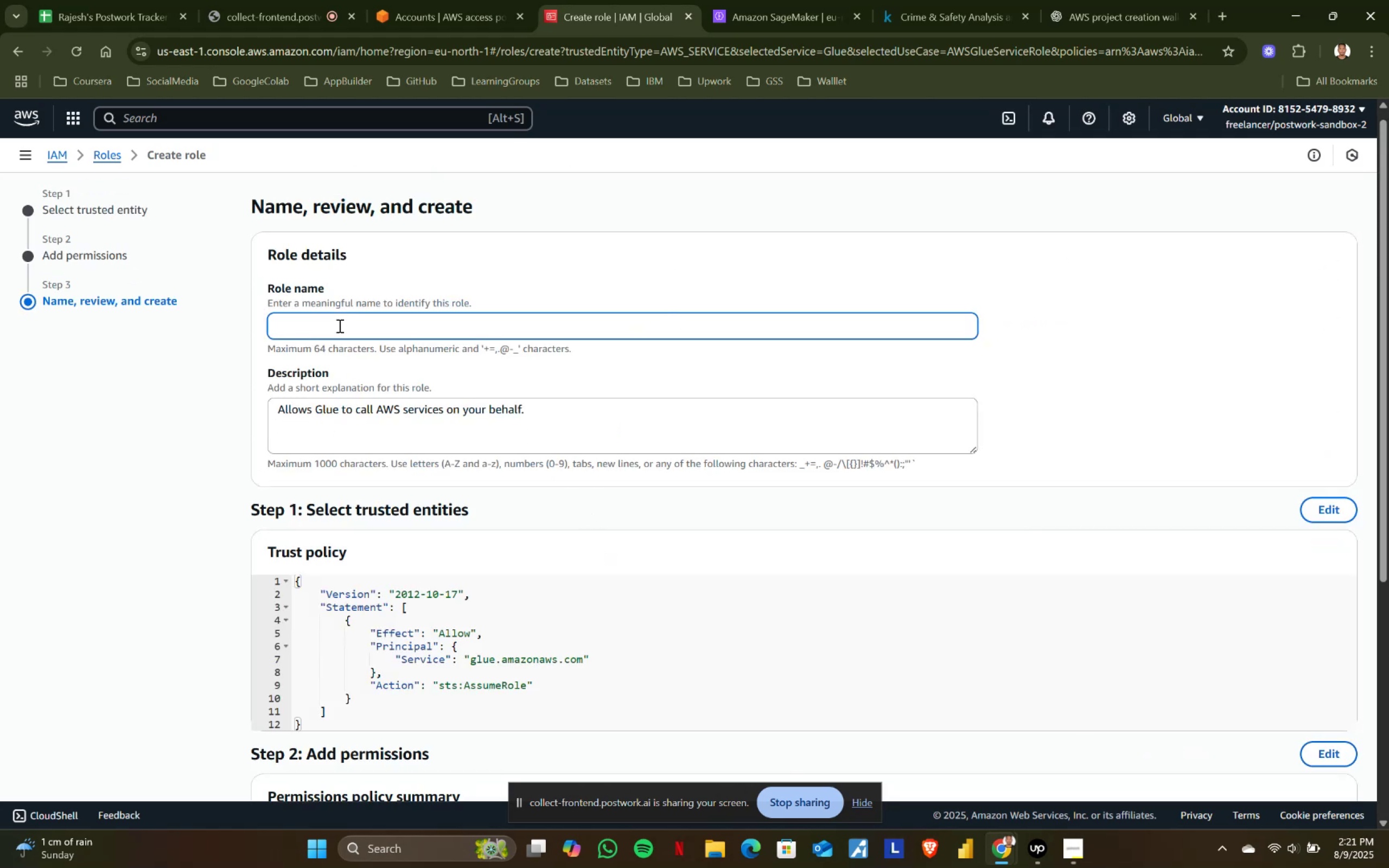 
type(crime-safety-glue-role)
 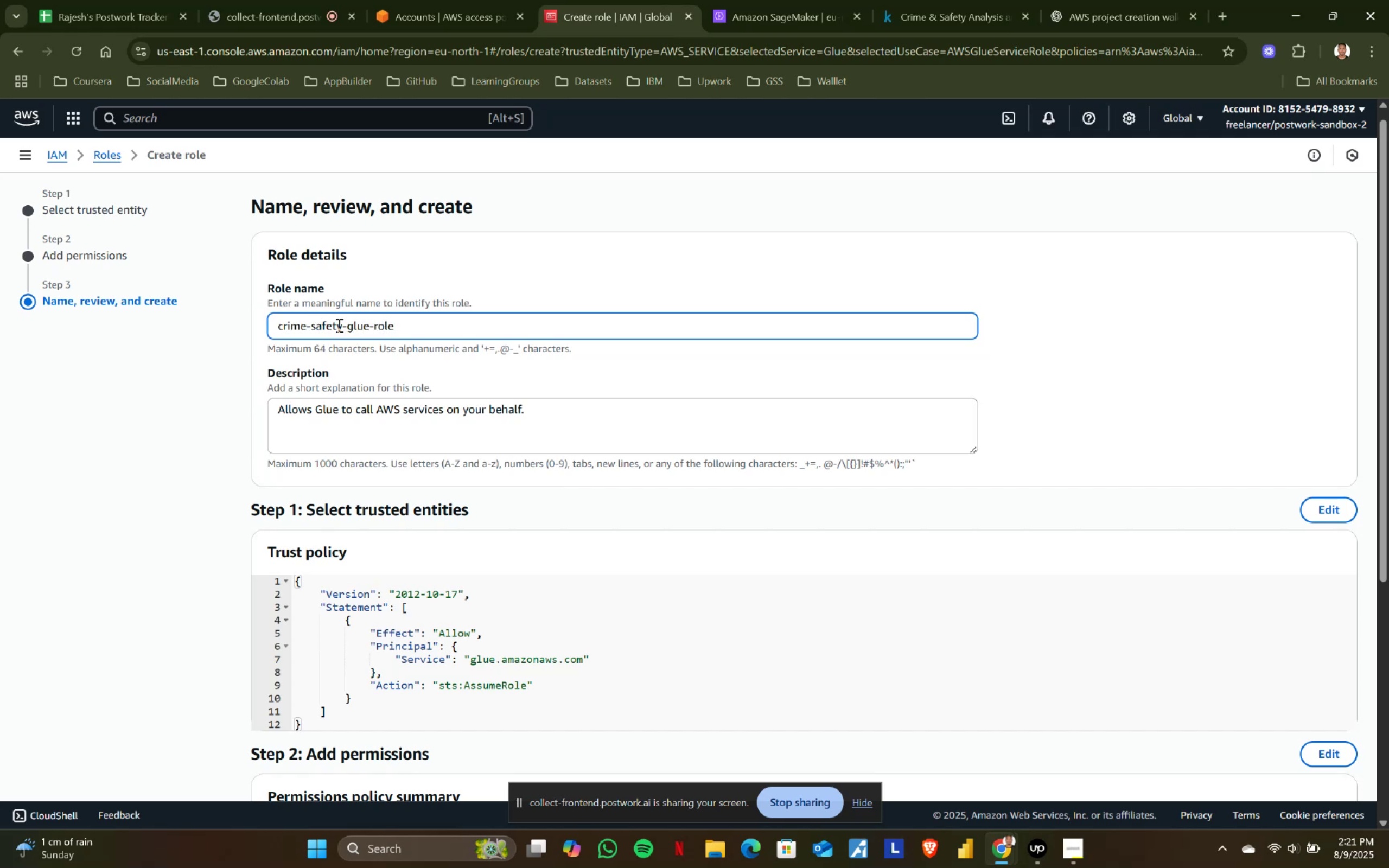 
scroll: coordinate [694, 644], scroll_direction: down, amount: 5.0
 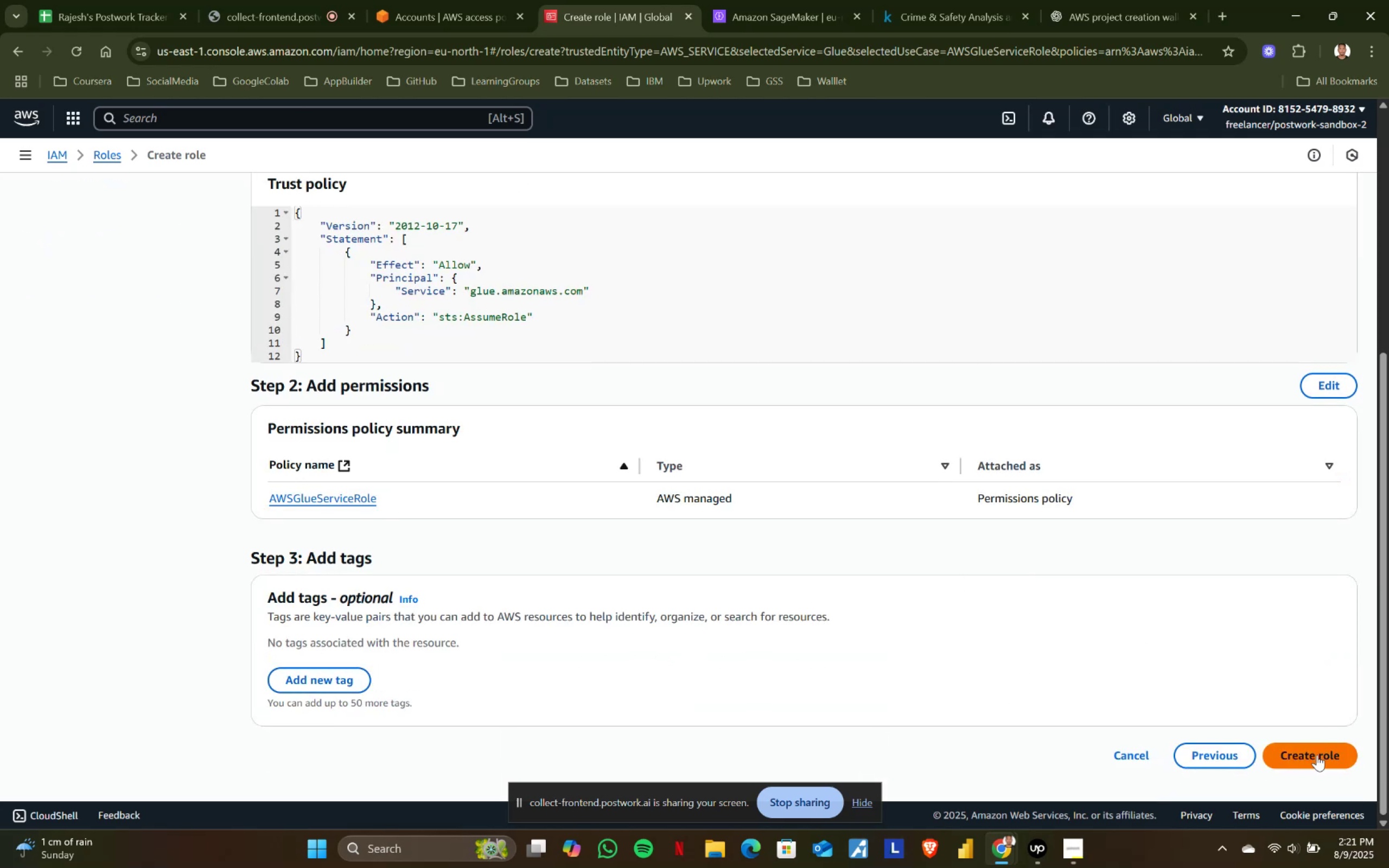 
left_click([1317, 755])
 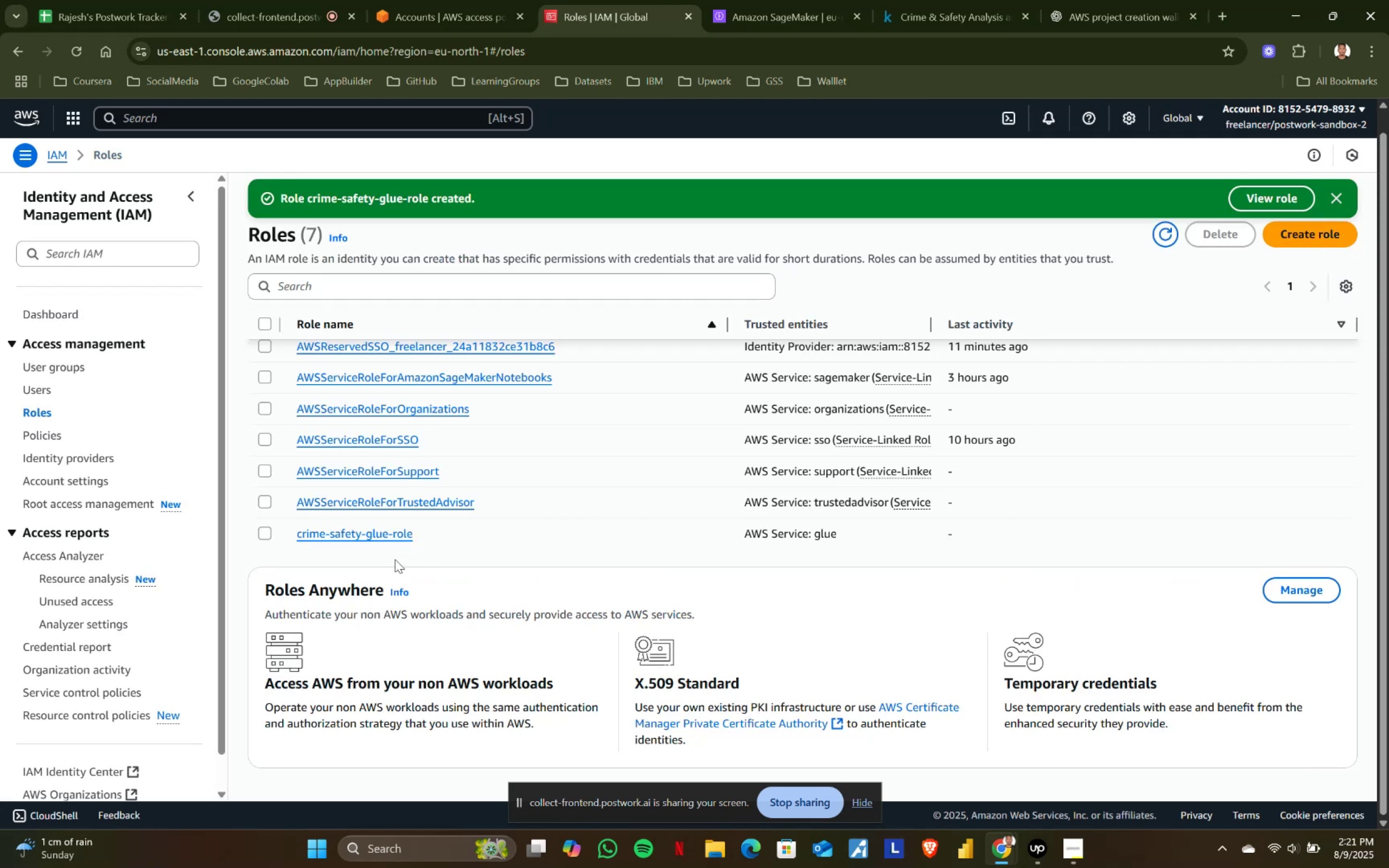 
left_click([357, 534])
 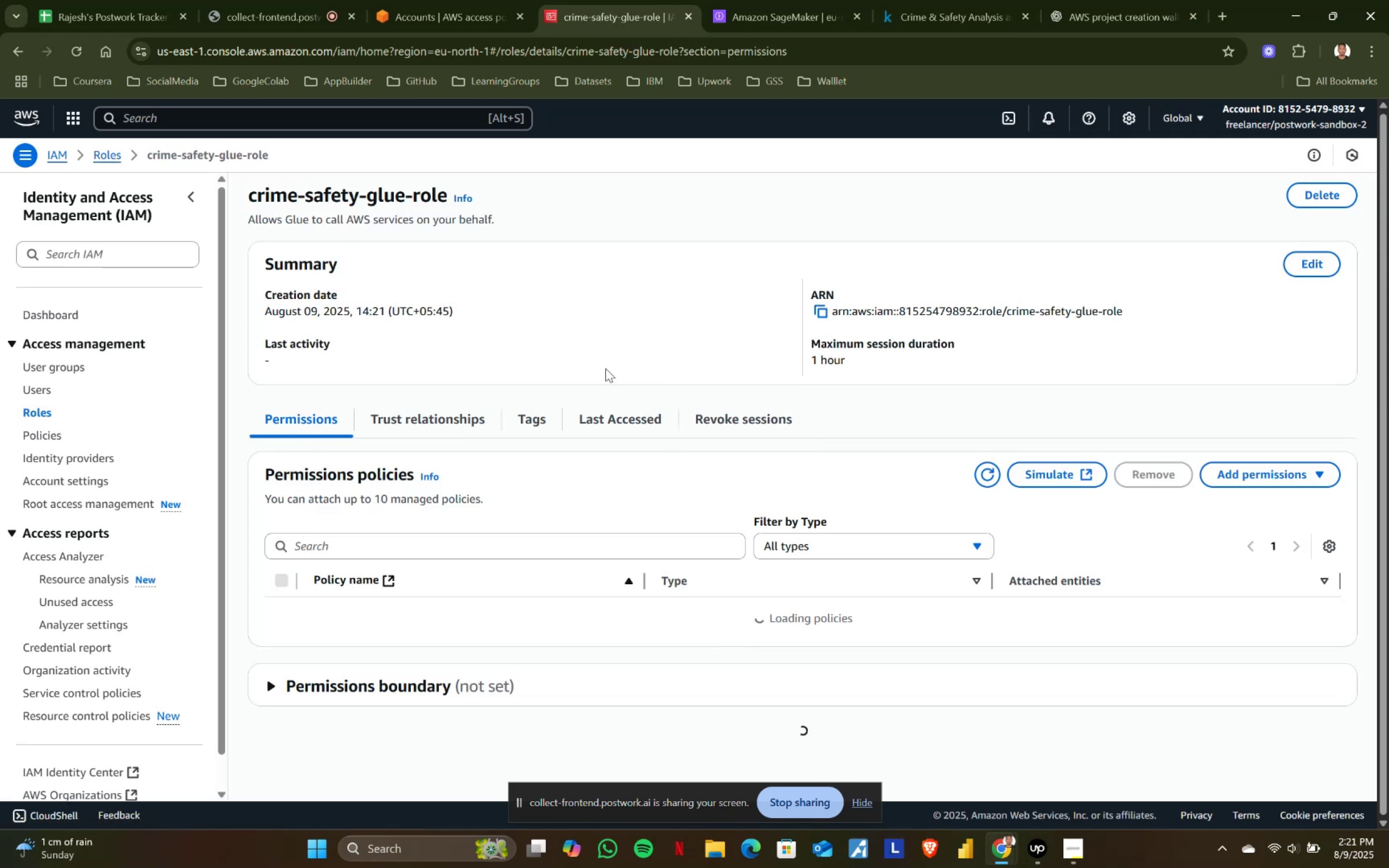 
left_click([1273, 467])
 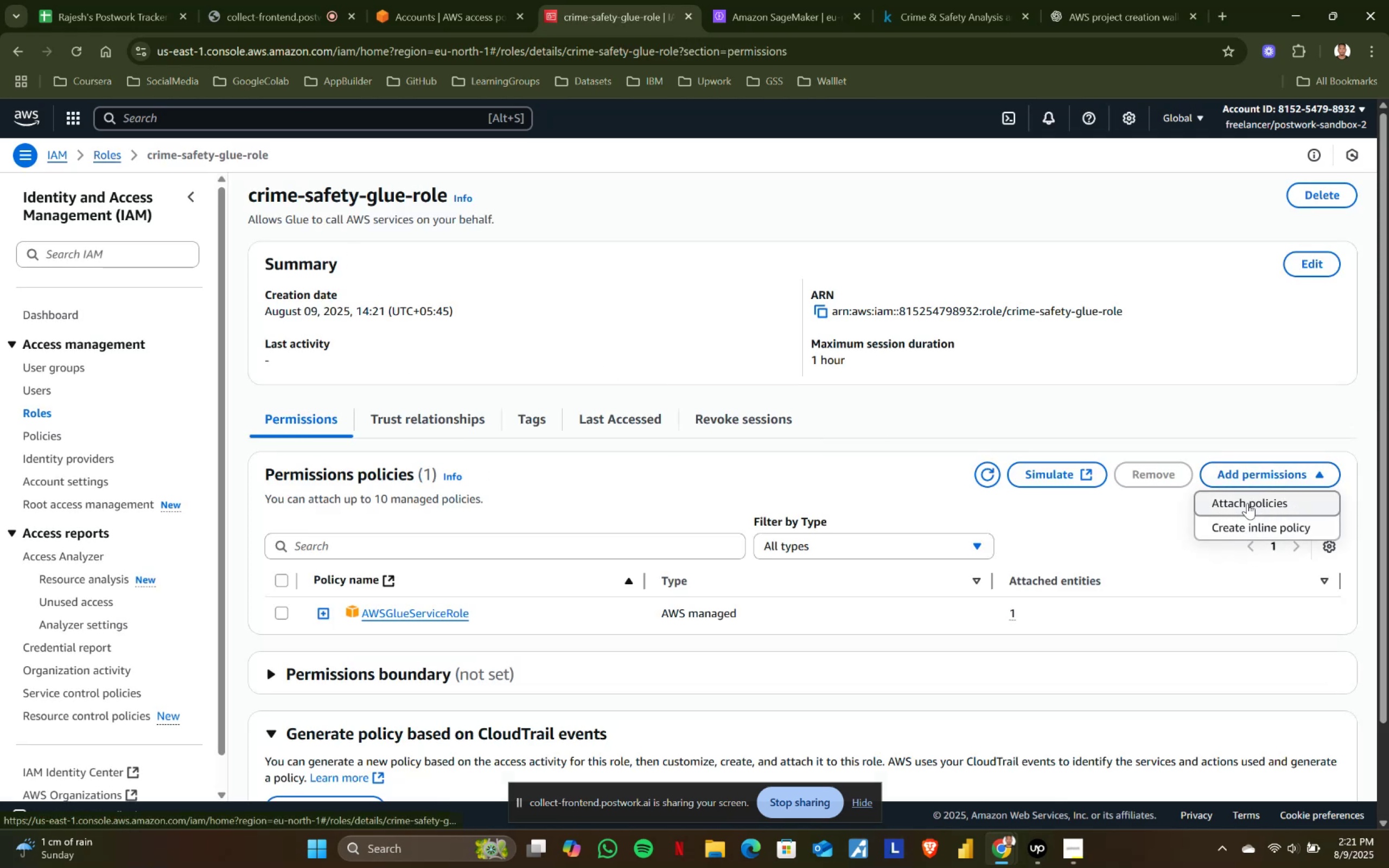 
left_click([1252, 525])
 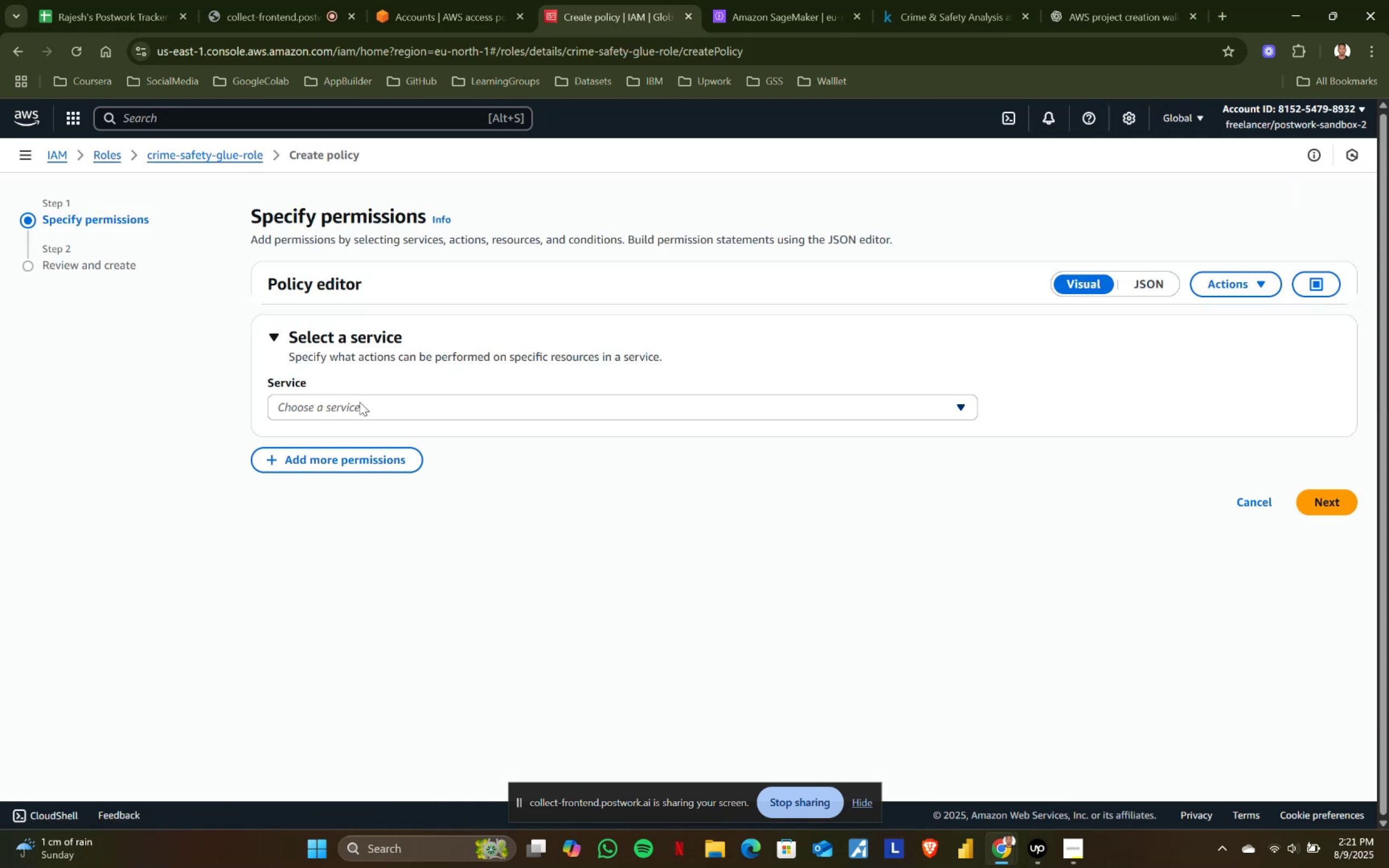 
left_click([314, 404])
 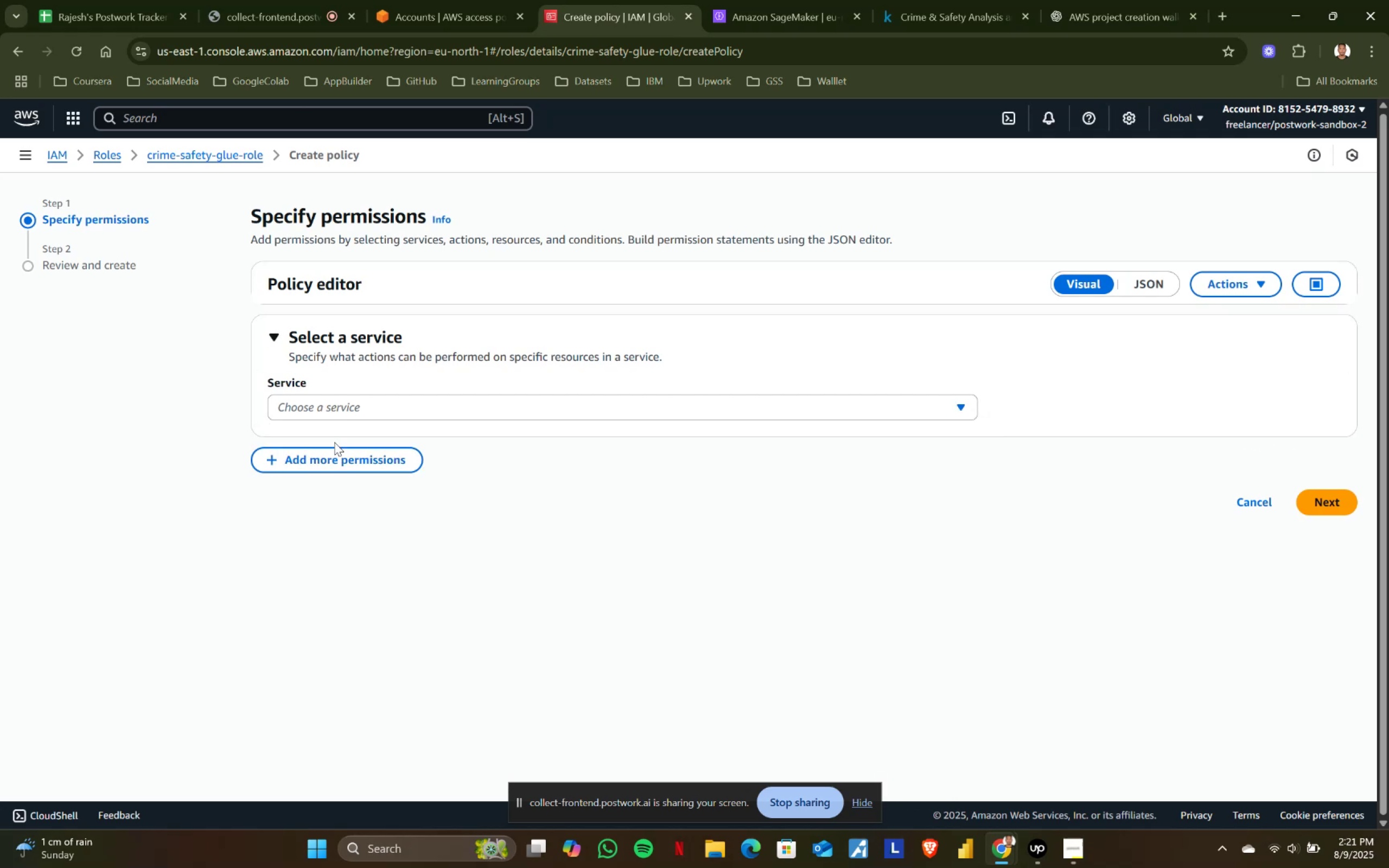 
type(s3)
 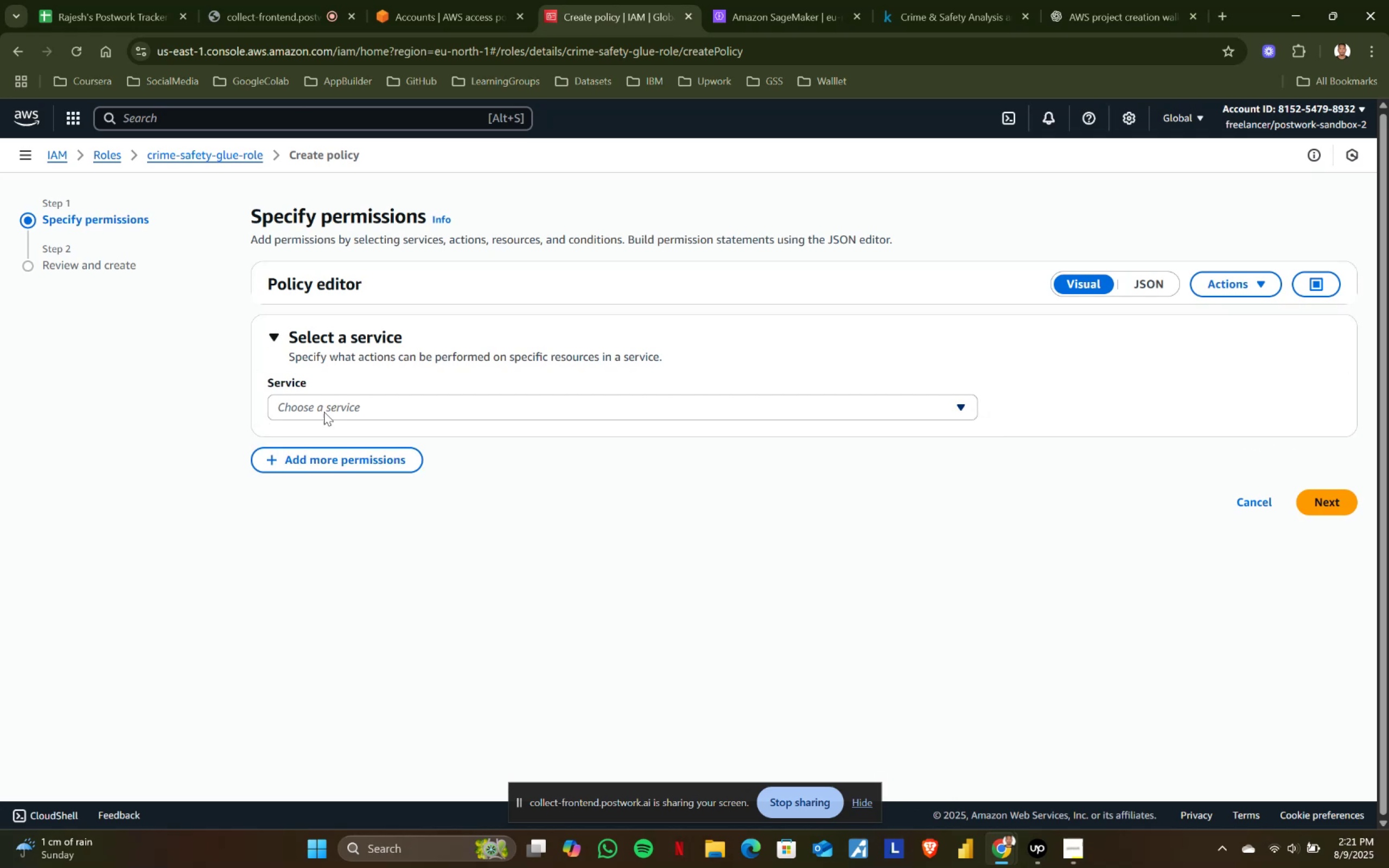 
left_click([322, 407])
 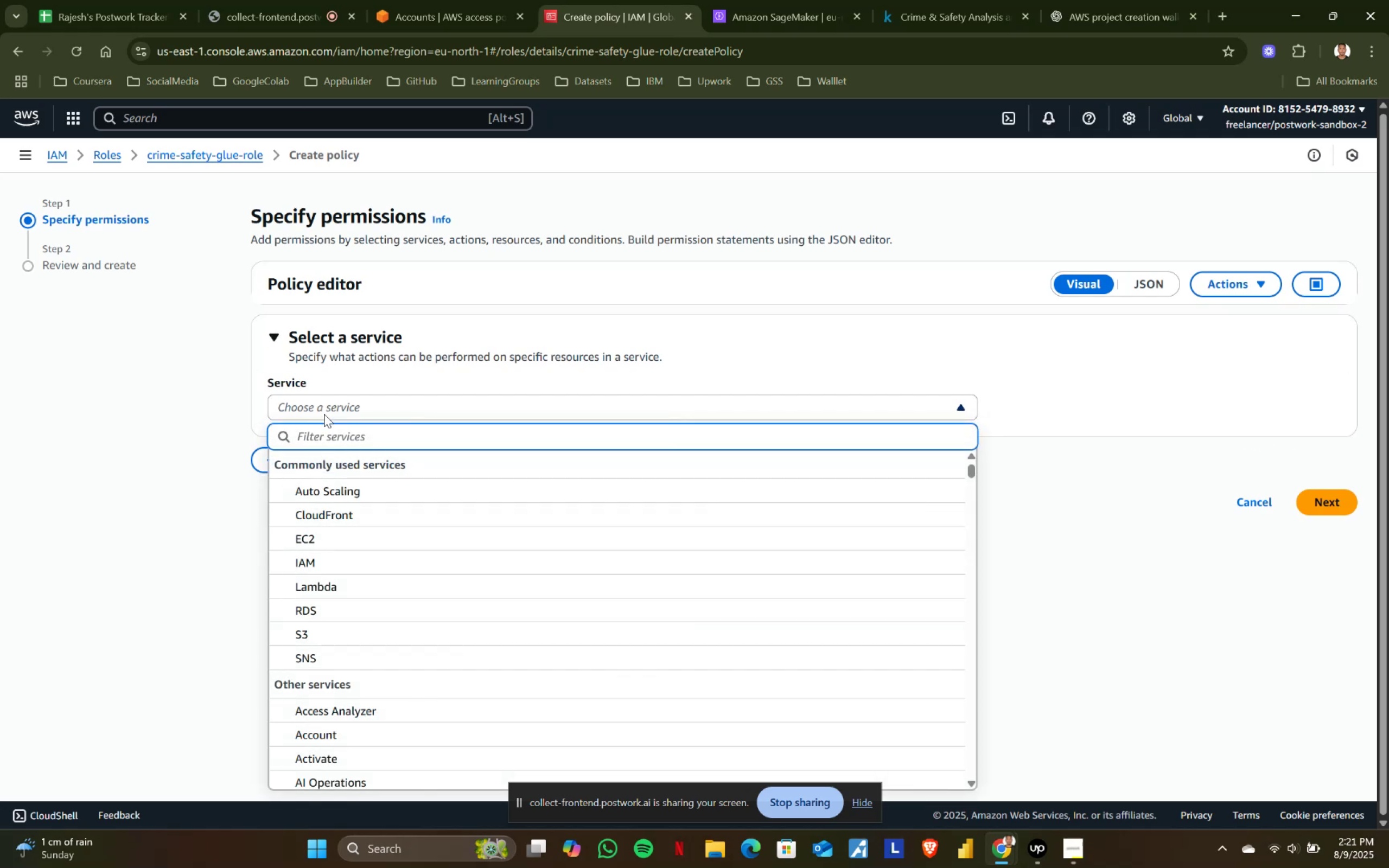 
type(gl)
 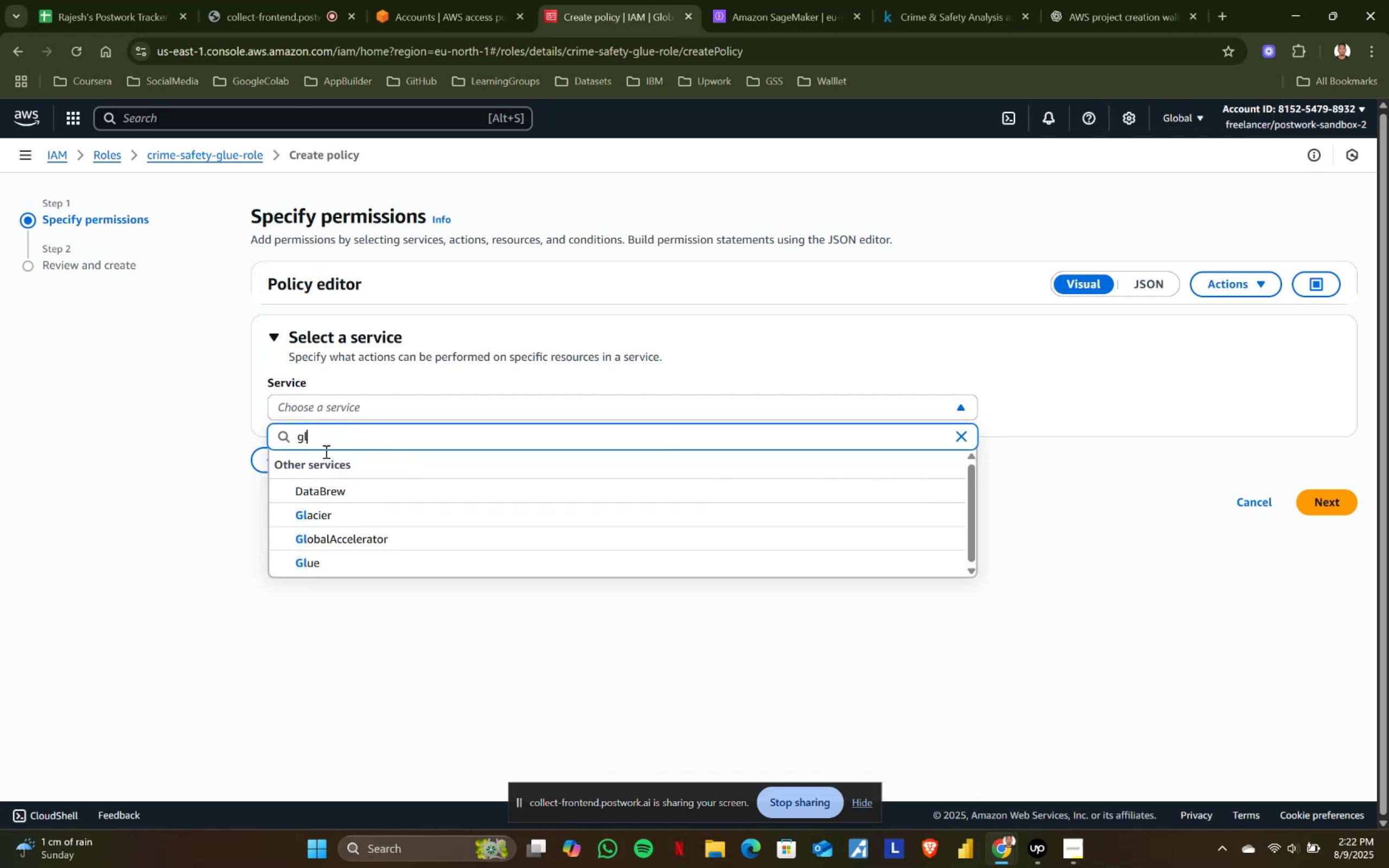 
left_click([311, 570])
 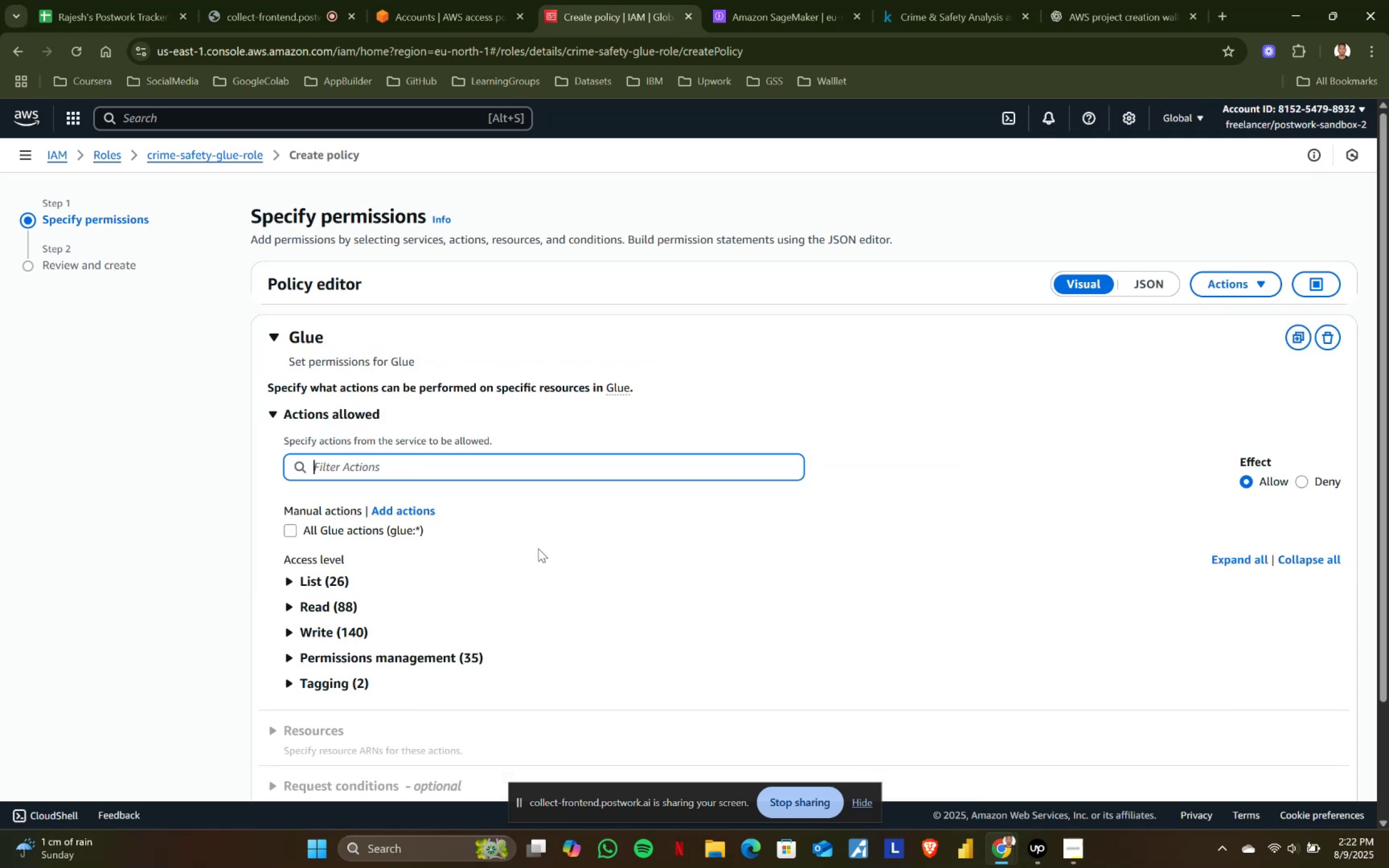 
scroll: coordinate [540, 546], scroll_direction: down, amount: 3.0
 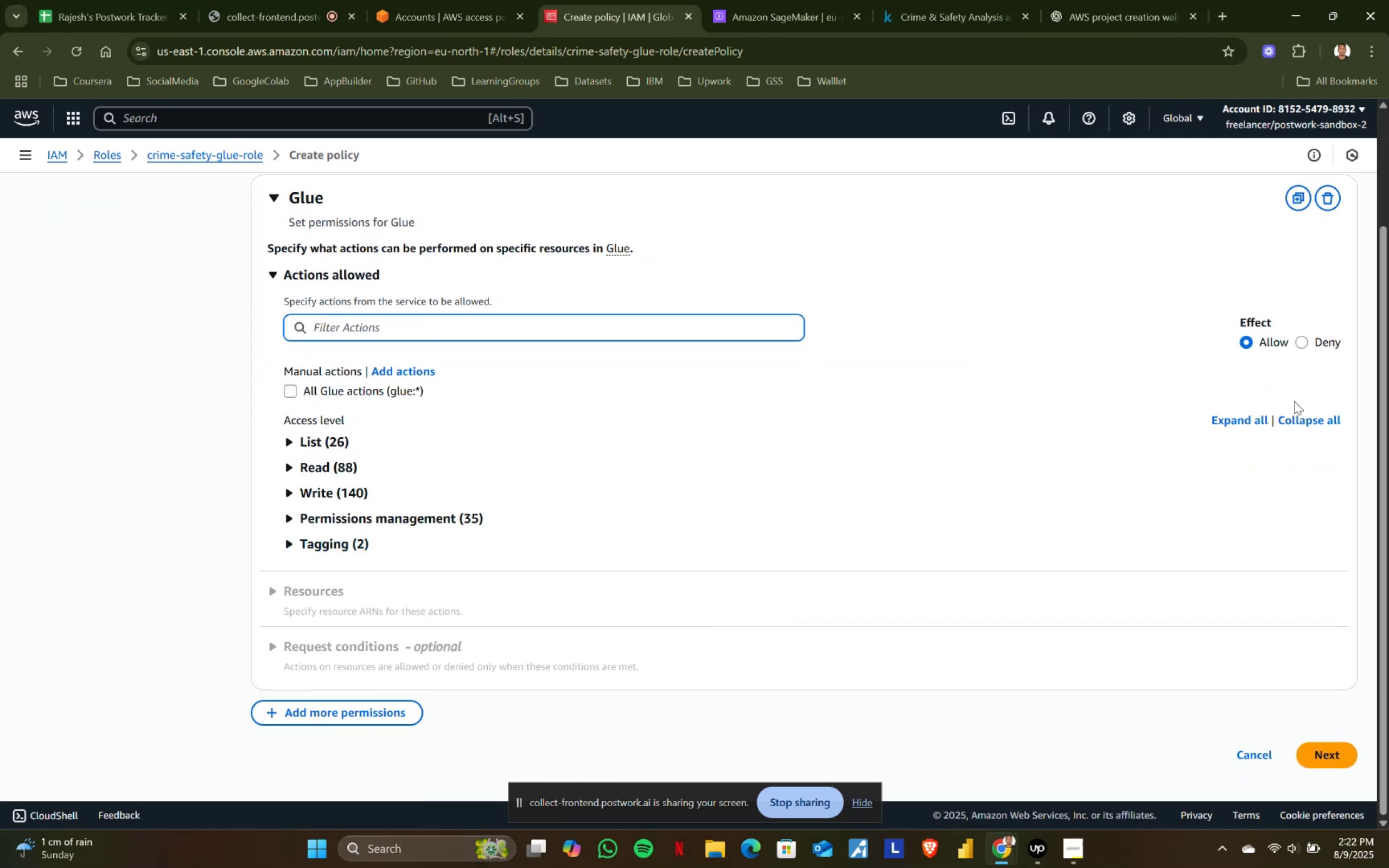 
scroll: coordinate [694, 423], scroll_direction: up, amount: 2.0
 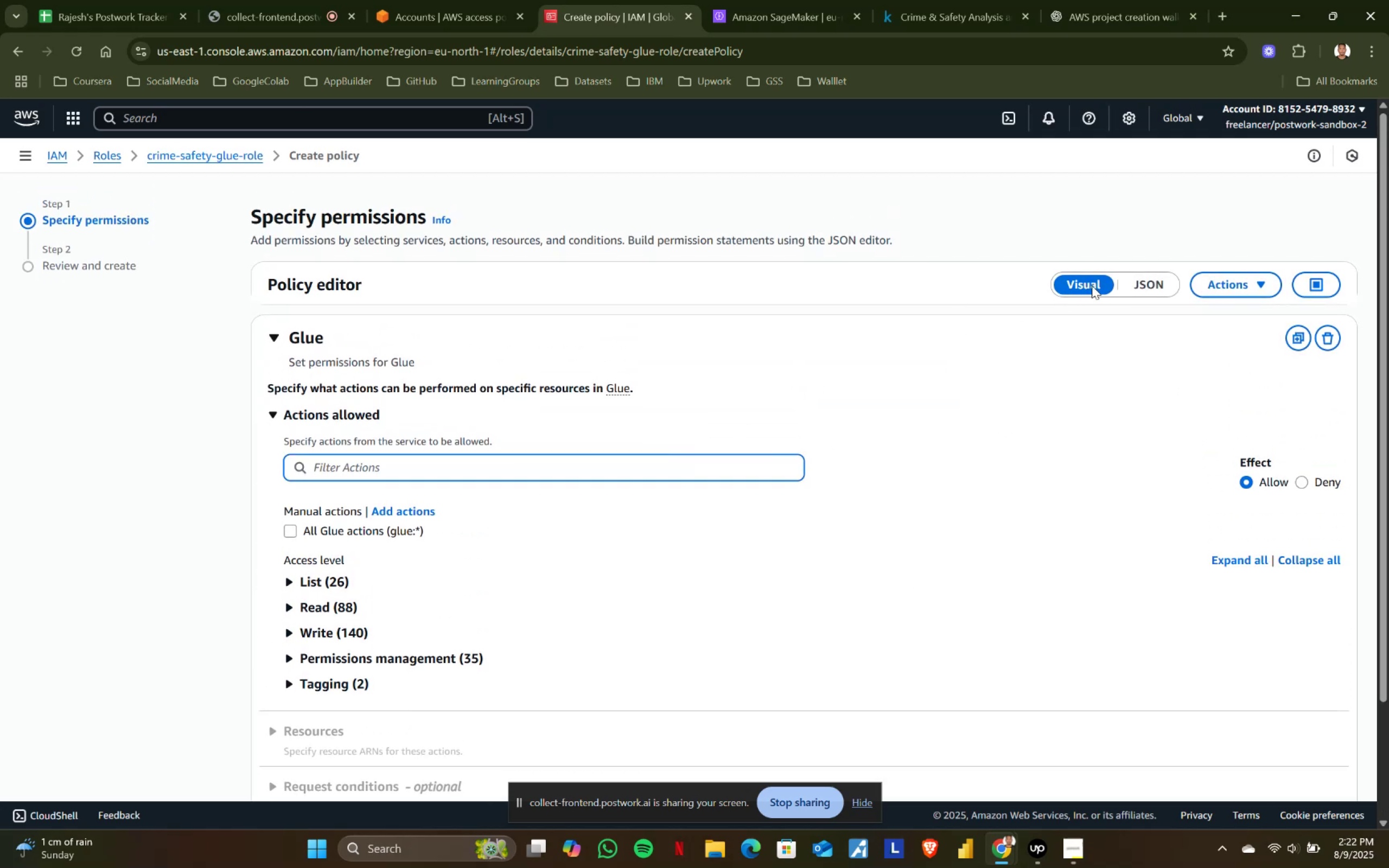 
left_click([1137, 285])
 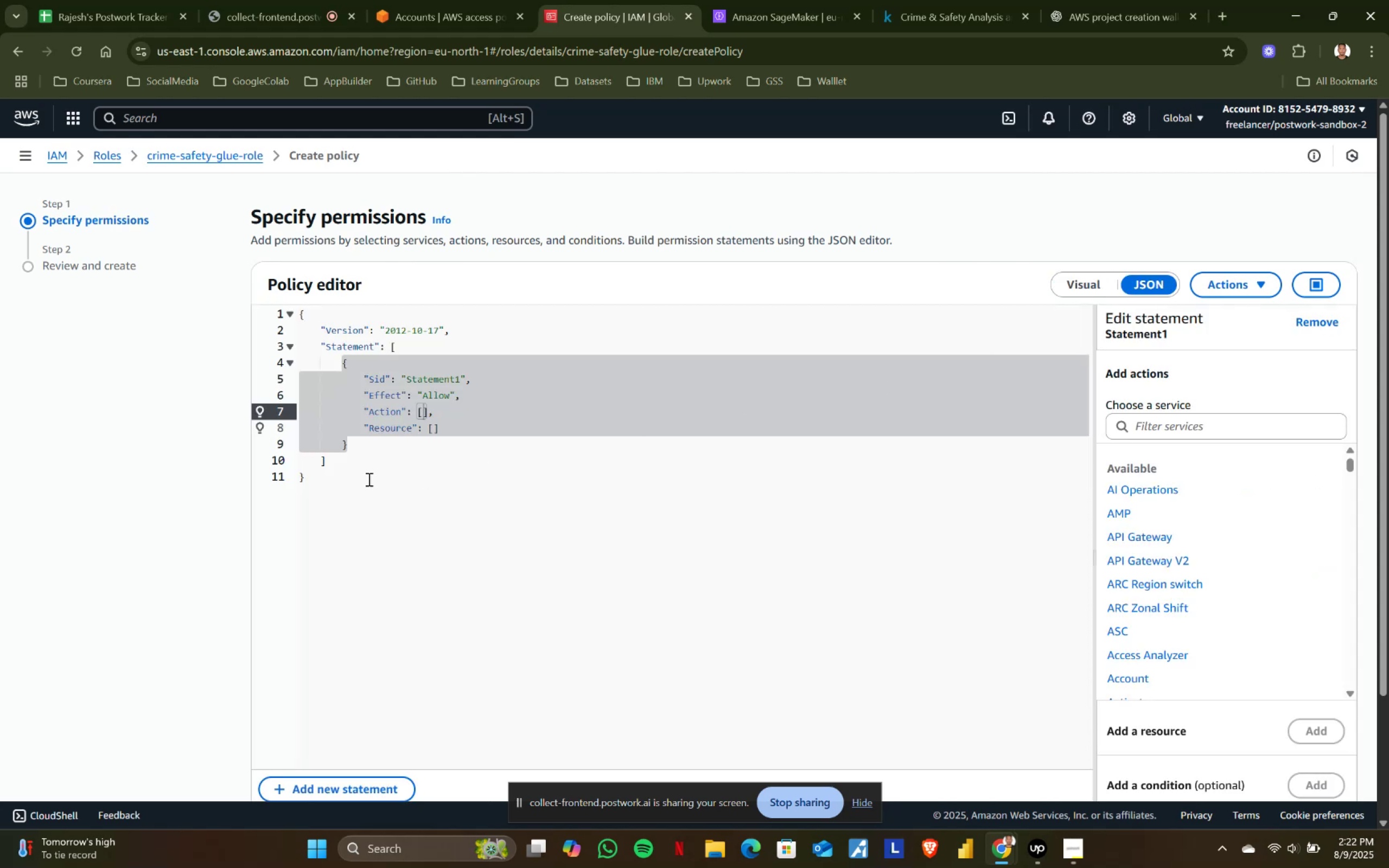 
left_click([360, 478])
 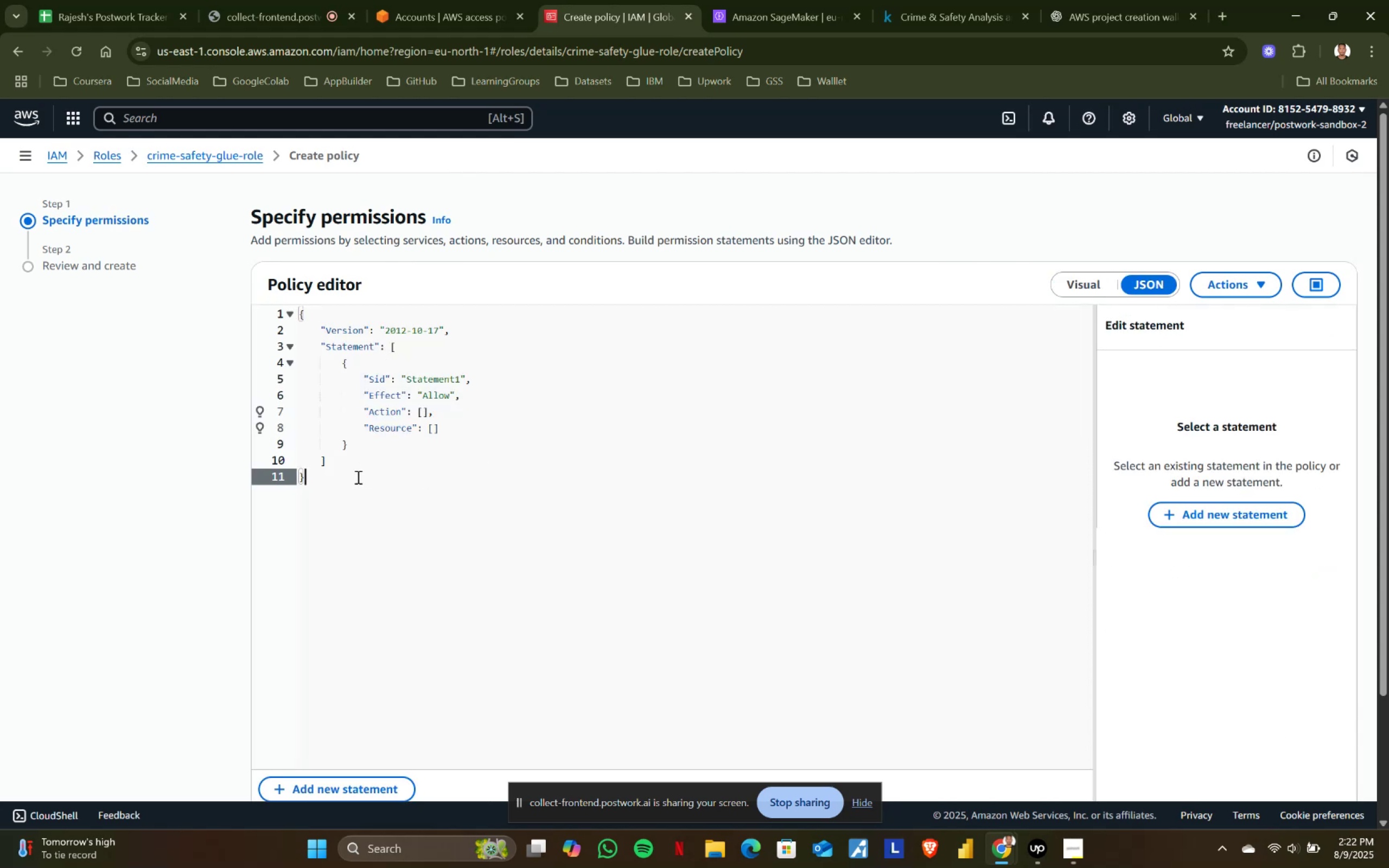 
key(Control+ControlLeft)
 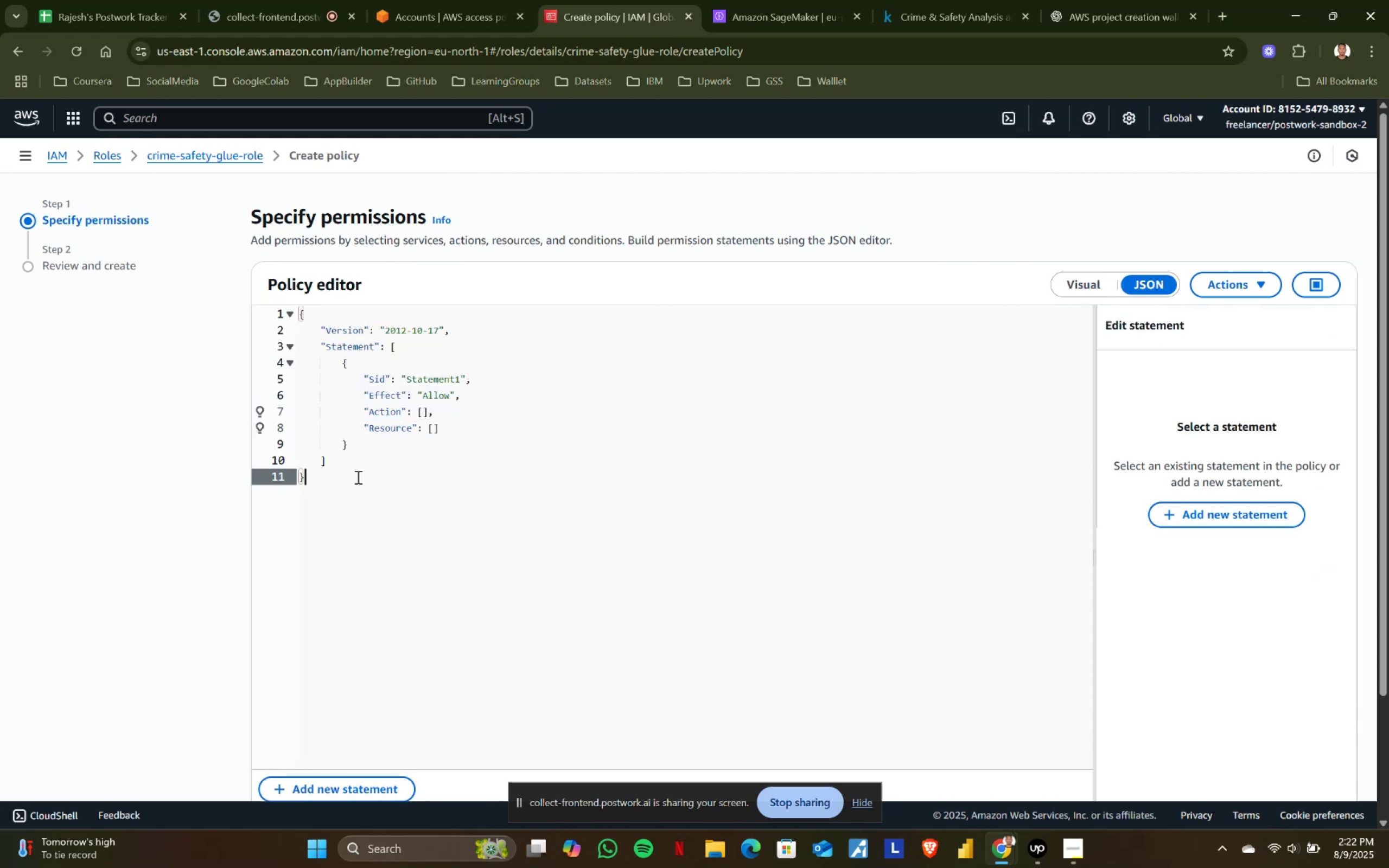 
key(Control+A)
 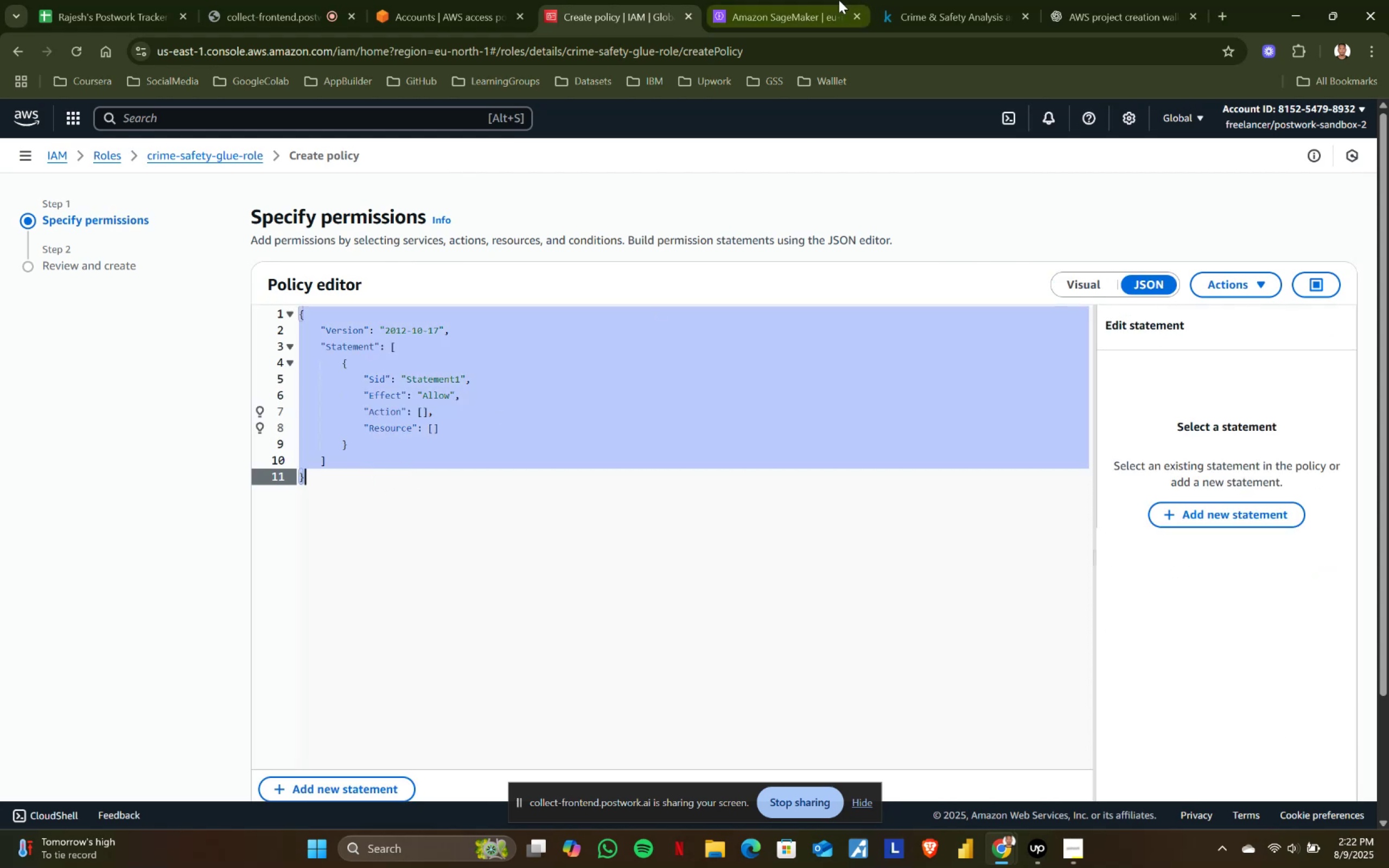 
left_click([839, 0])
 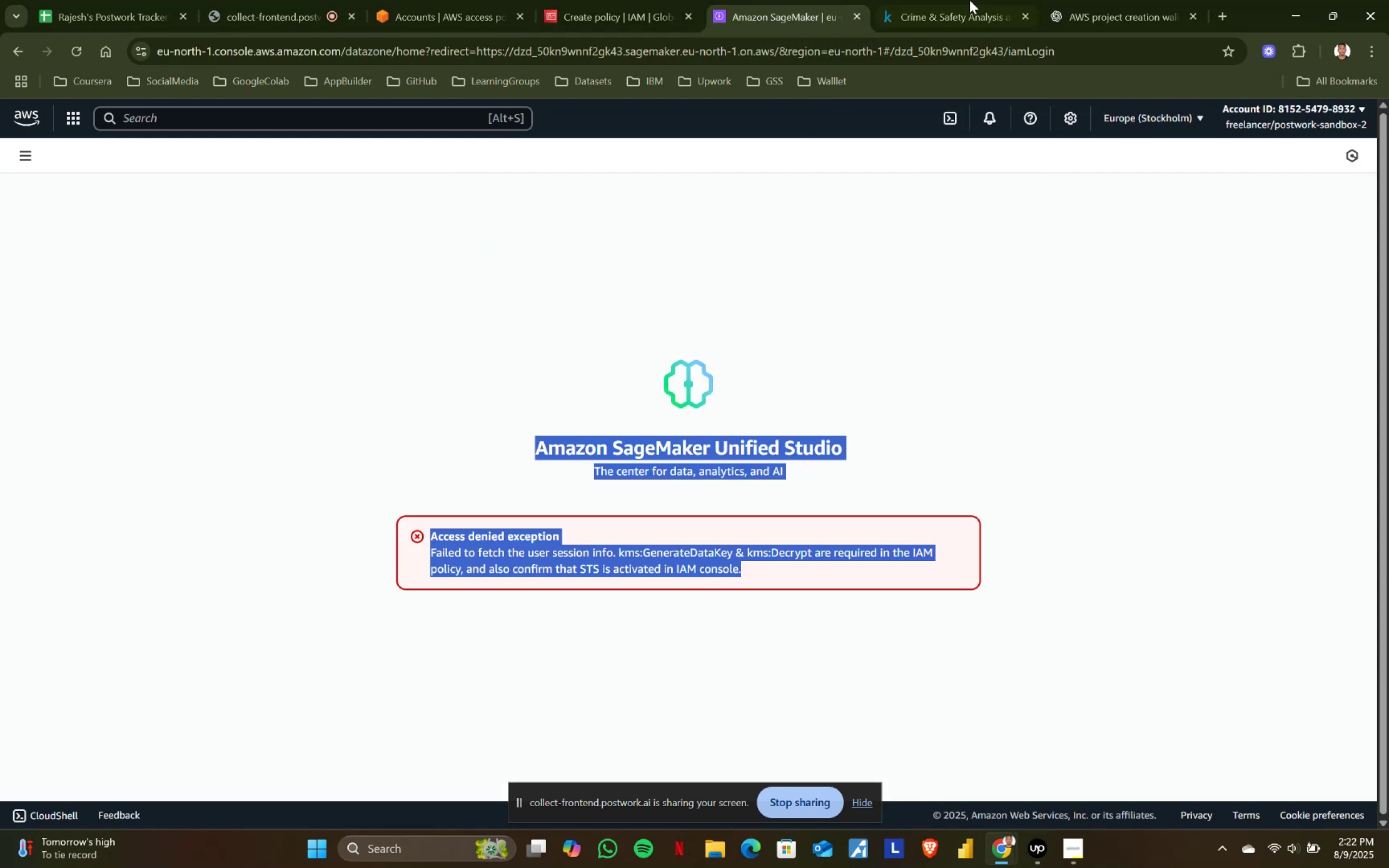 
left_click([990, 0])
 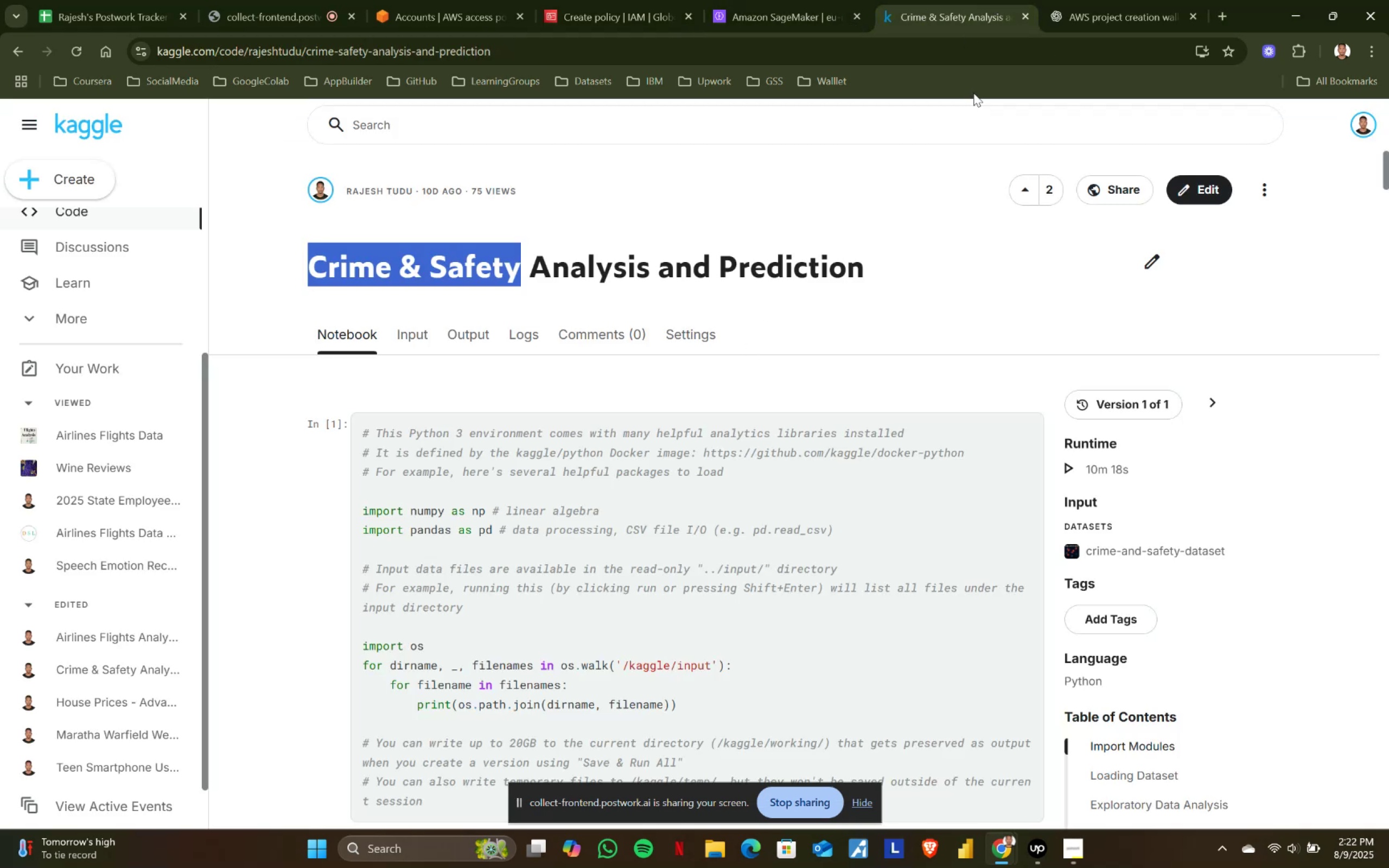 
left_click([1073, 0])
 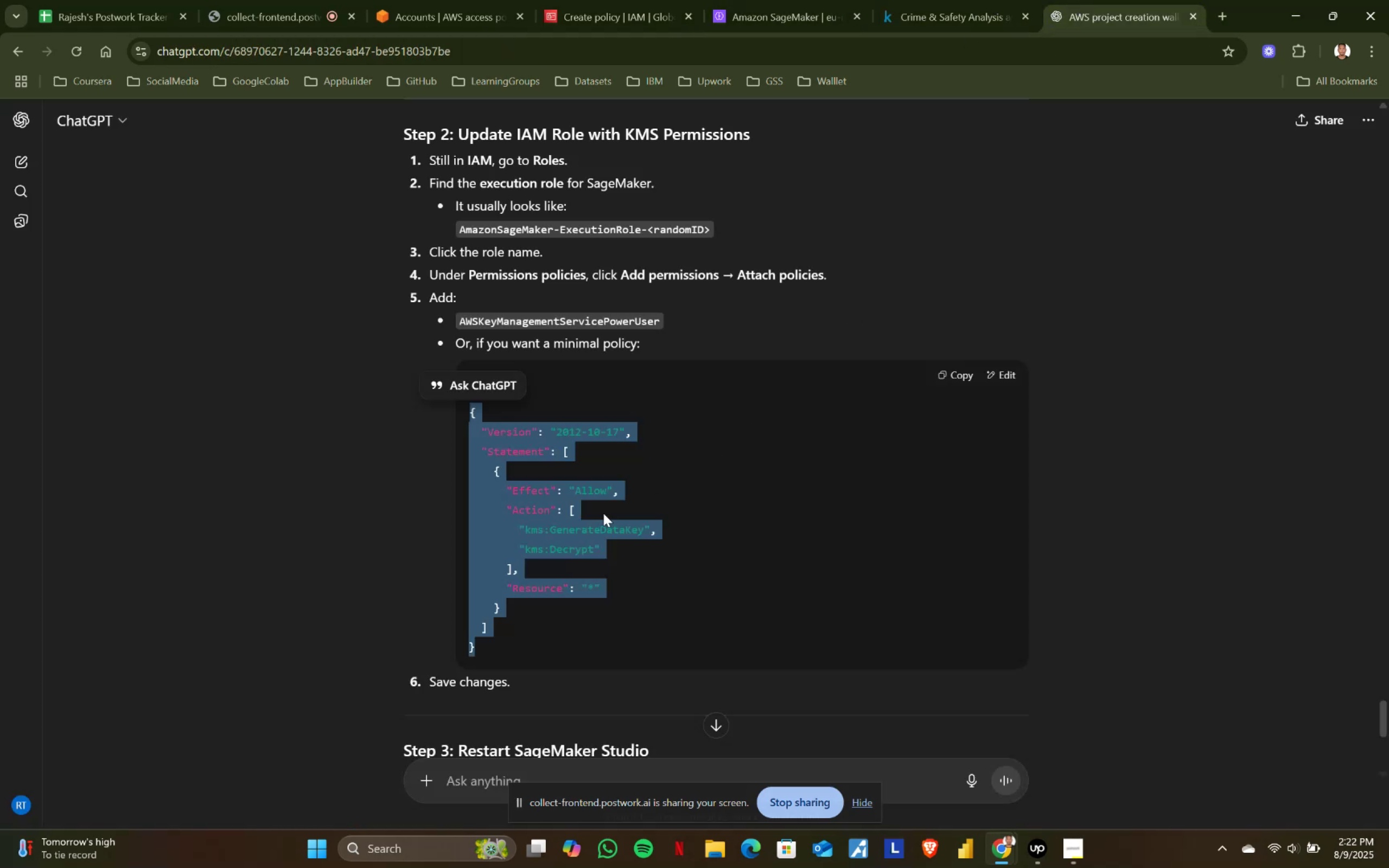 
left_click([603, 513])
 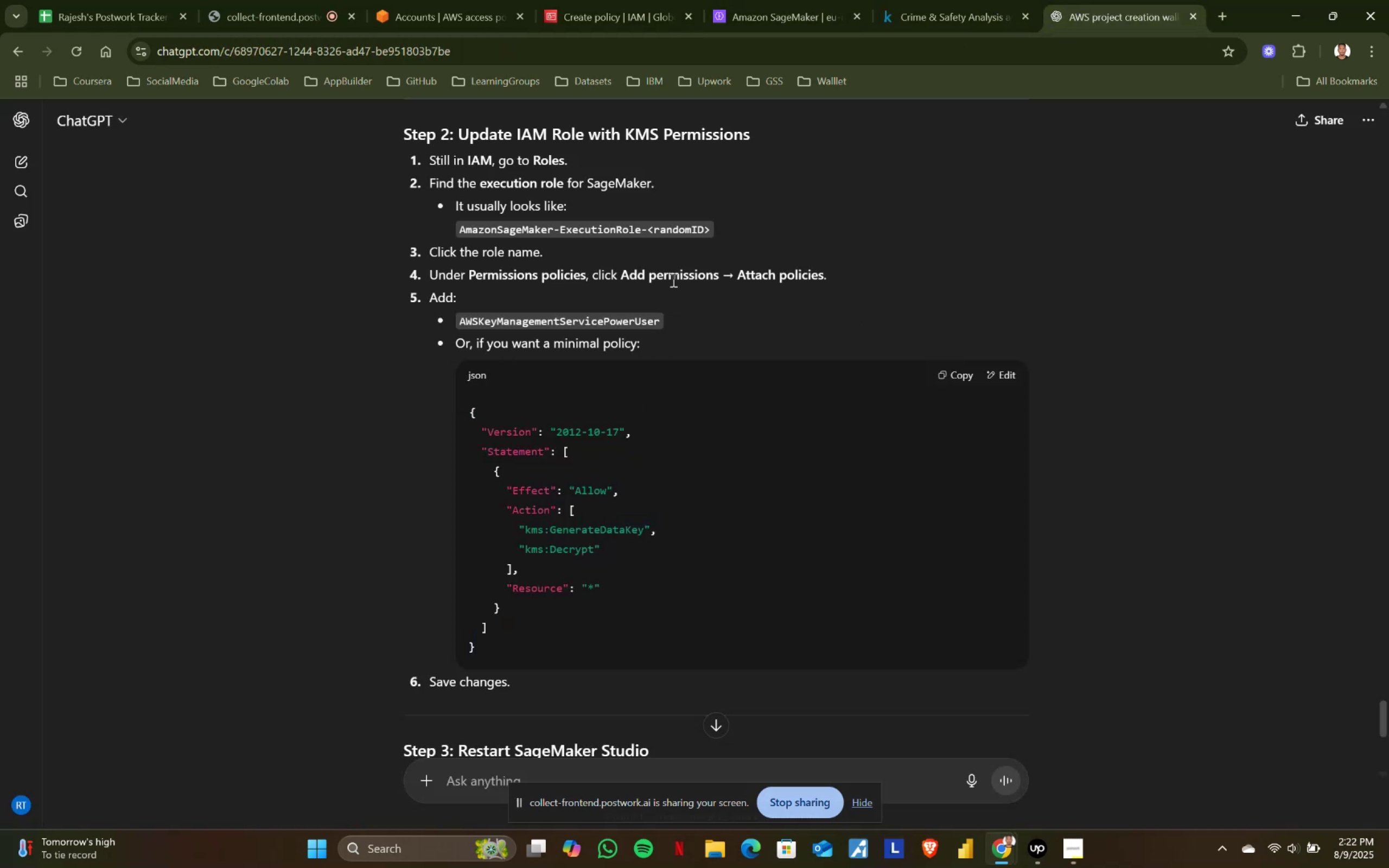 
left_click_drag(start_coordinate=[620, 271], to_coordinate=[694, 271])
 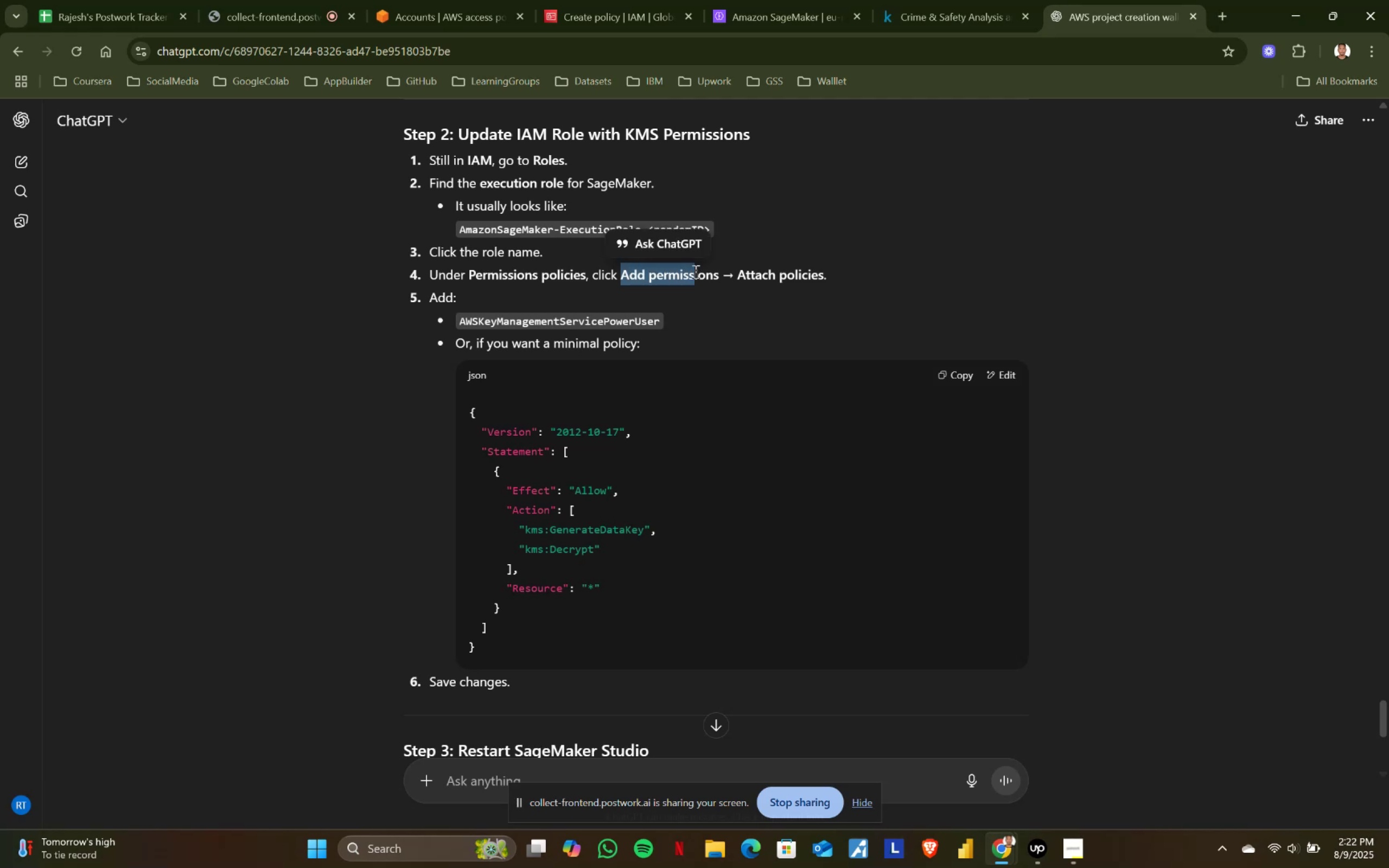 
left_click([694, 271])
 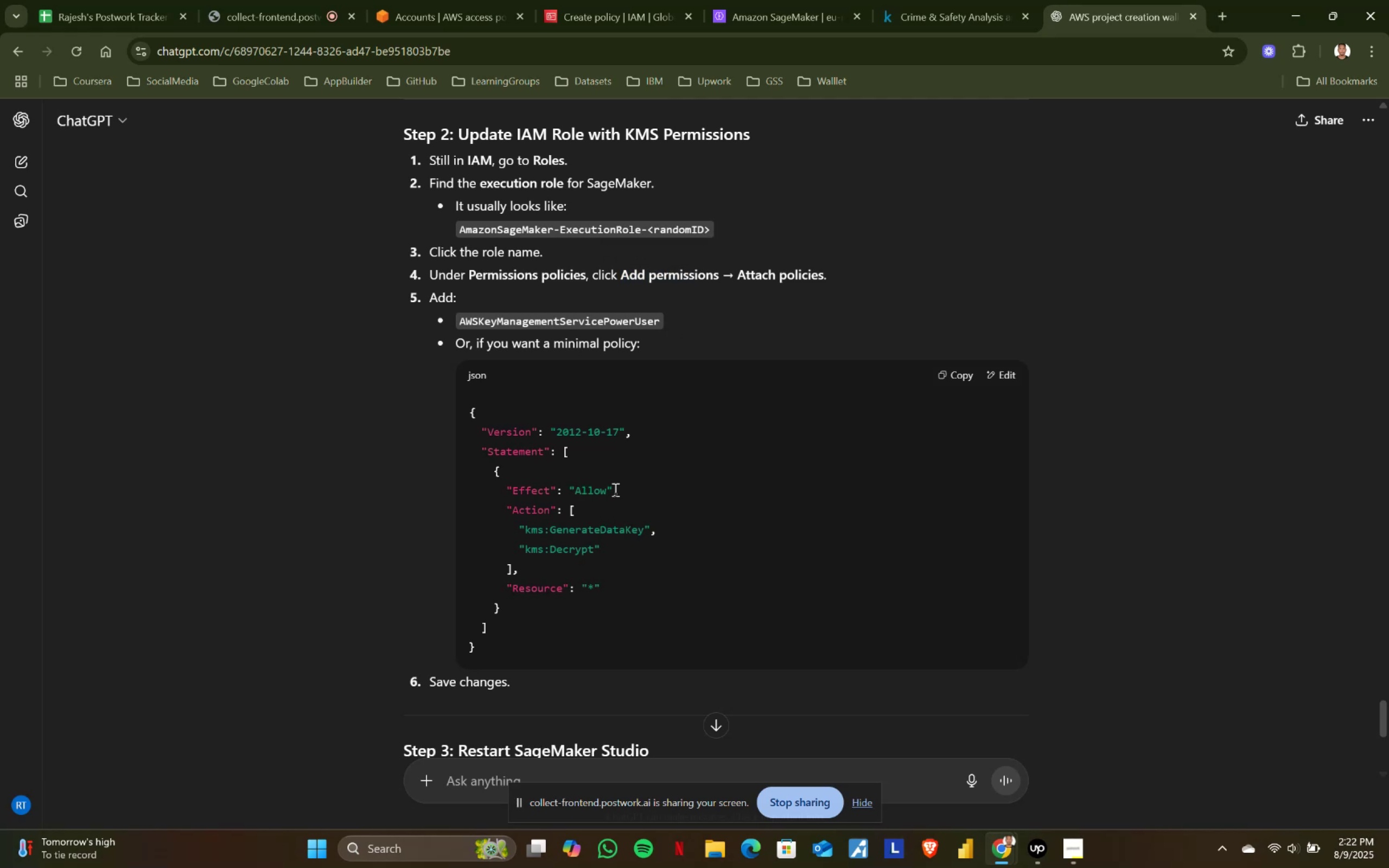 
scroll: coordinate [669, 502], scroll_direction: up, amount: 3.0
 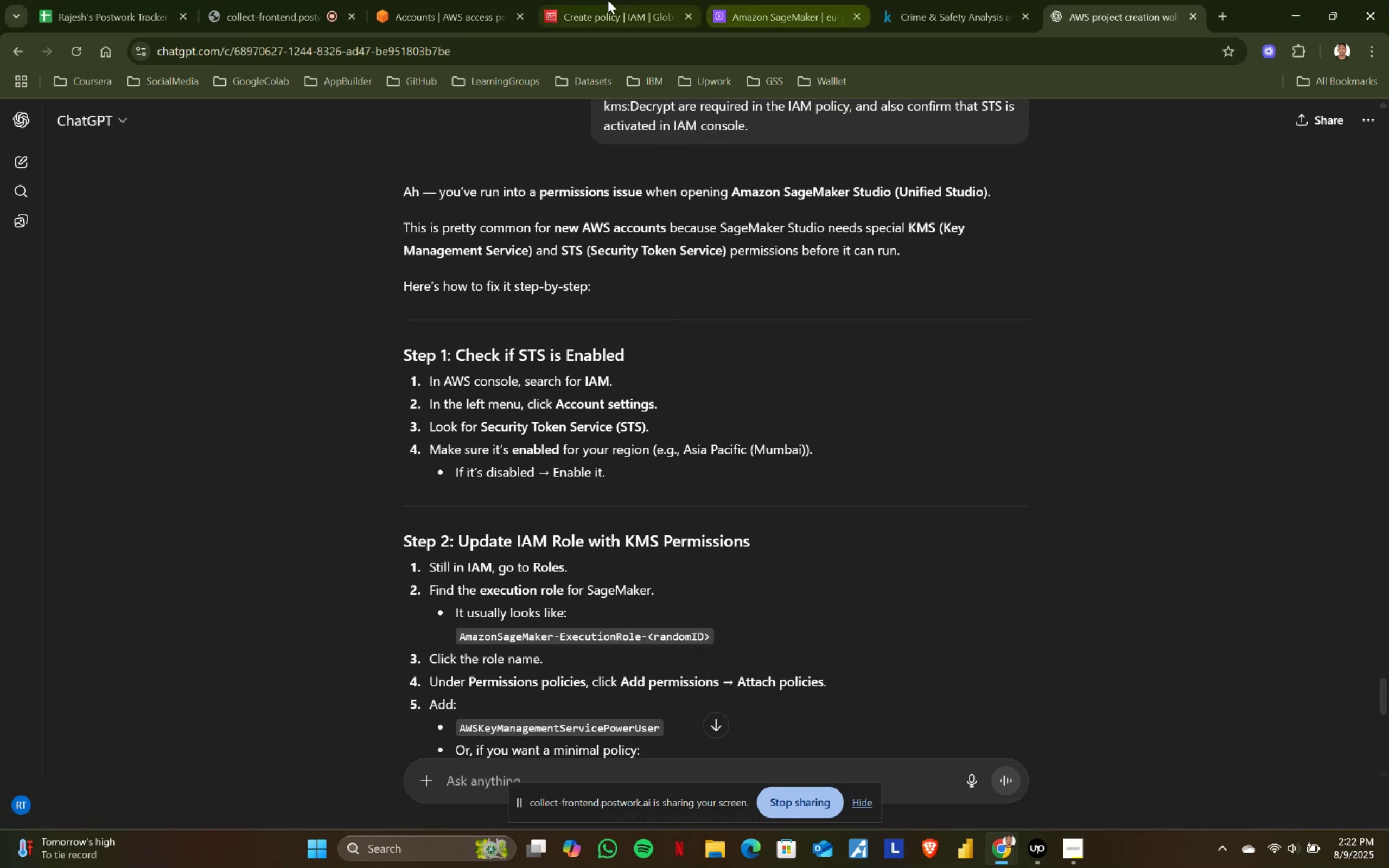 
left_click([452, 500])
 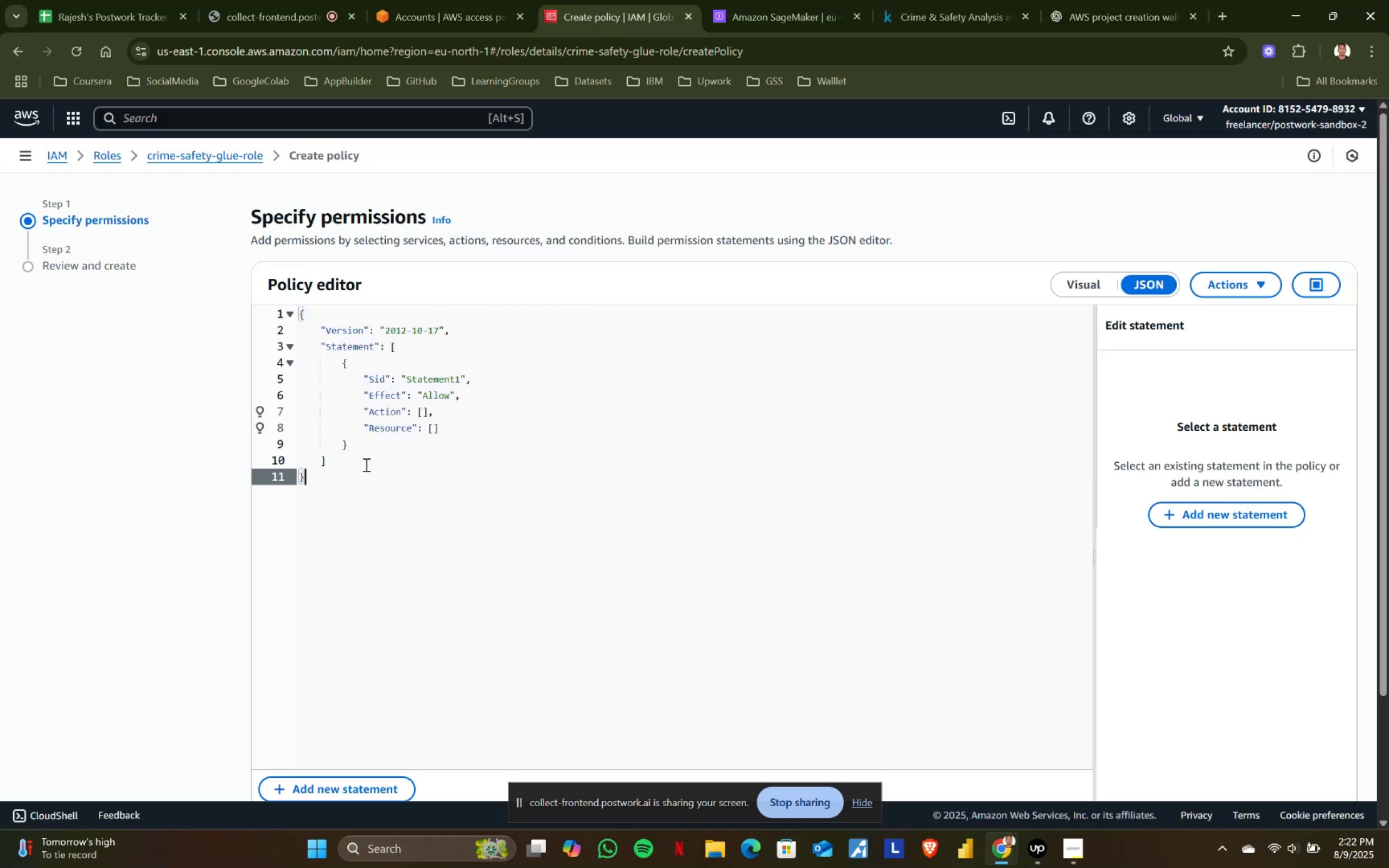 
left_click_drag(start_coordinate=[314, 478], to_coordinate=[293, 307])
 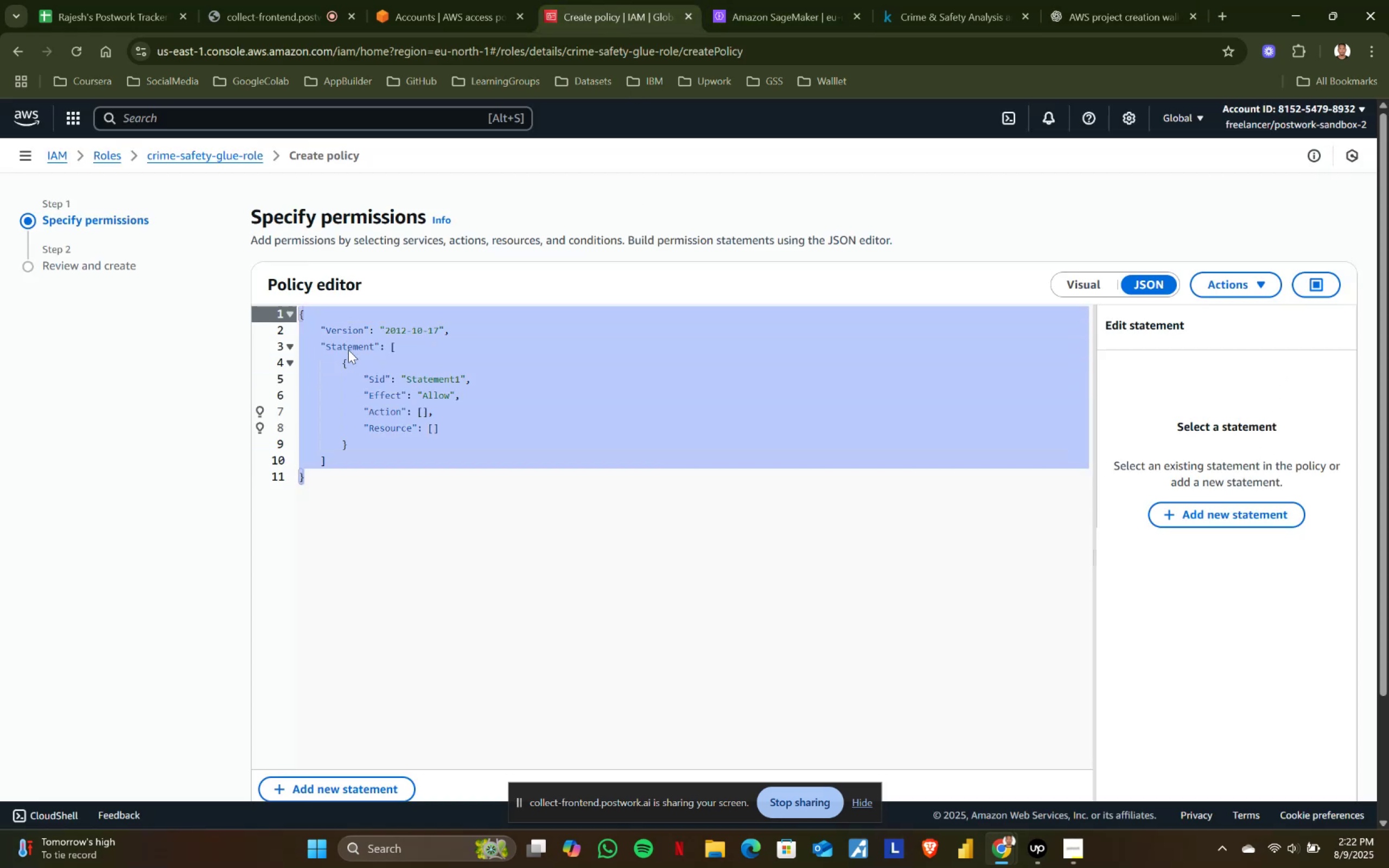 
key(Meta+V)
 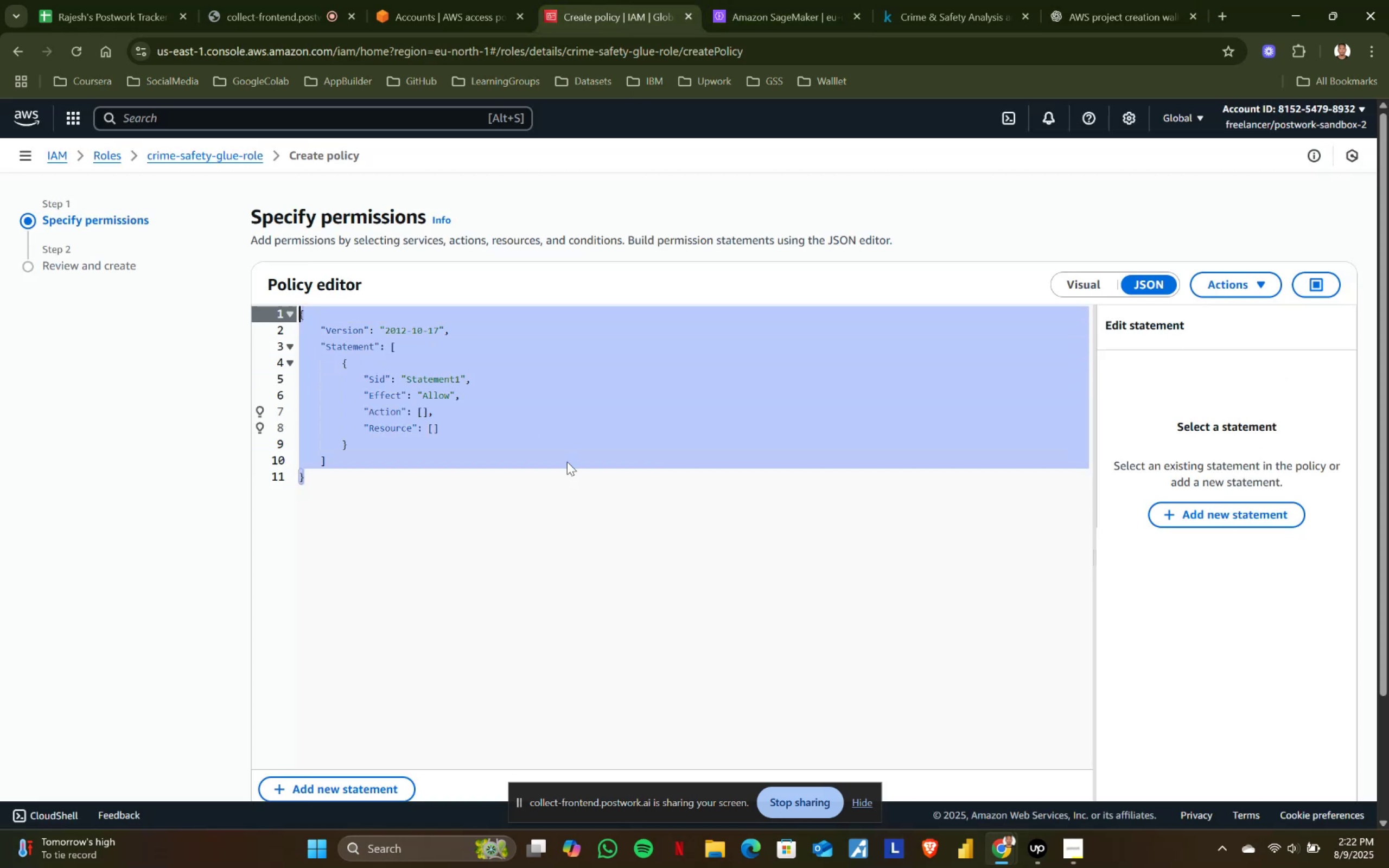 
scroll: coordinate [499, 672], scroll_direction: down, amount: 13.0
 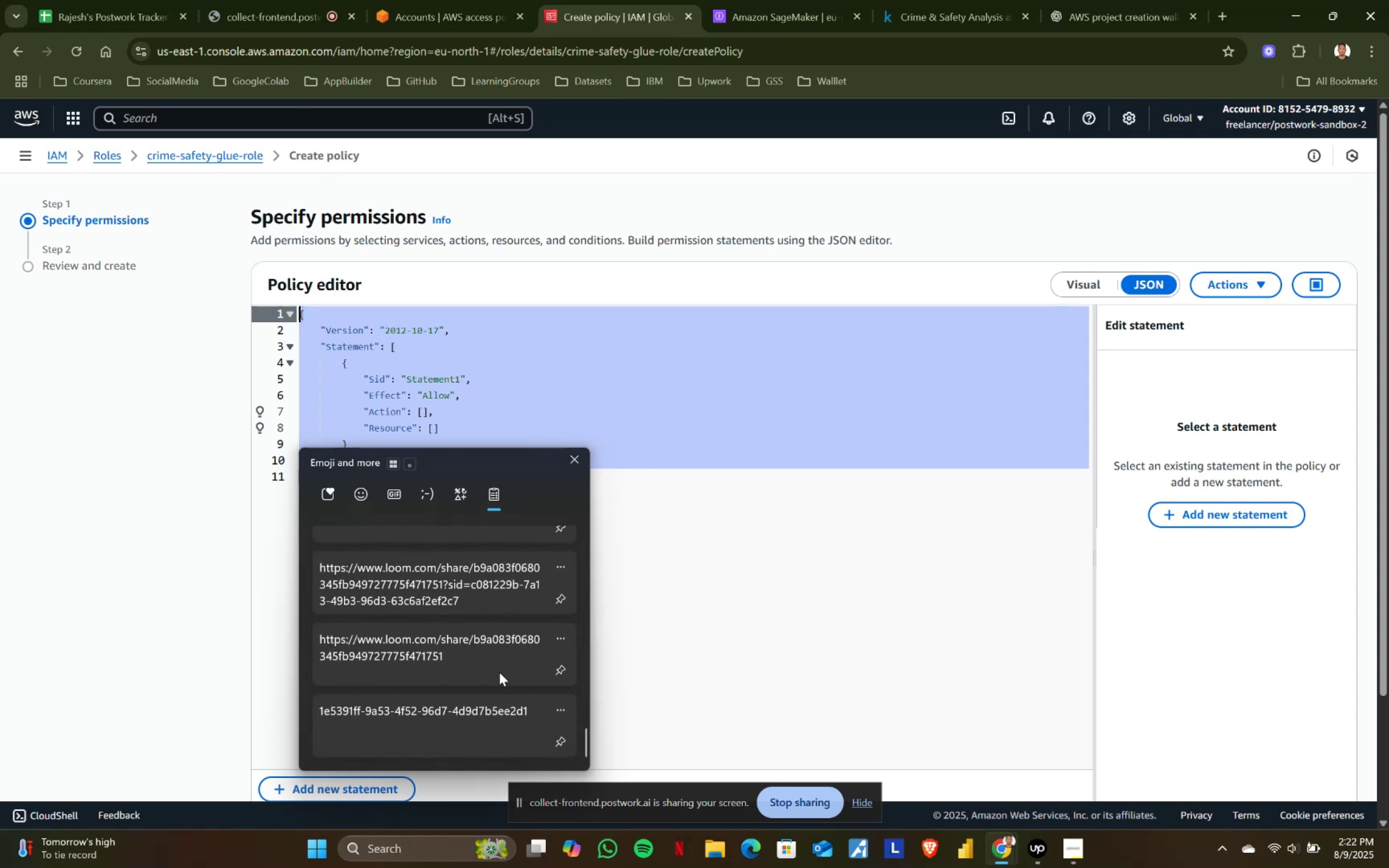 
scroll: coordinate [499, 672], scroll_direction: up, amount: 3.0
 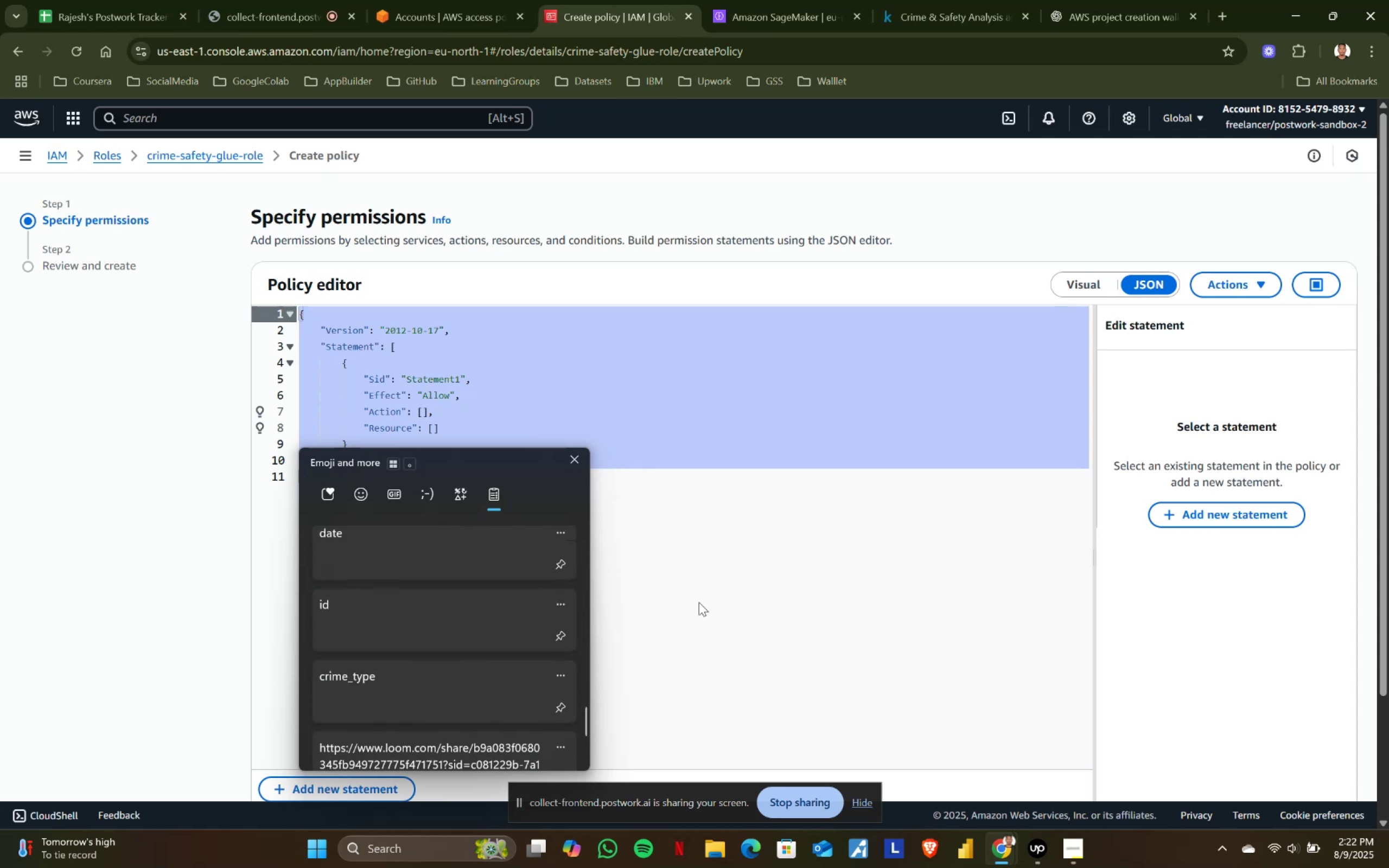 
left_click([726, 602])
 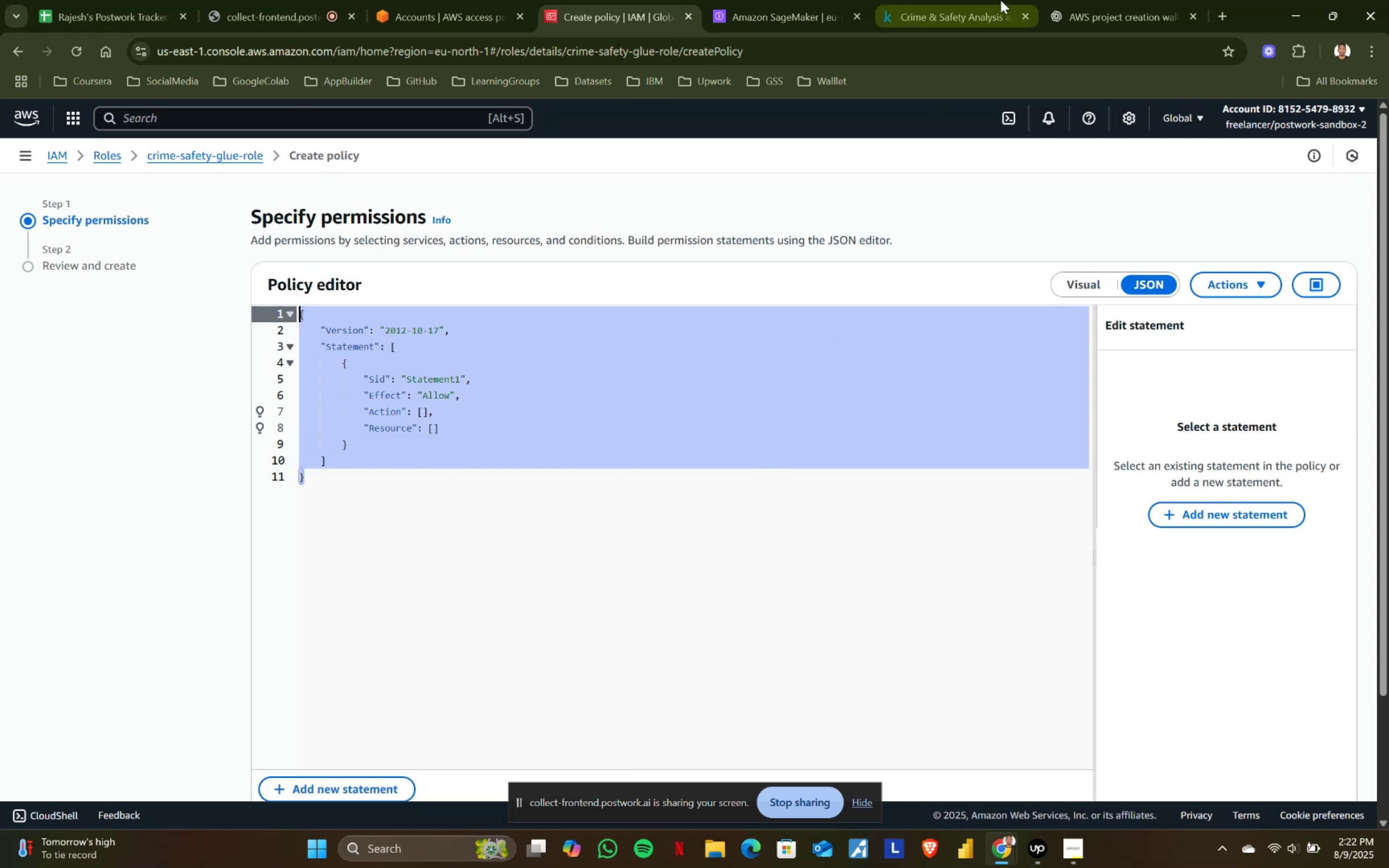 
left_click([1064, 0])
 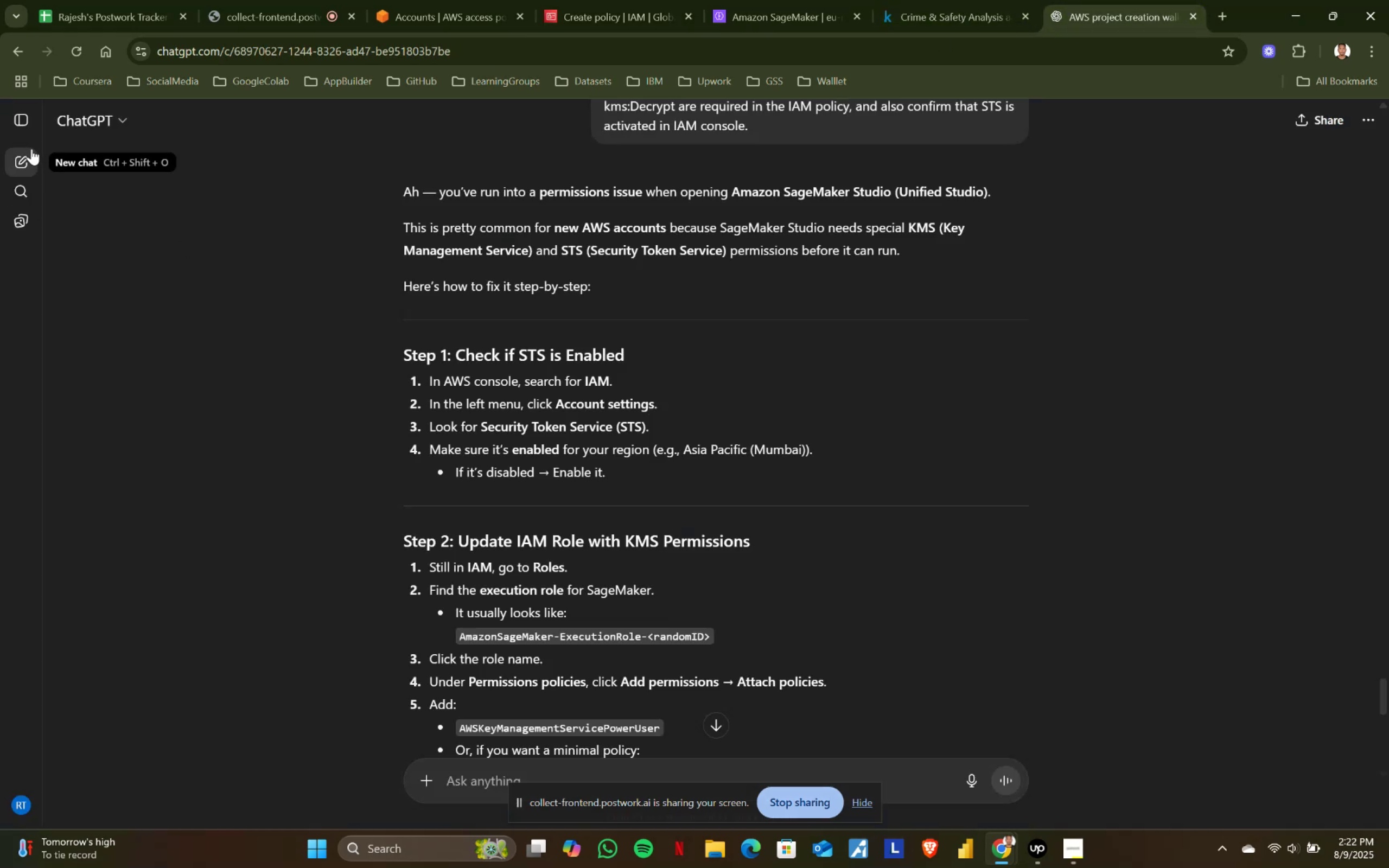 
left_click([24, 118])
 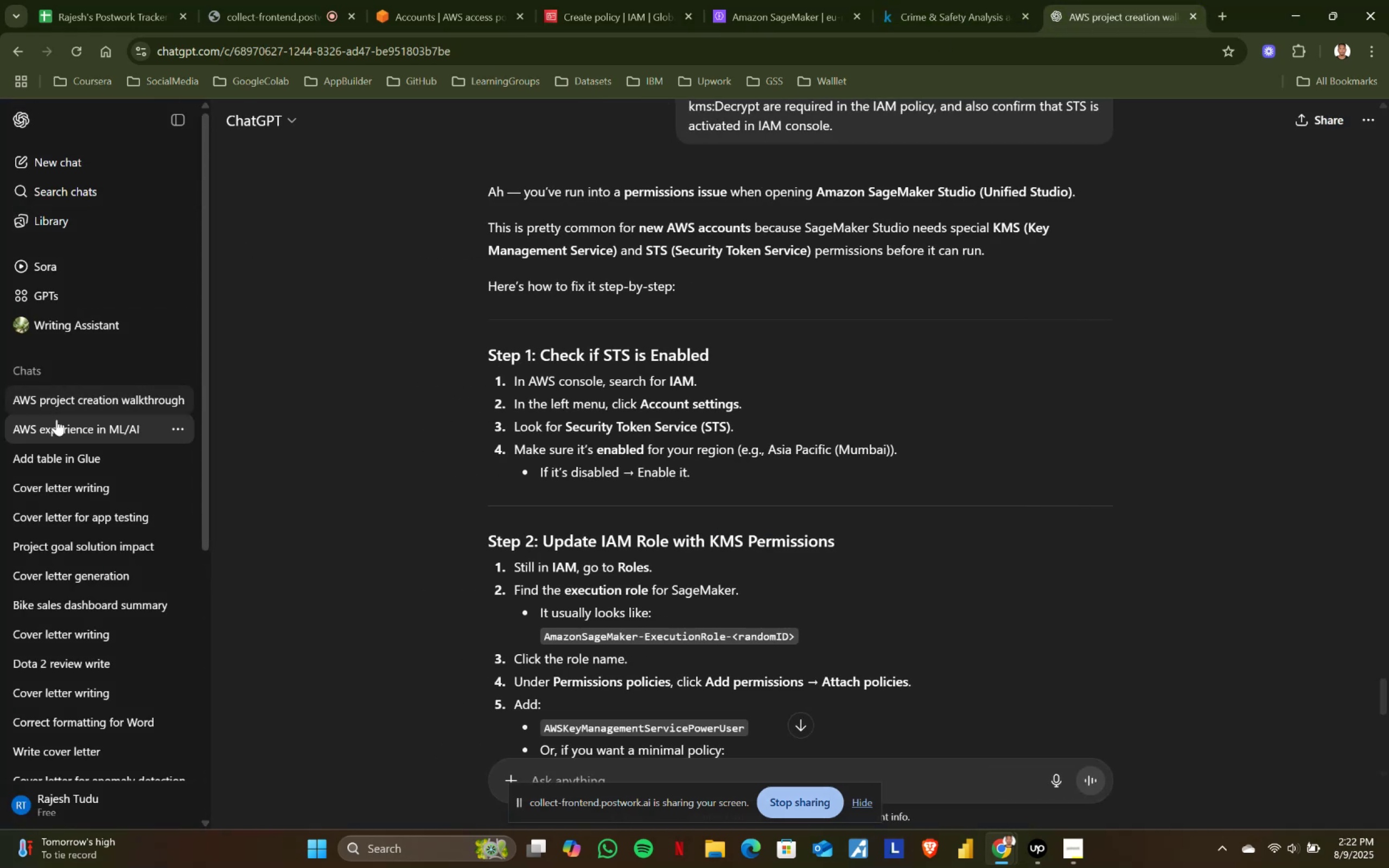 
hold_key(key=ControlLeft, duration=0.39)
left_click([61, 436])
 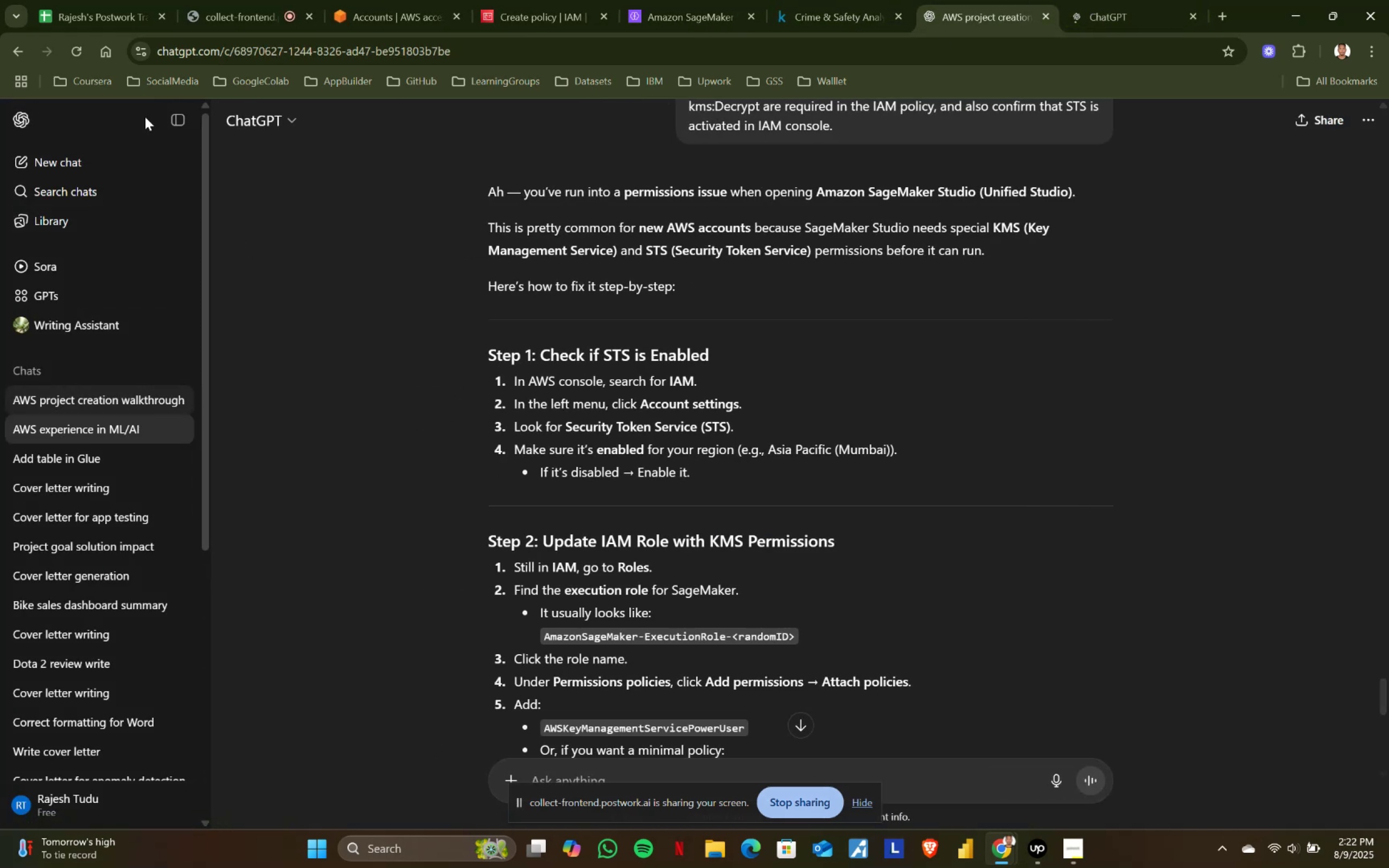 
left_click([171, 118])
 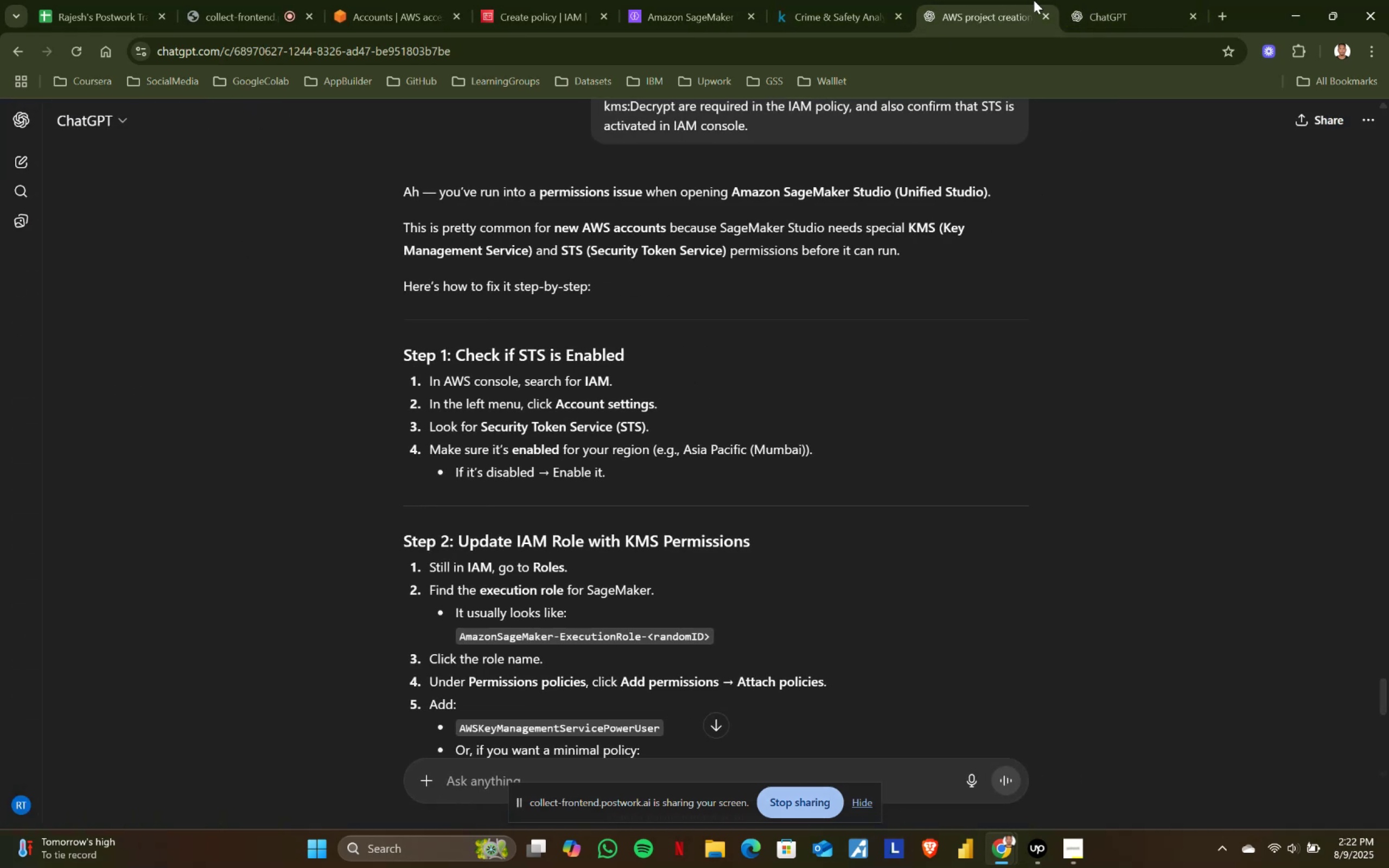 
left_click([1123, 0])
 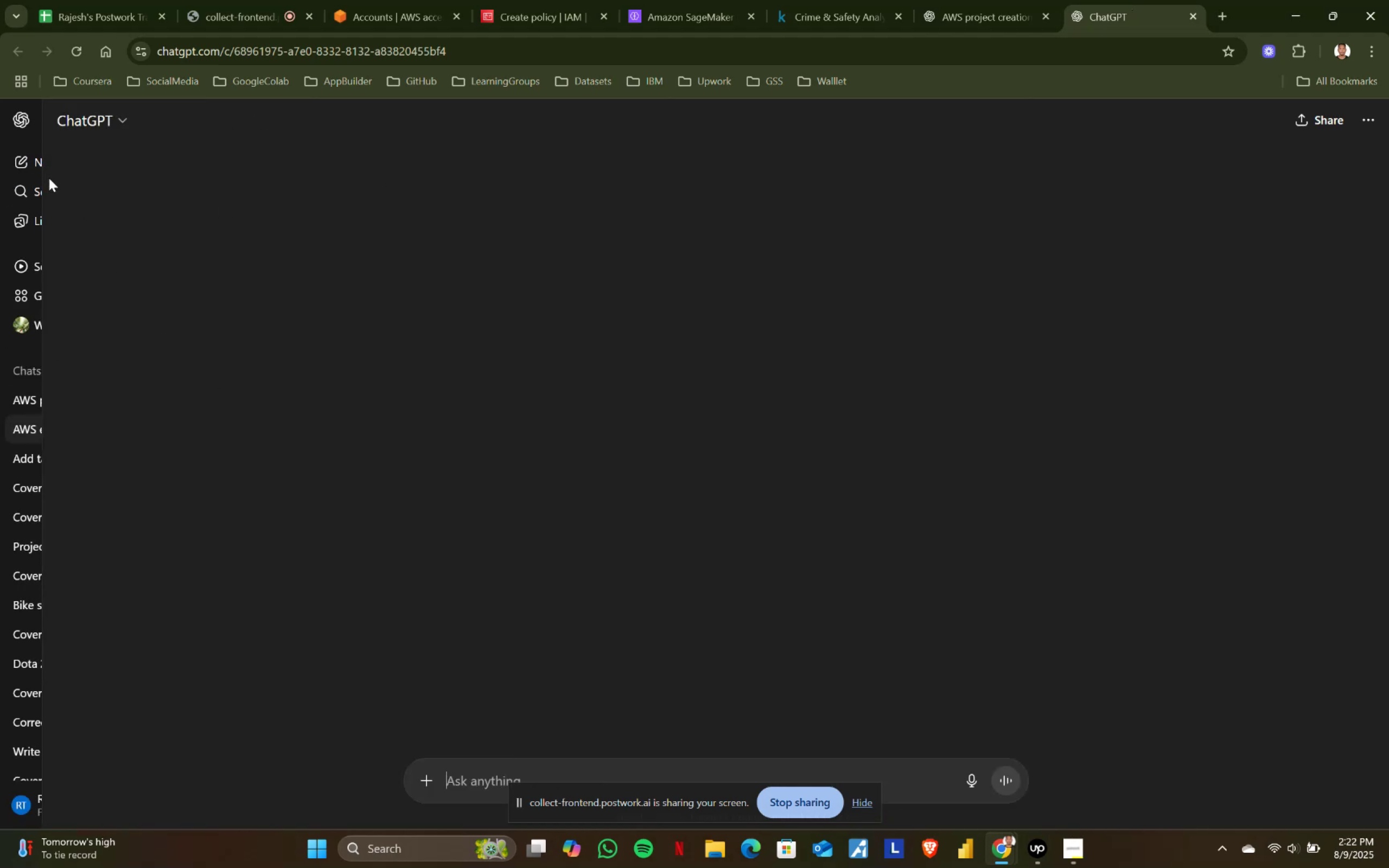 
scroll: coordinate [596, 274], scroll_direction: up, amount: 37.0
 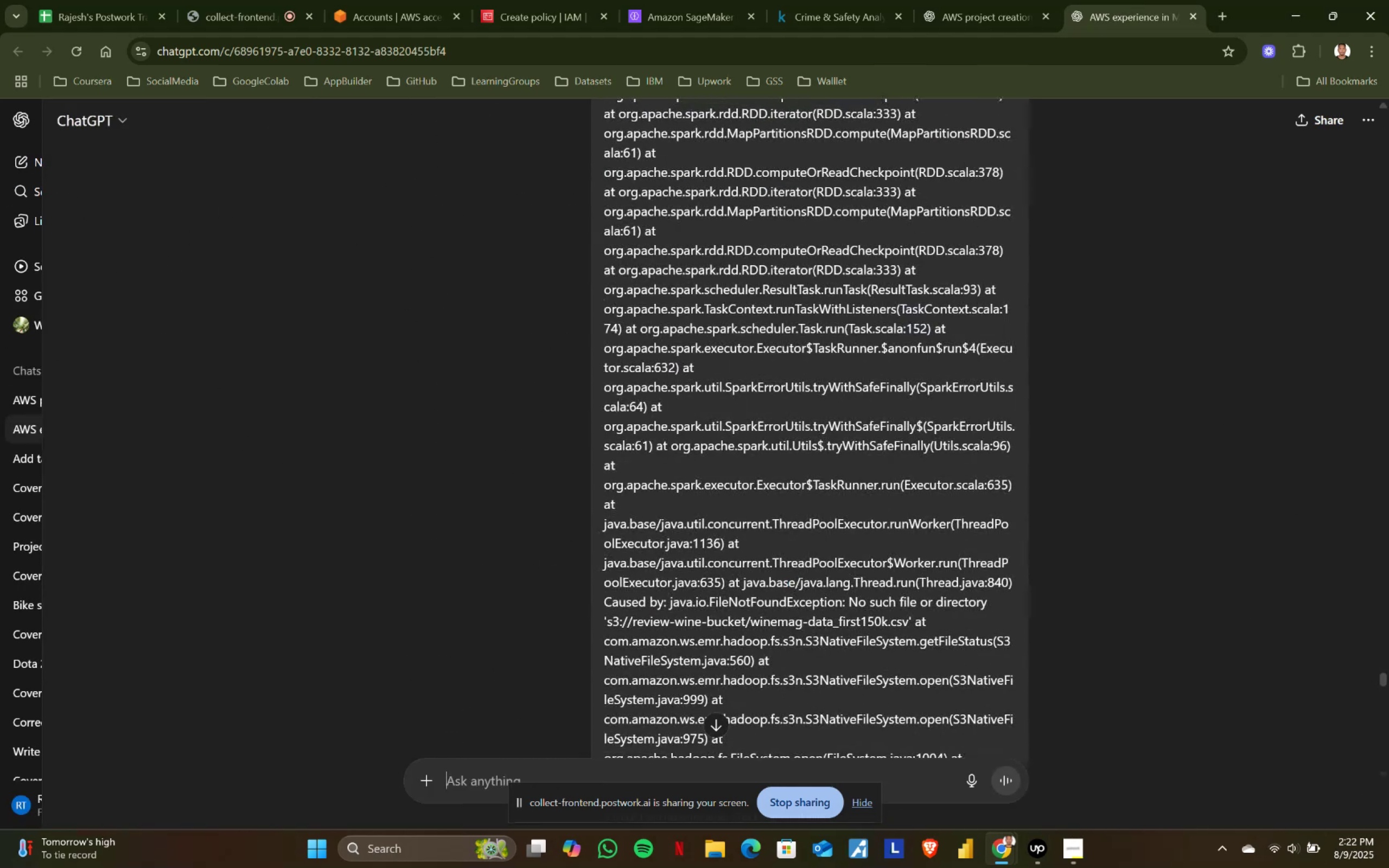 
left_click_drag(start_coordinate=[1384, 677], to_coordinate=[1380, 232])
 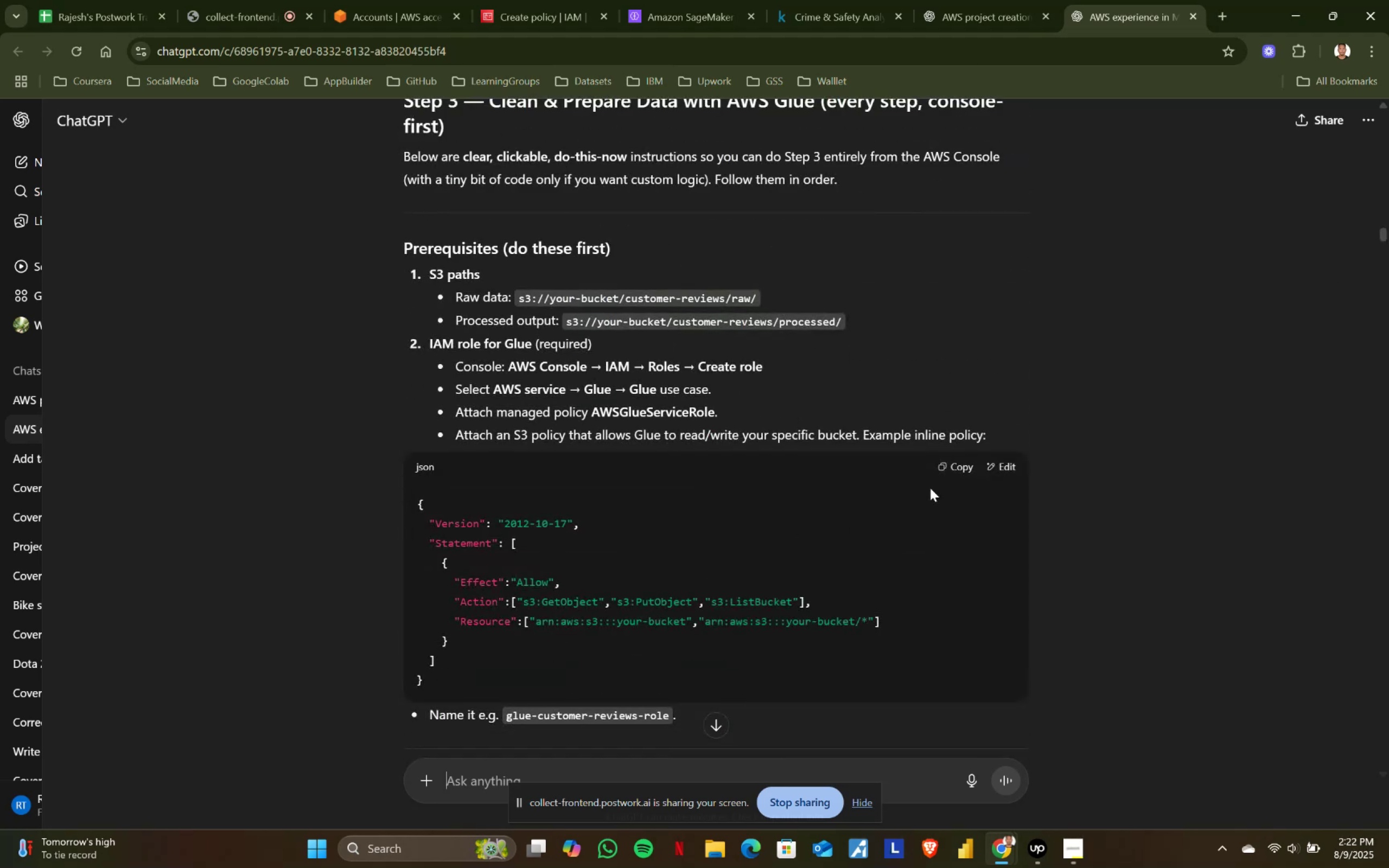 
left_click([964, 467])
 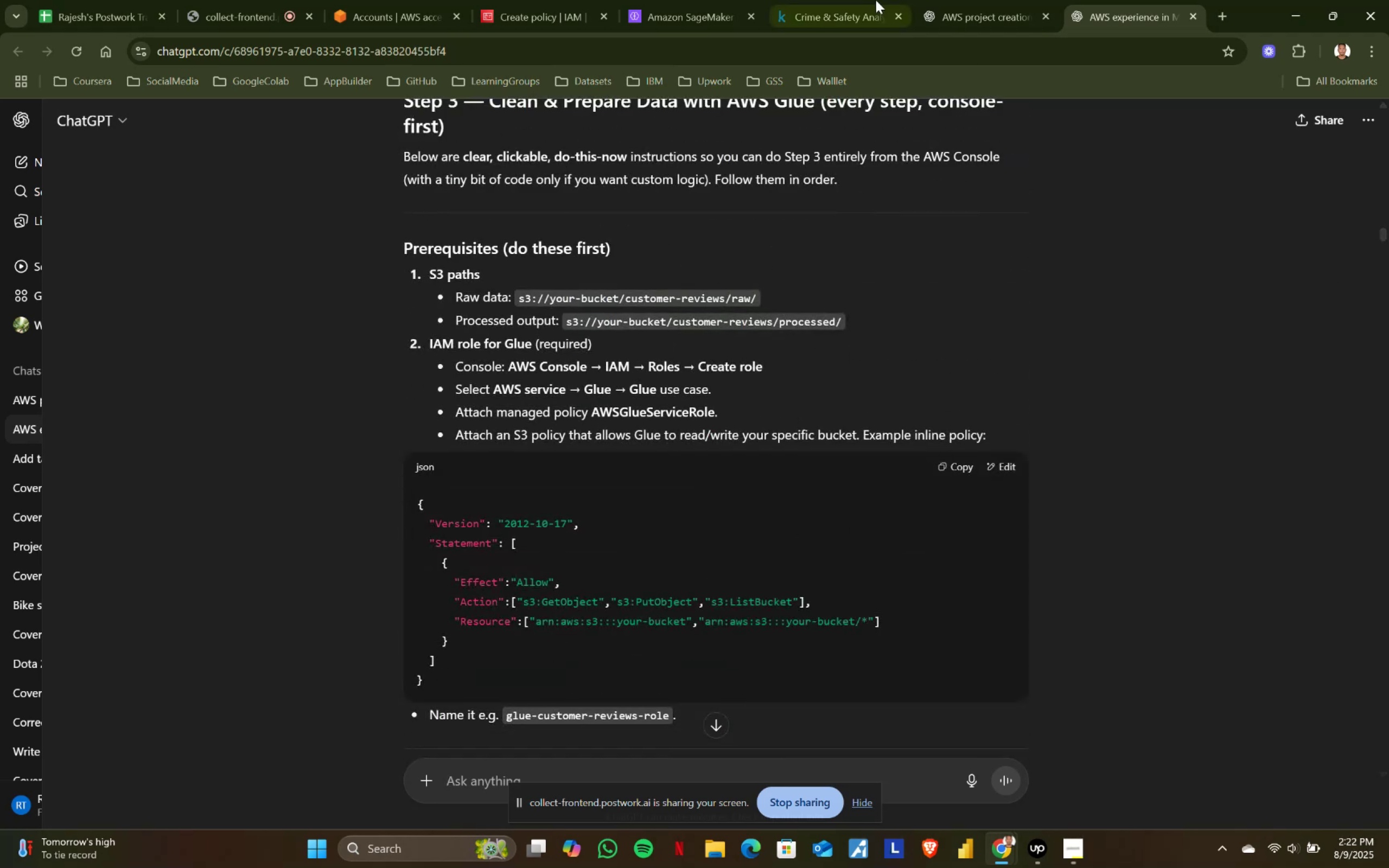 
left_click([894, 0])
 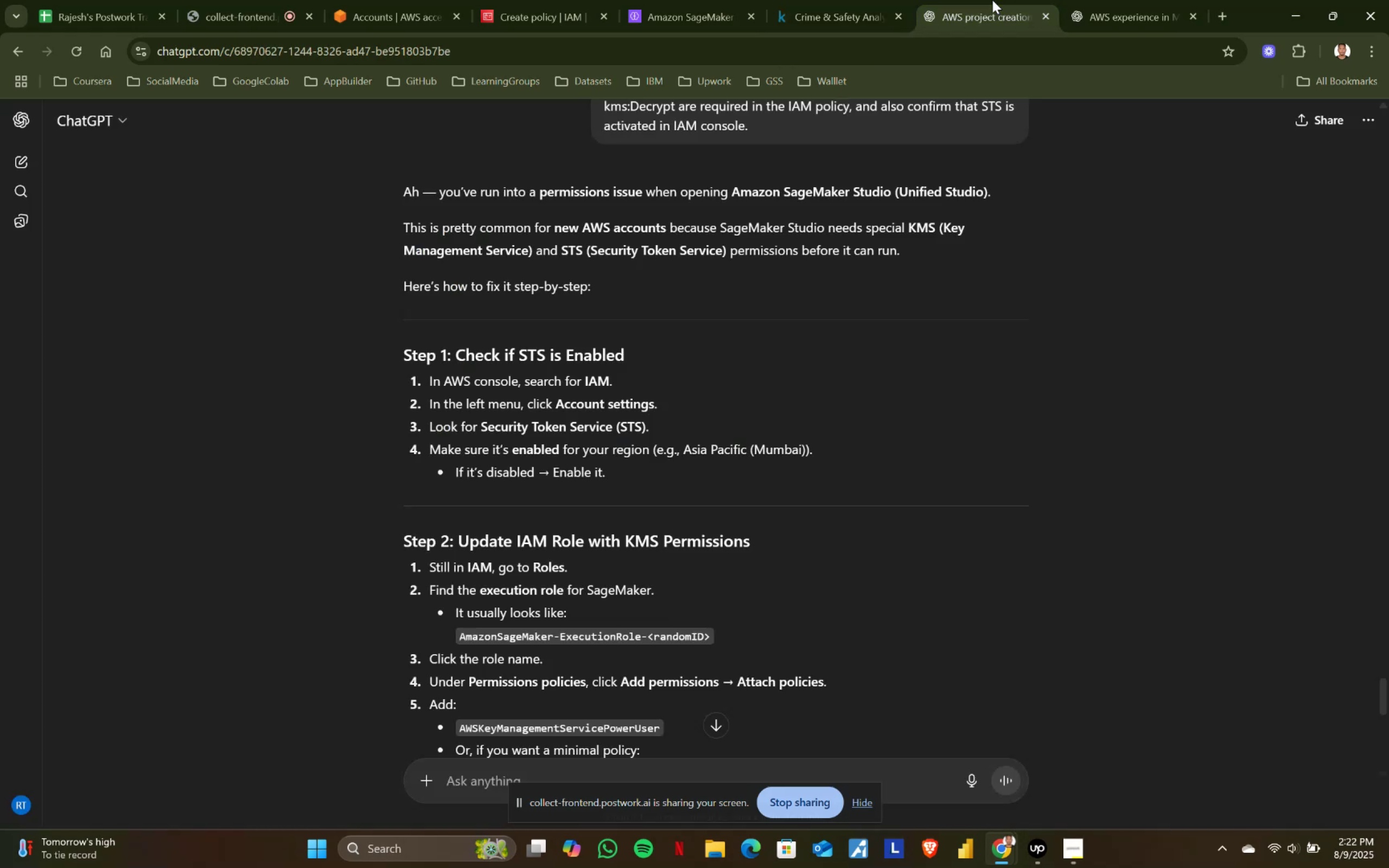 
left_click([647, 0])
 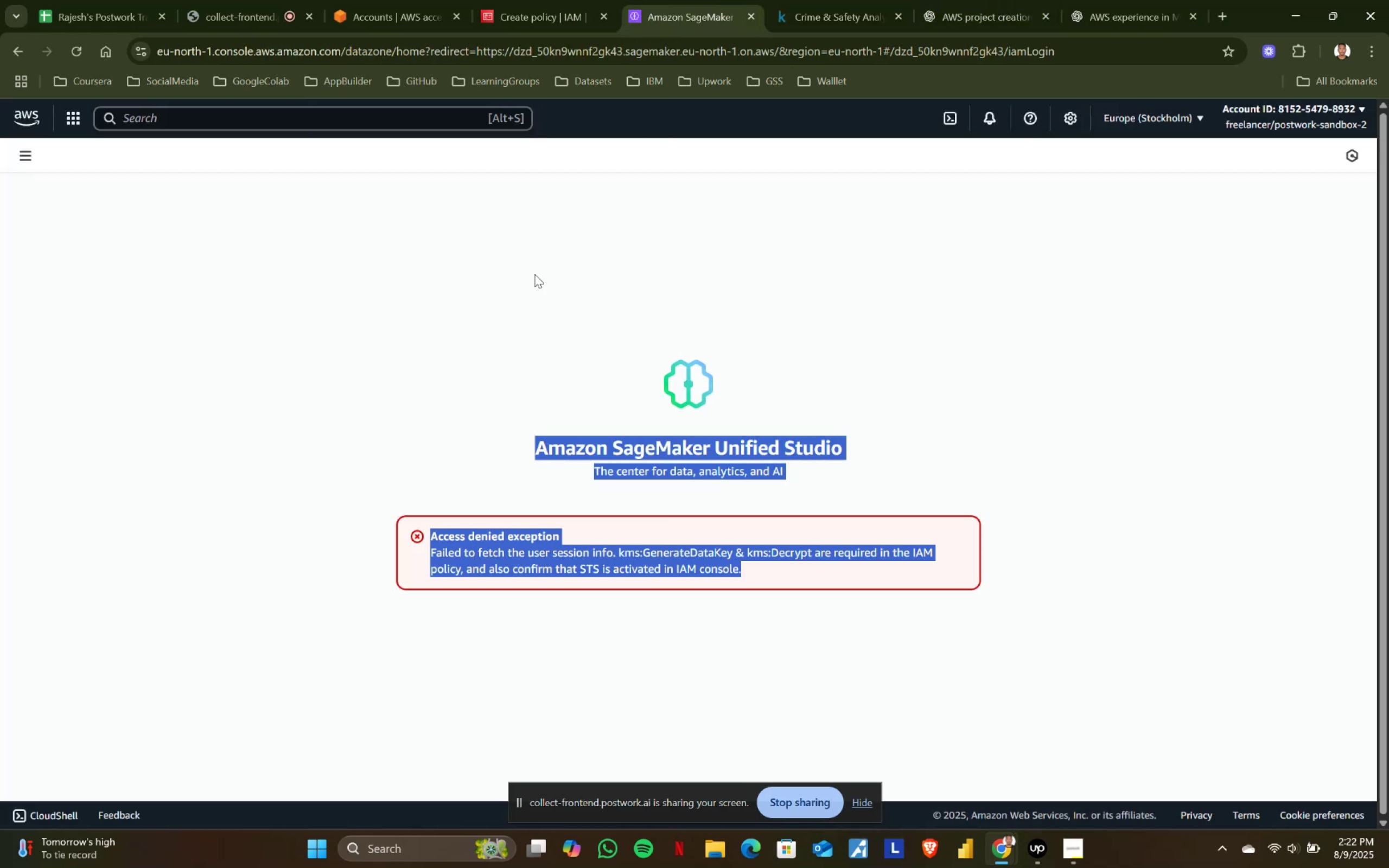 
left_click([505, 0])
 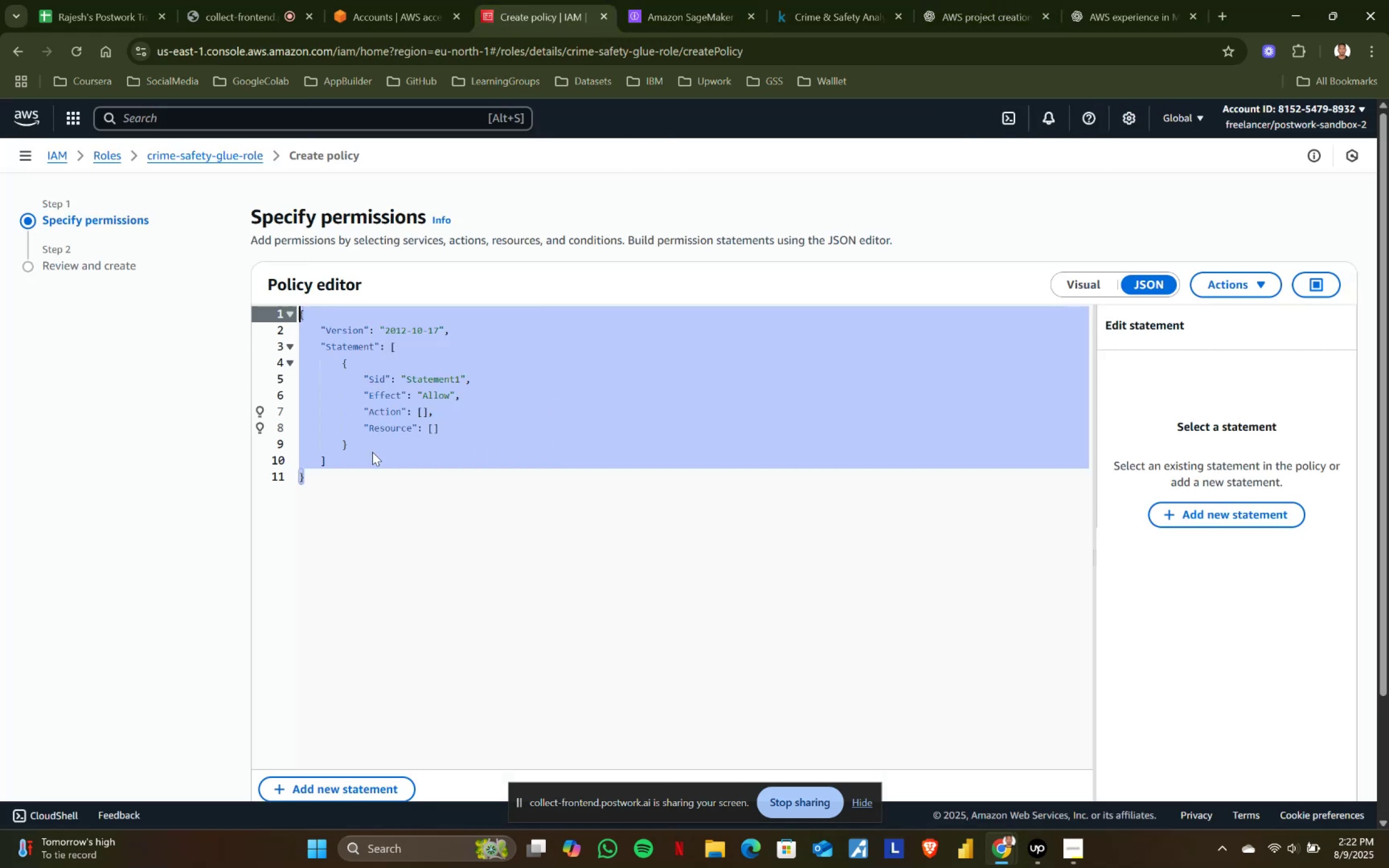 
left_click([334, 478])
 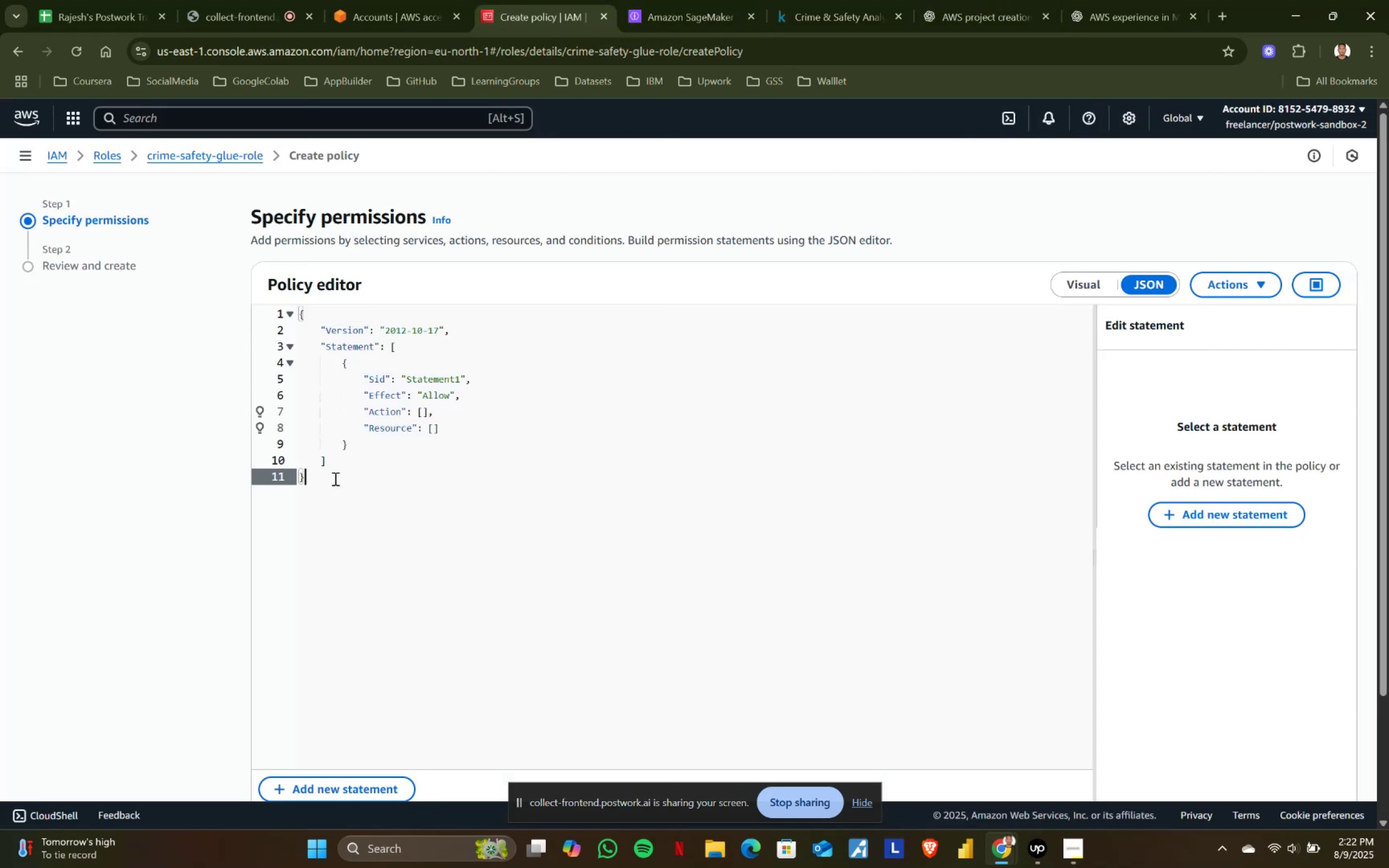 
key(Control+ControlLeft)
 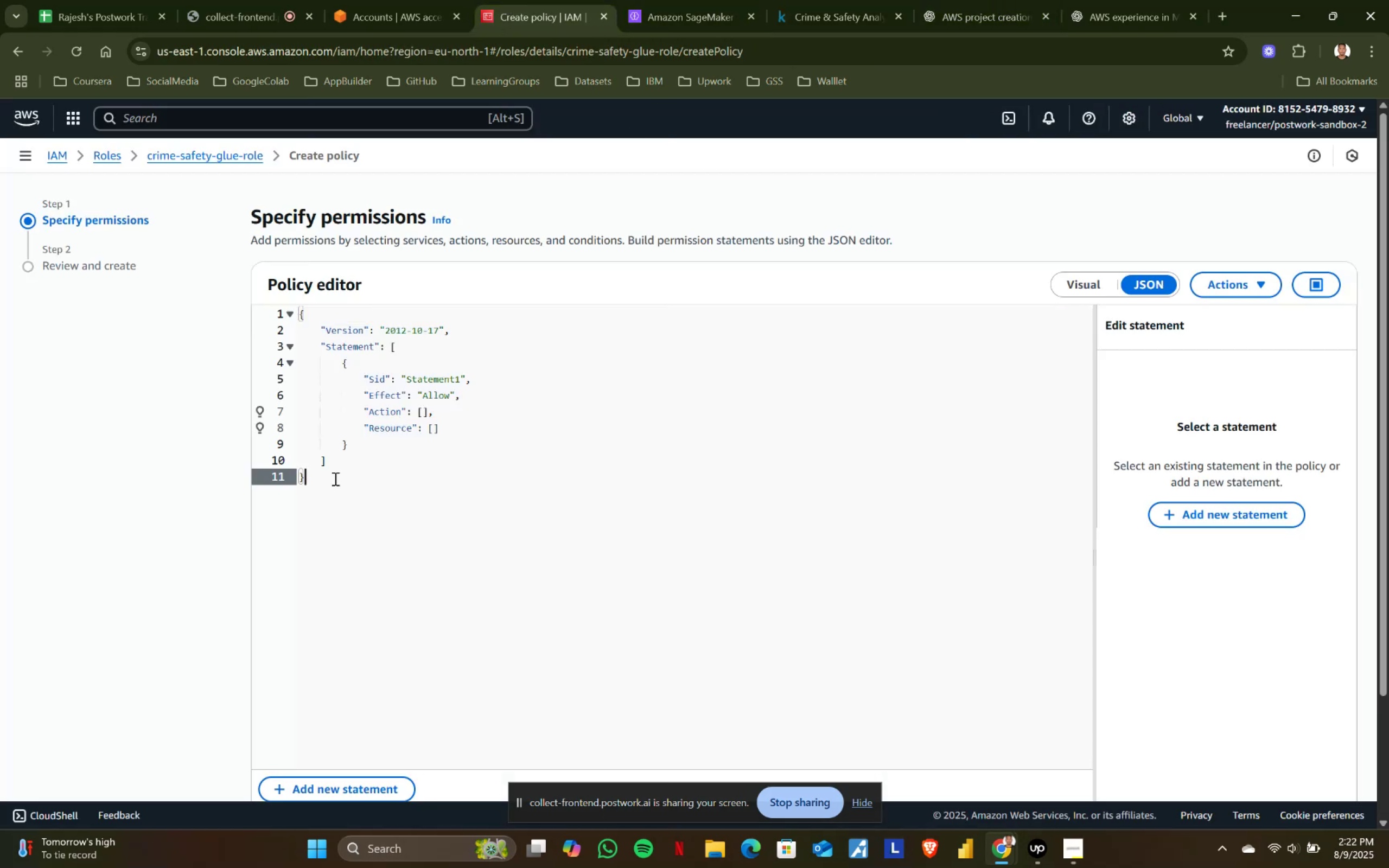 
key(Control+A)
 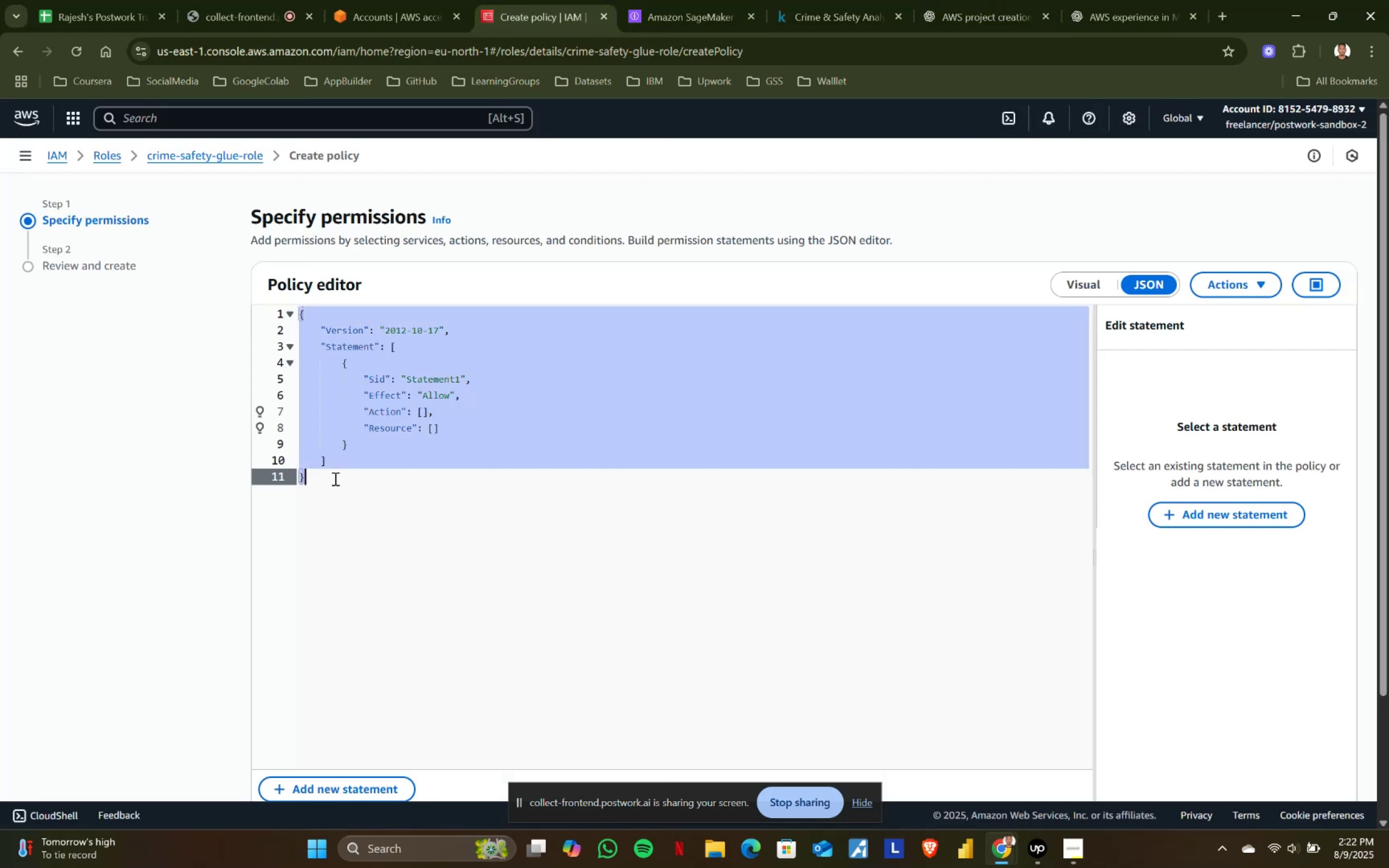 
key(Control+ControlLeft)
 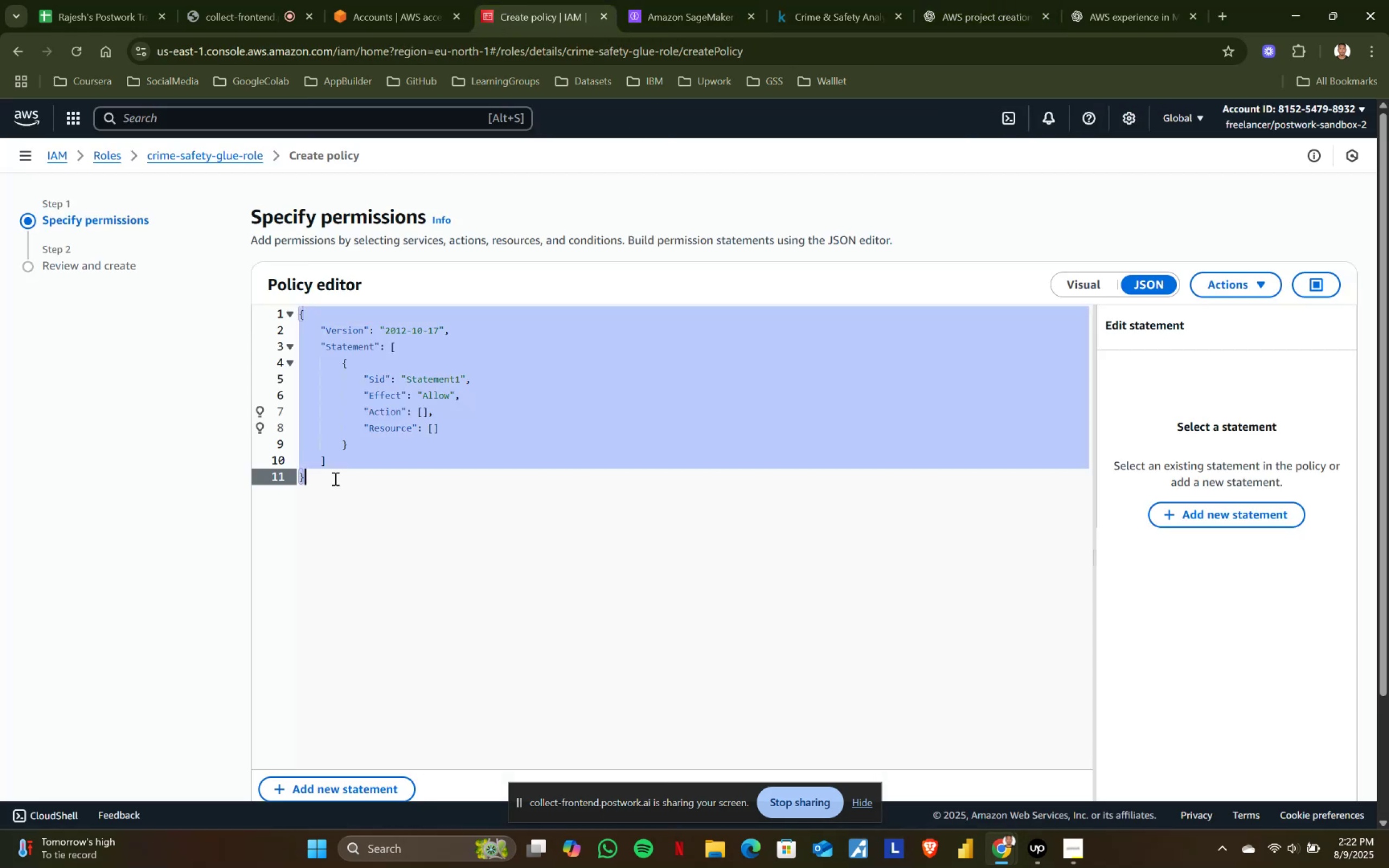 
key(Control+V)
 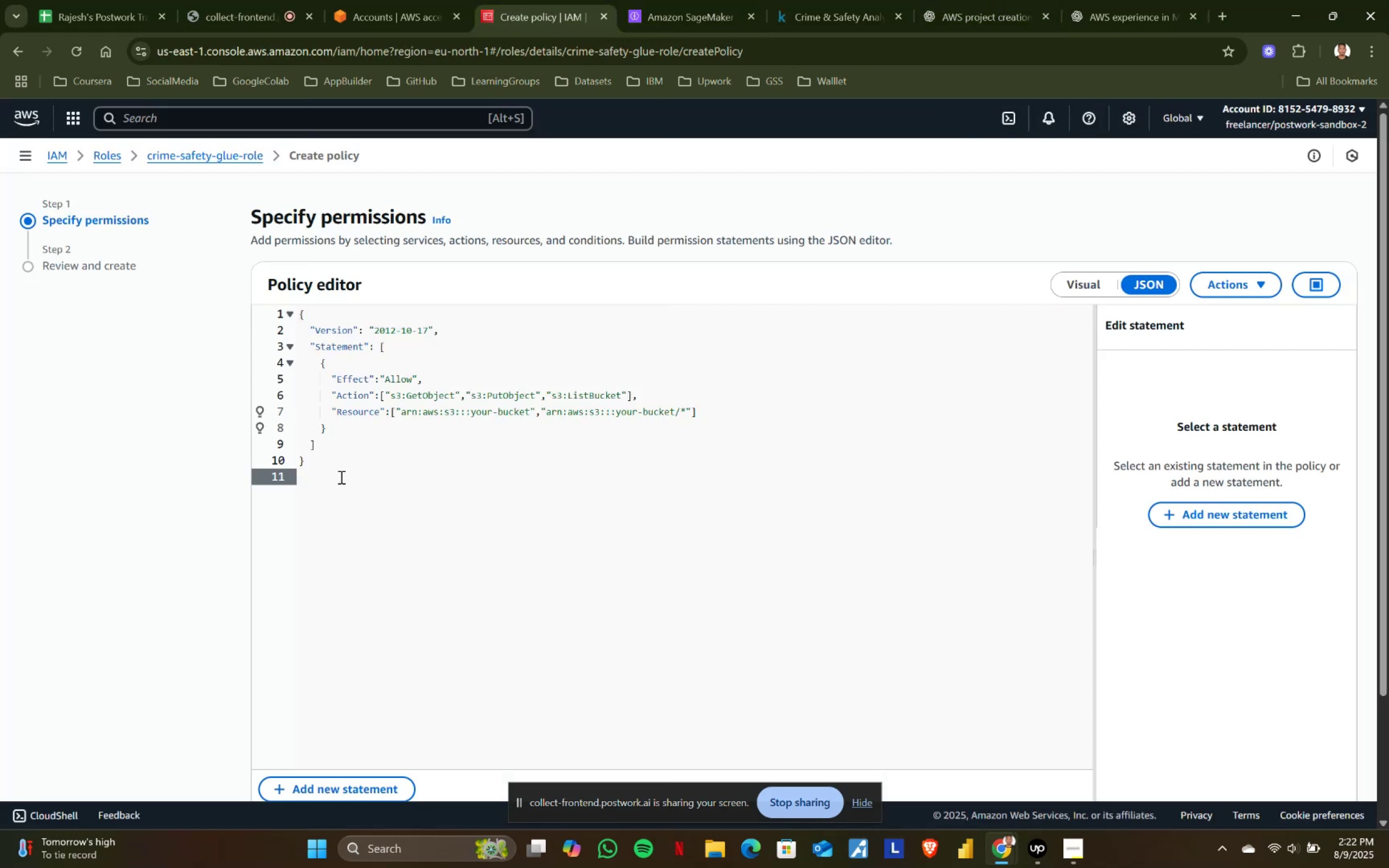 
key(Backspace)
 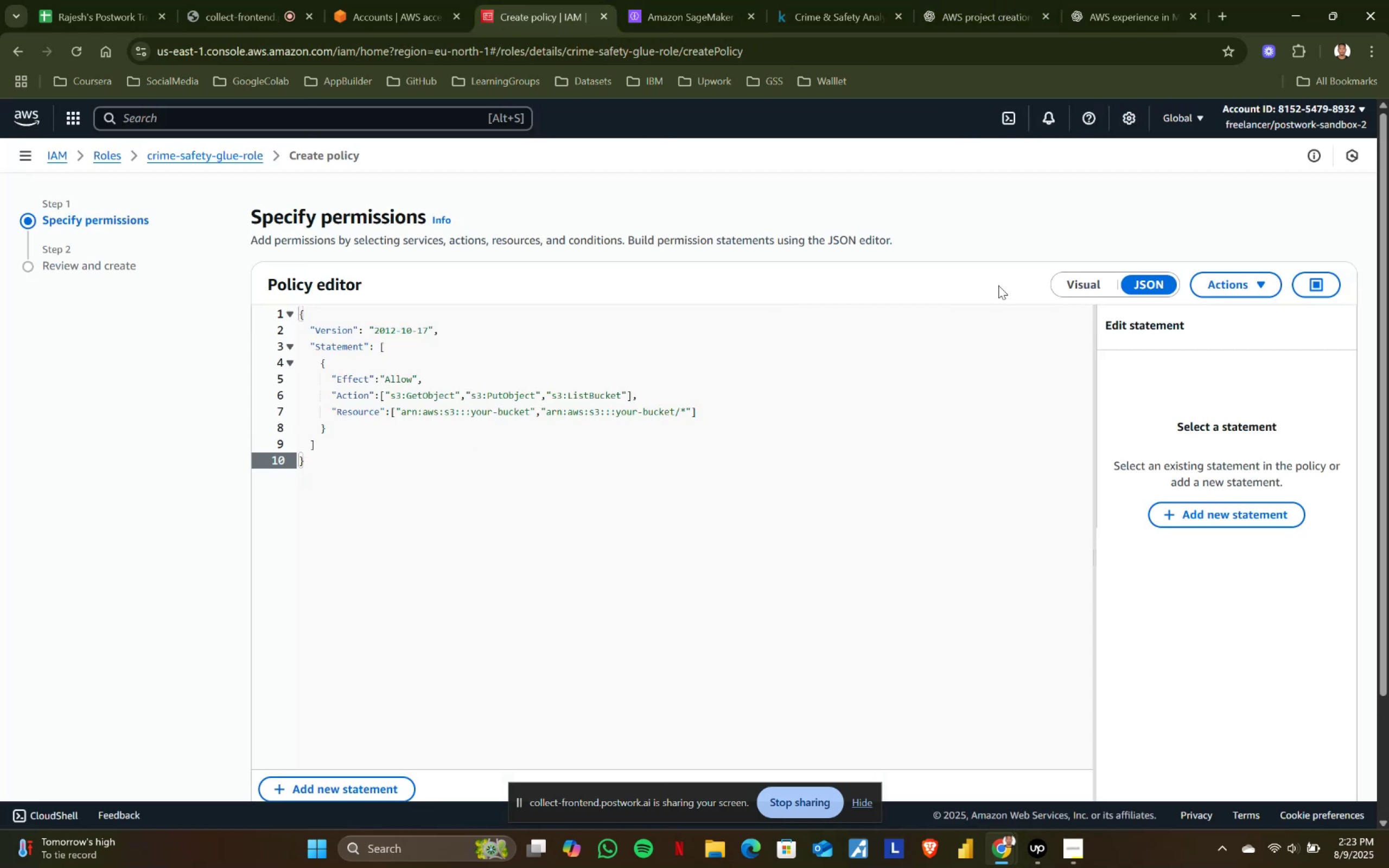 
scroll: coordinate [1000, 503], scroll_direction: down, amount: 9.0
 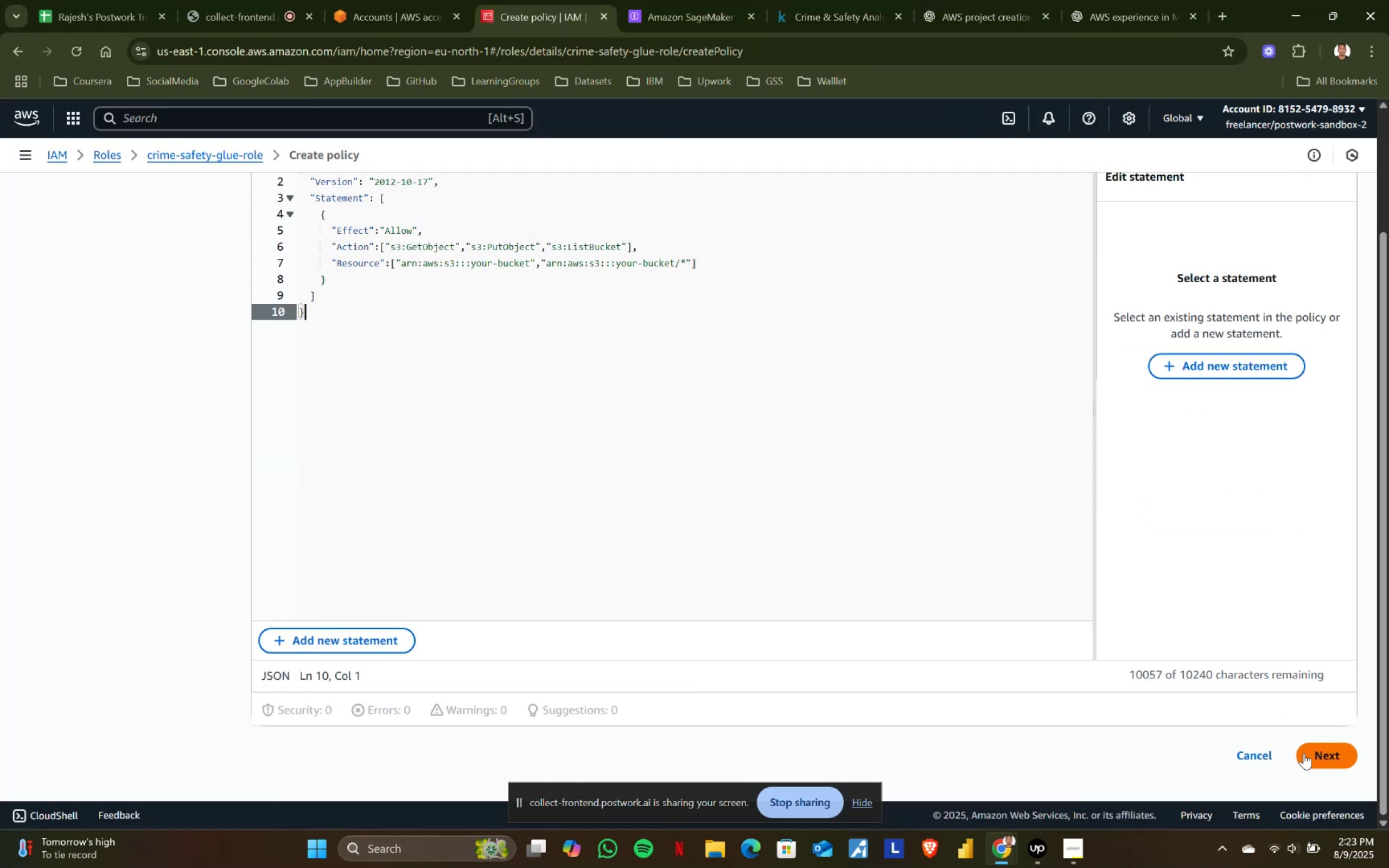 
left_click([1305, 753])
 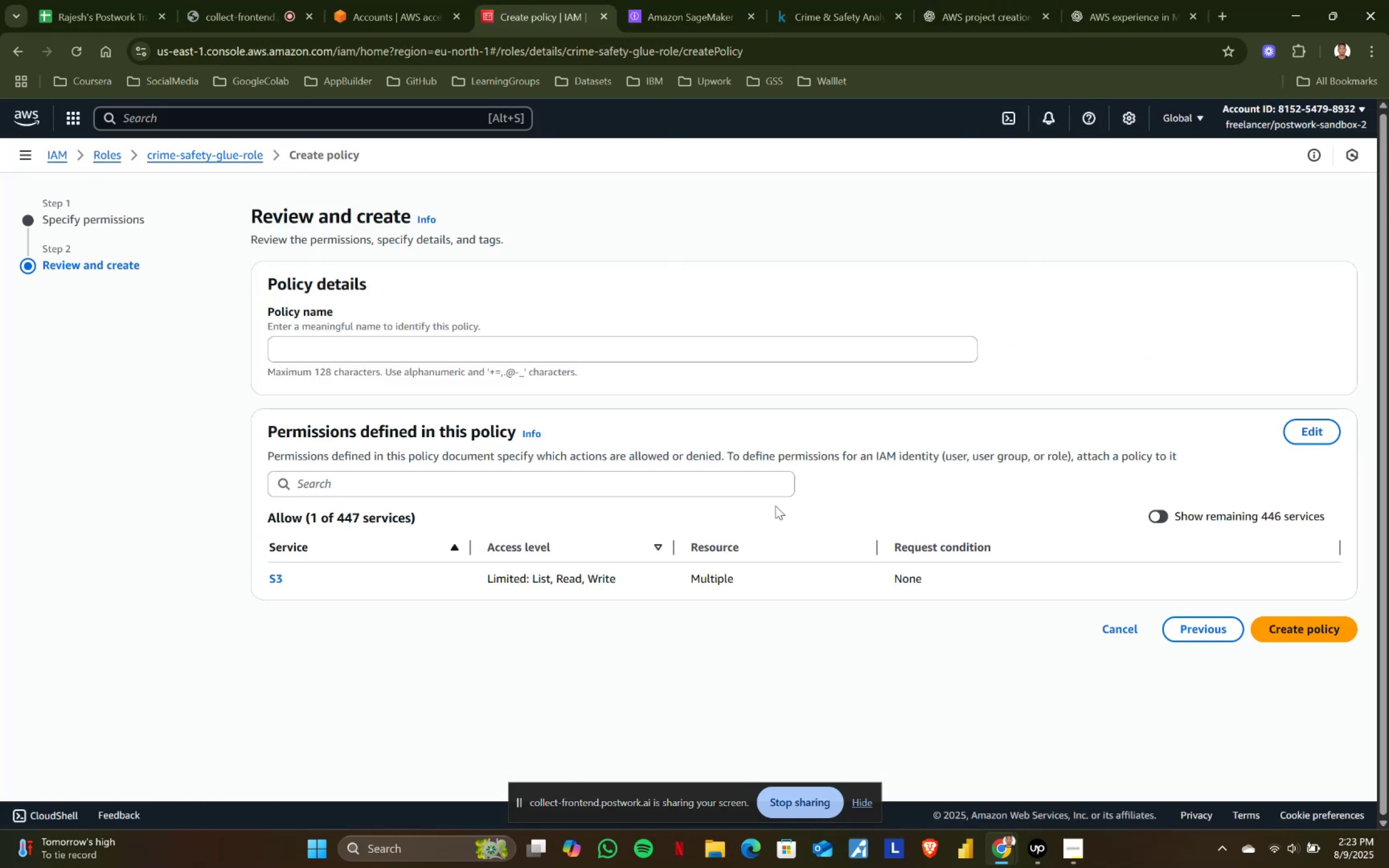 
left_click([367, 349])
 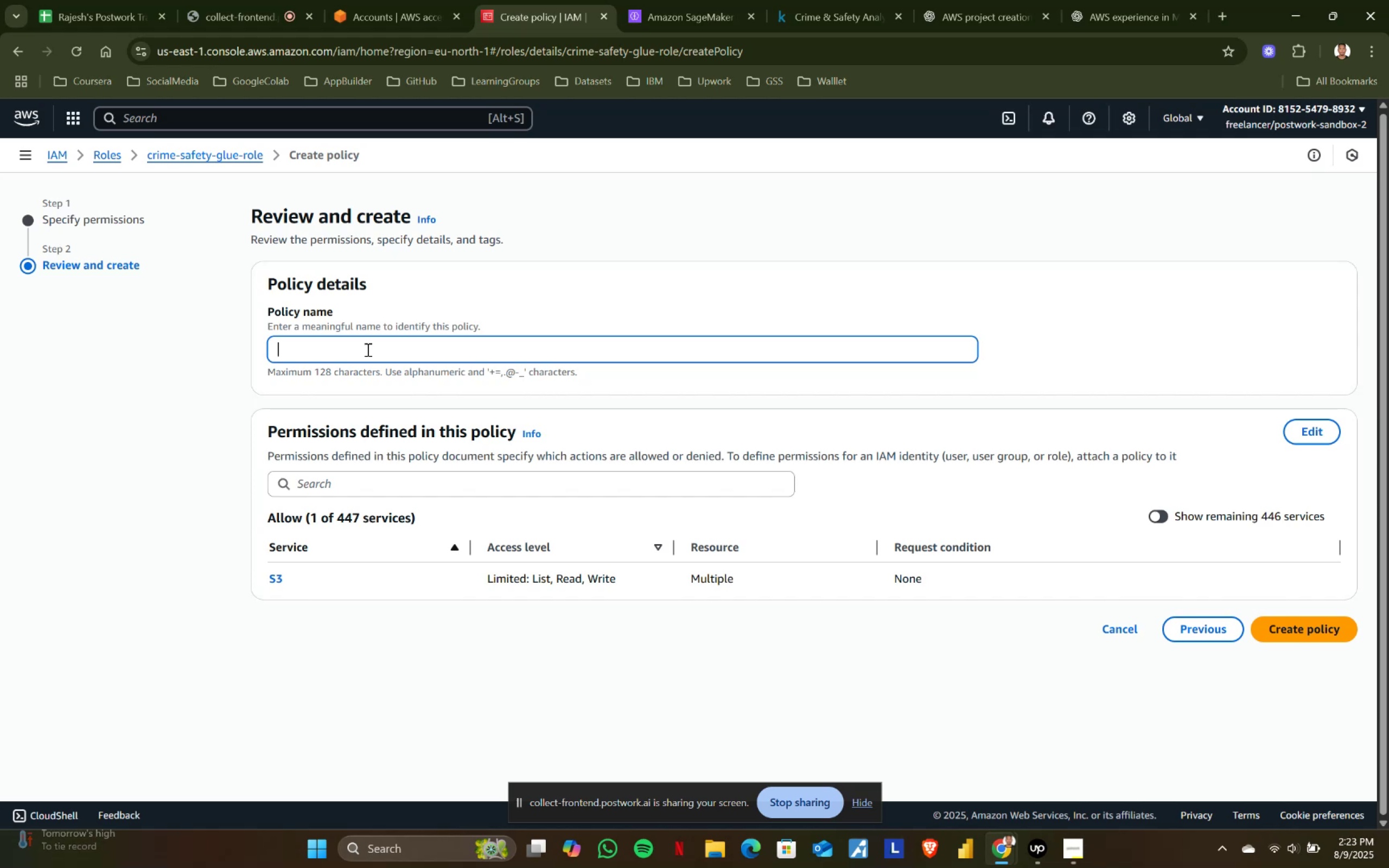 
type(crei)
key(Backspace)
key(Backspace)
type(ime-safety-policy)
 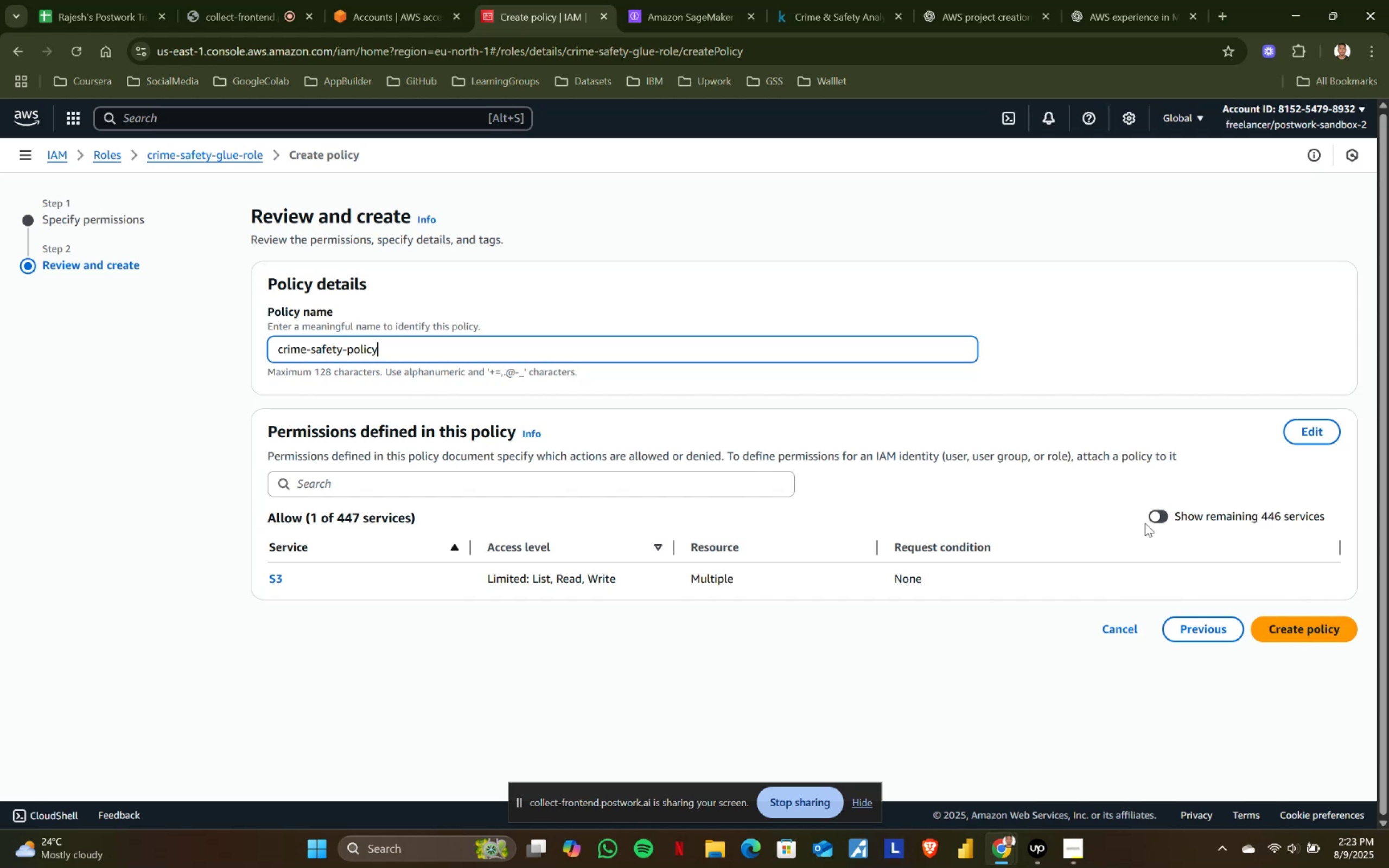 
left_click([1294, 633])
 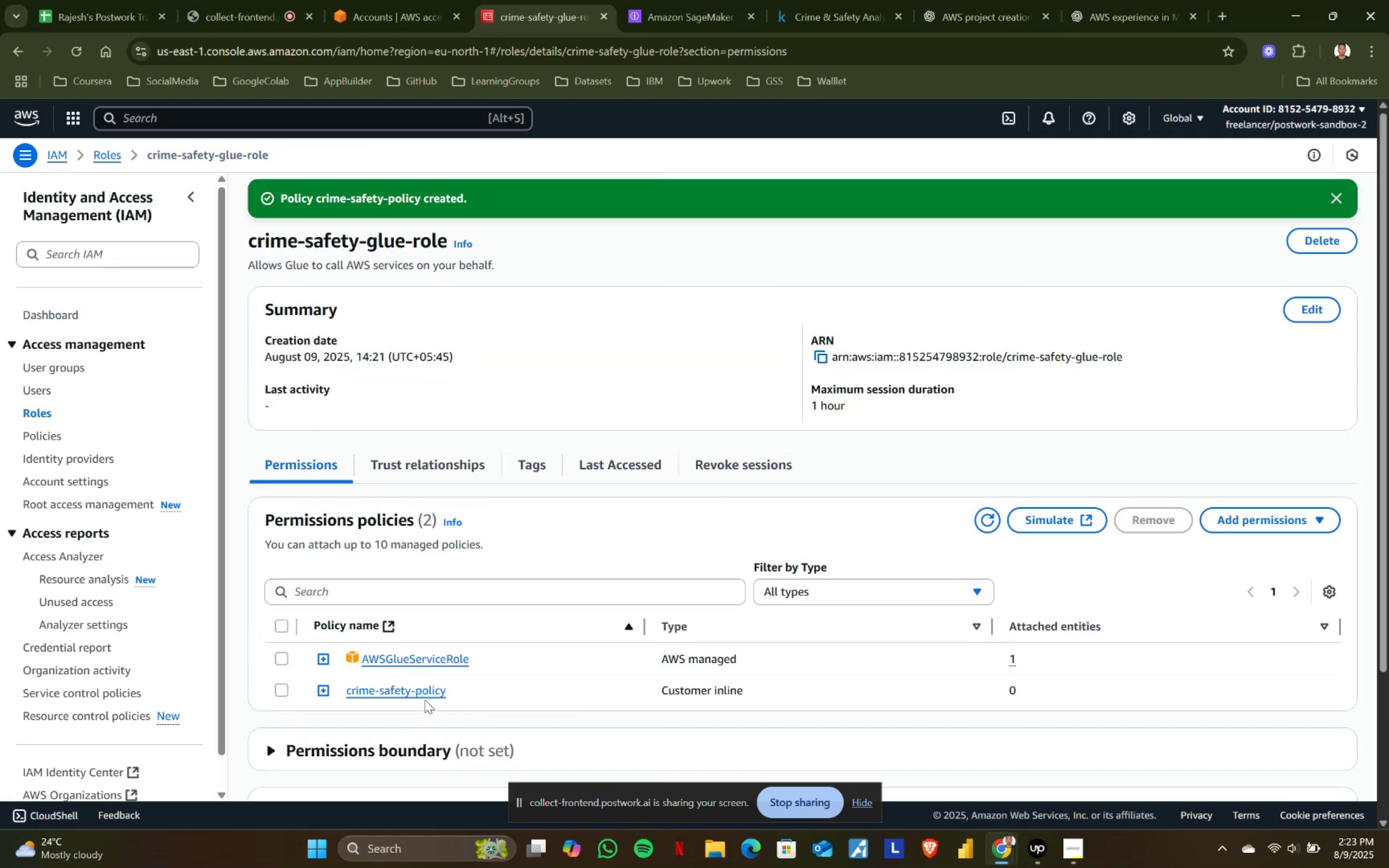 
left_click([282, 690])
 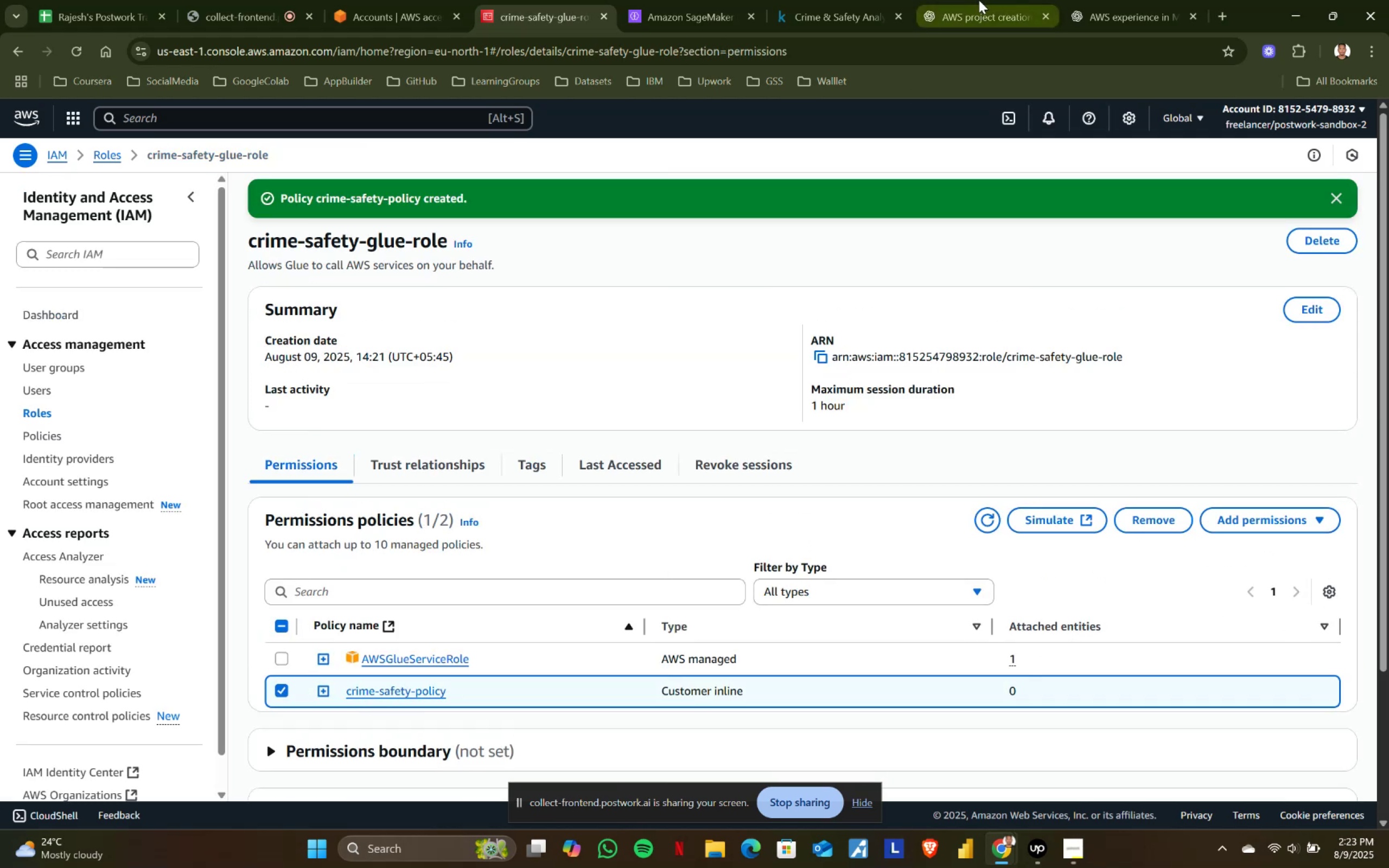 
double_click([1102, 0])
 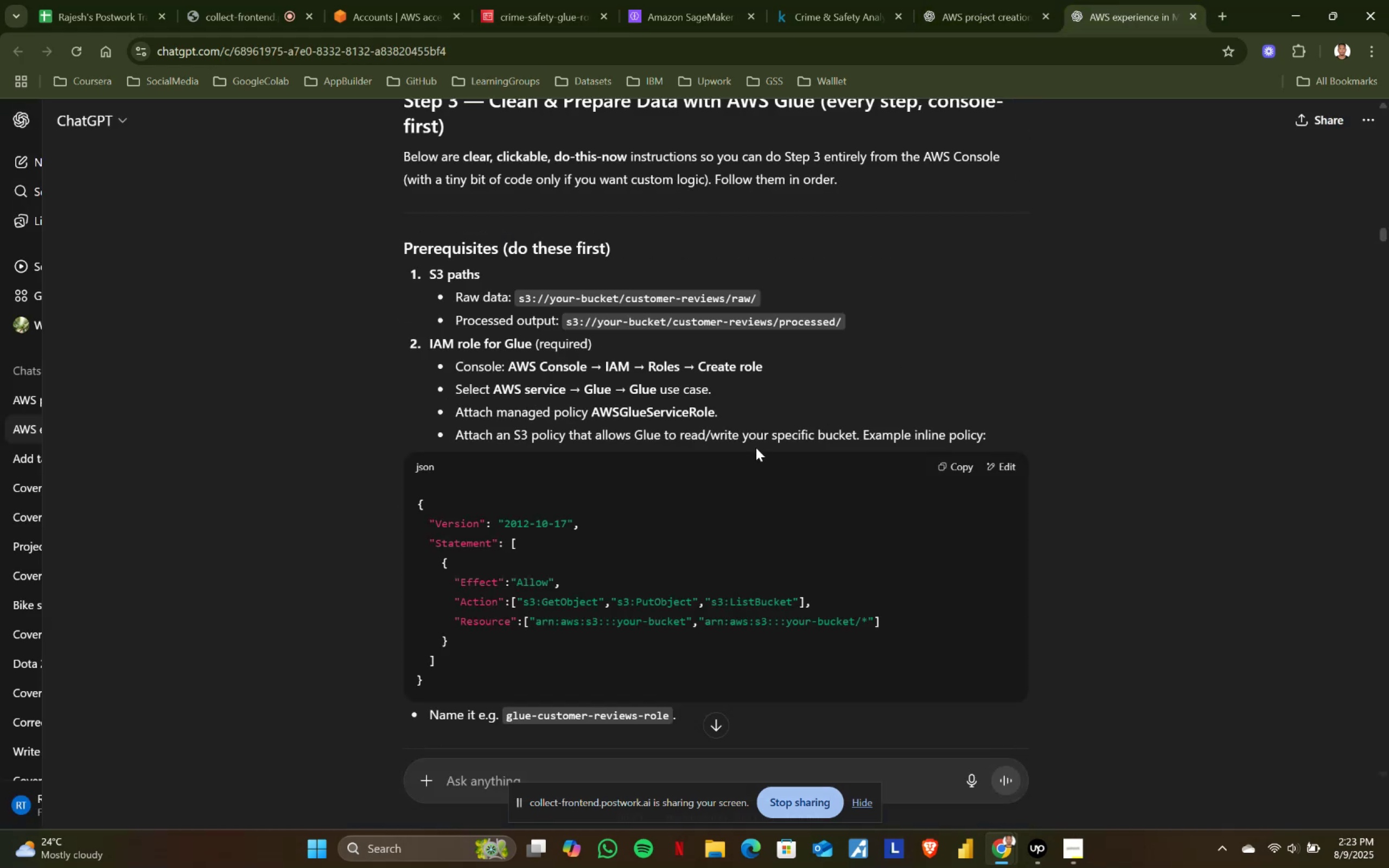 
scroll: coordinate [756, 448], scroll_direction: down, amount: 2.0
 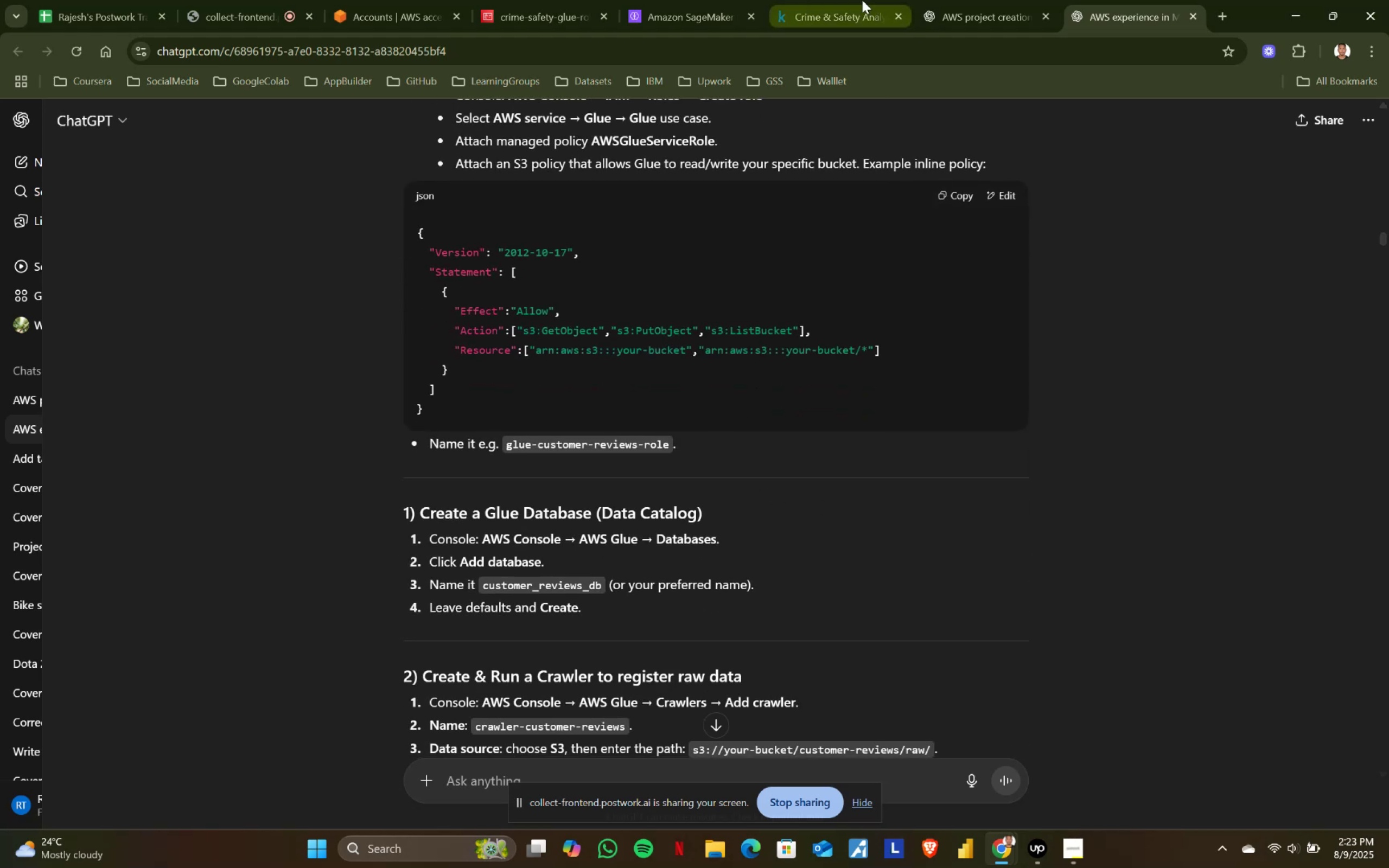 
left_click([533, 0])
 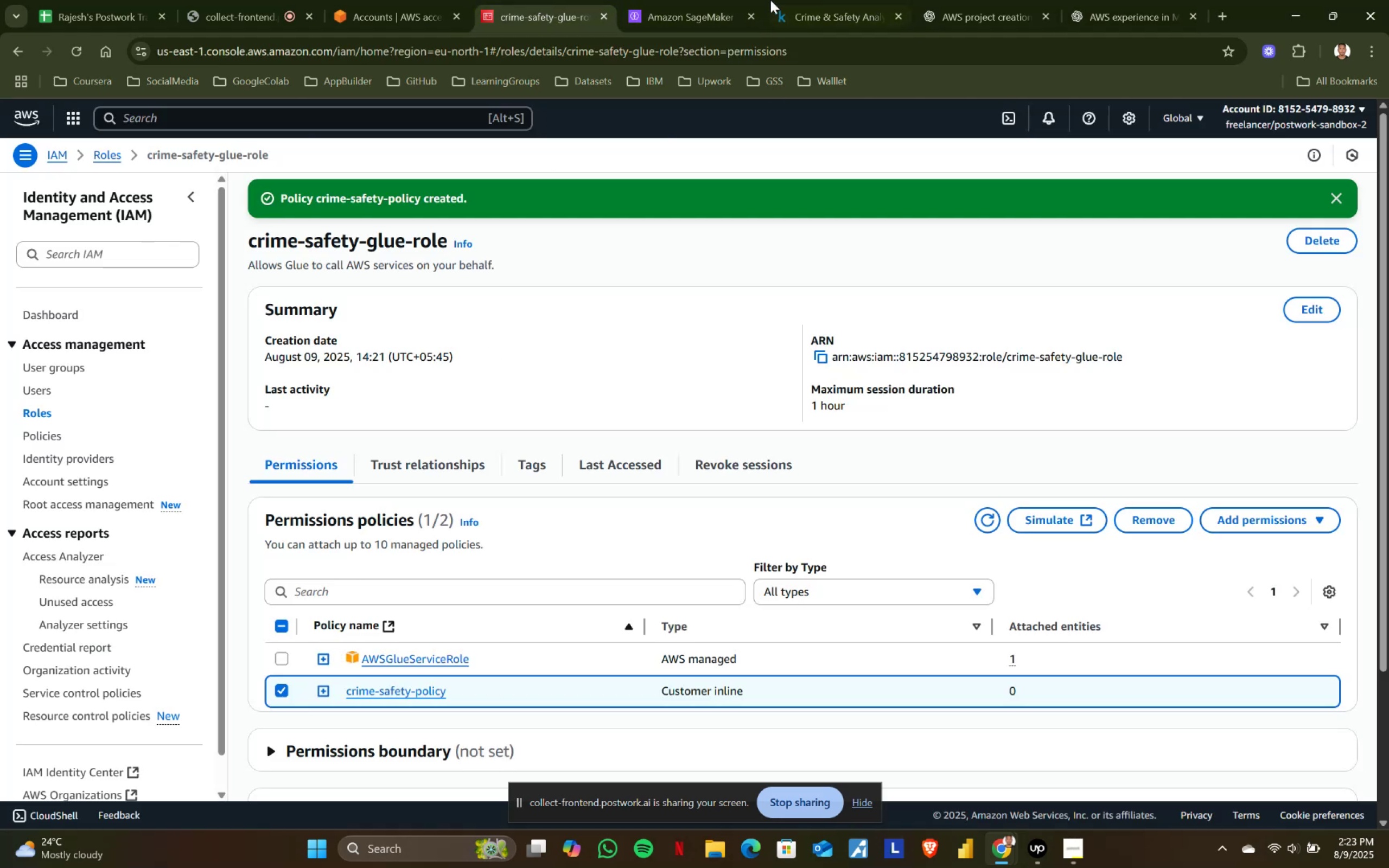 
left_click([680, 0])
 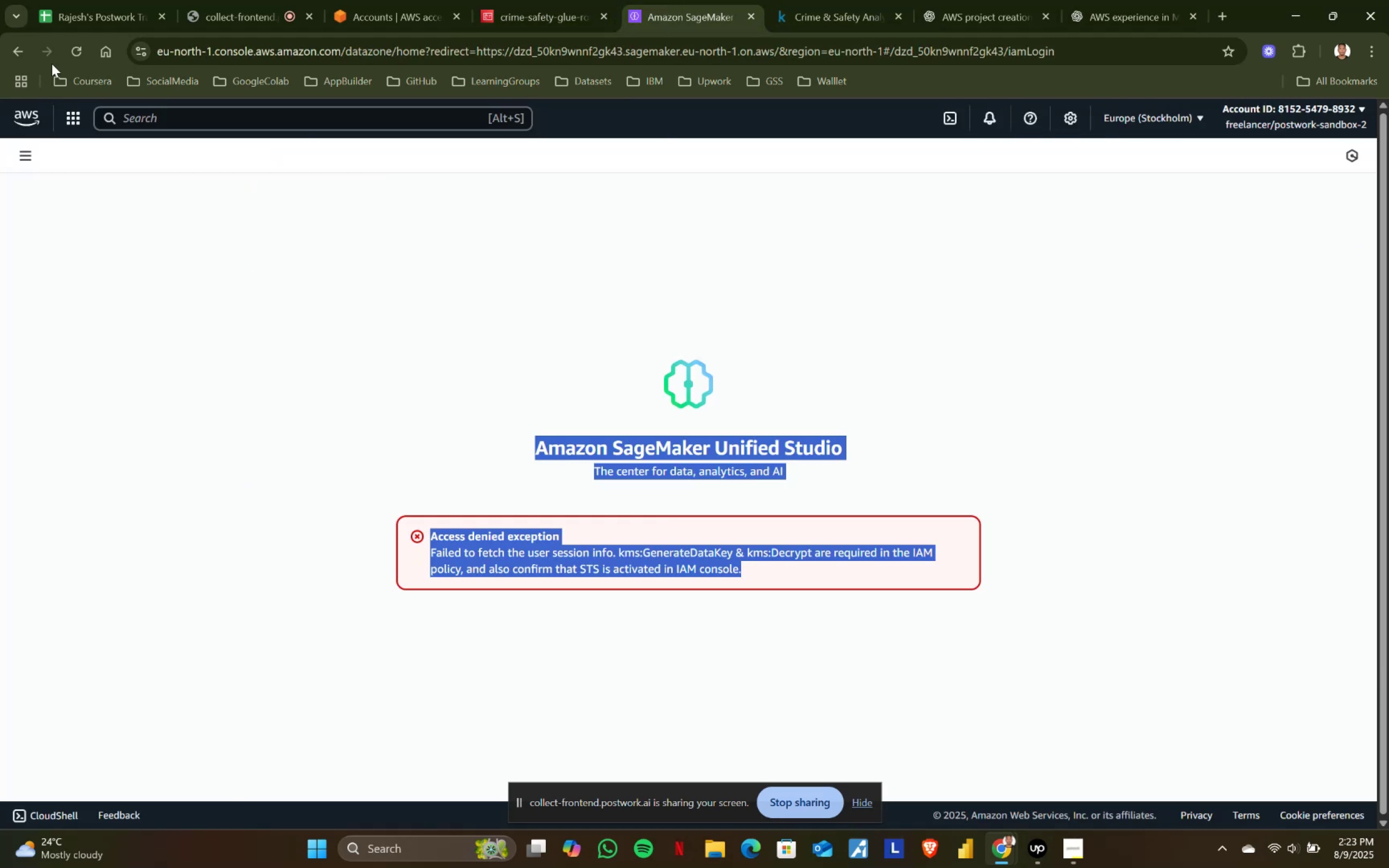 
left_click([82, 49])
 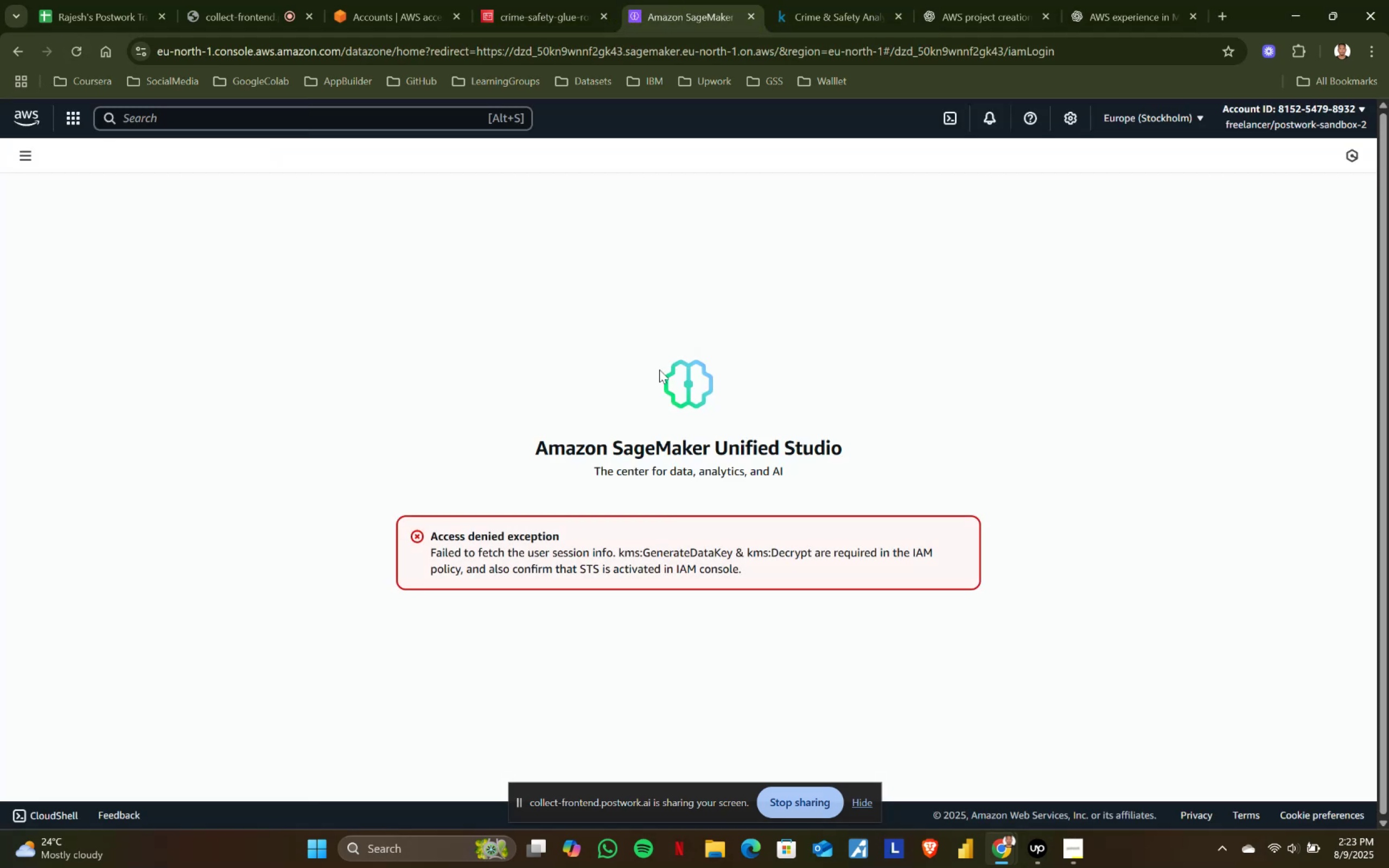 
left_click([15, 47])
 